 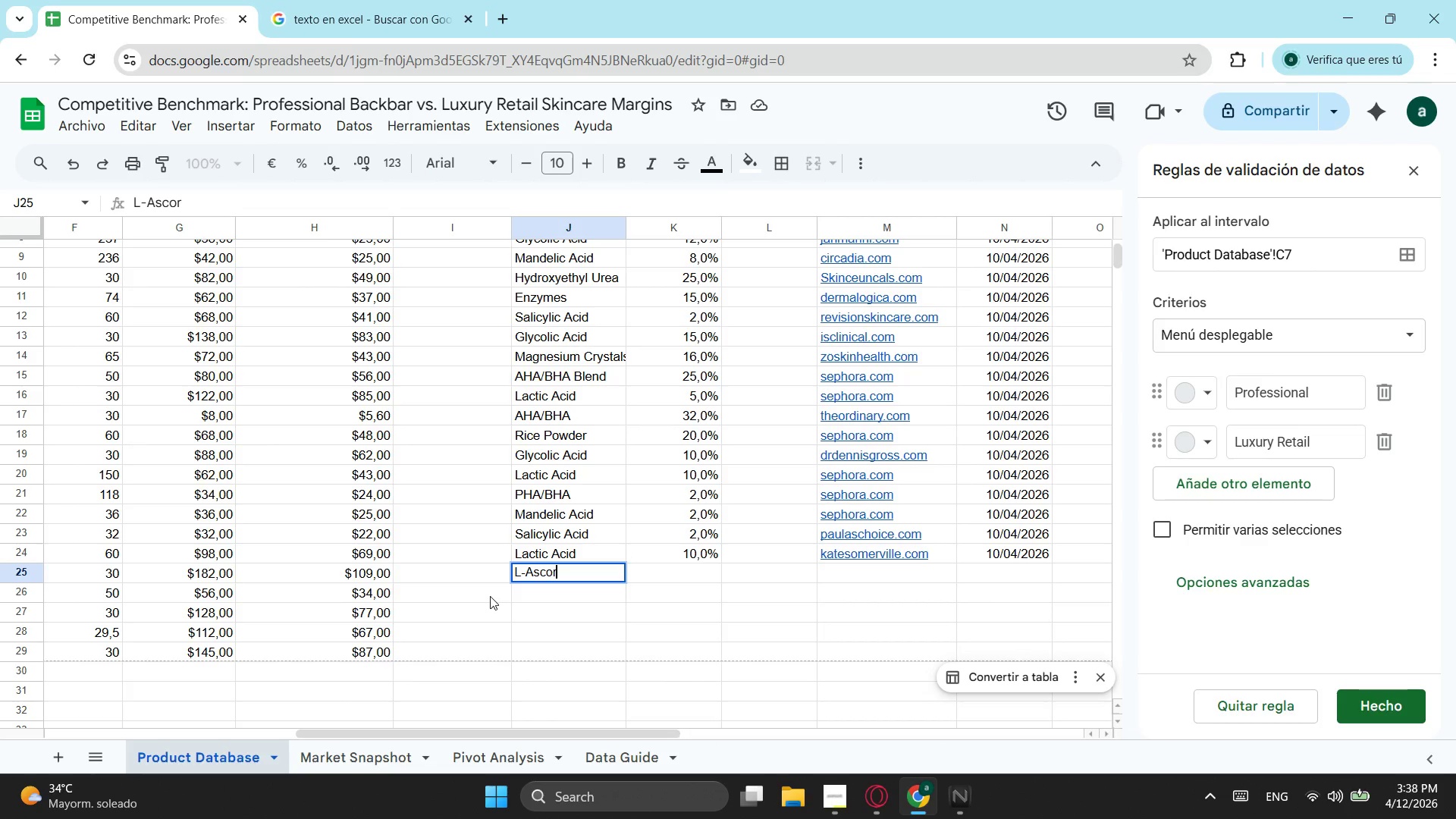 
hold_key(key=ShiftLeft, duration=0.33)
 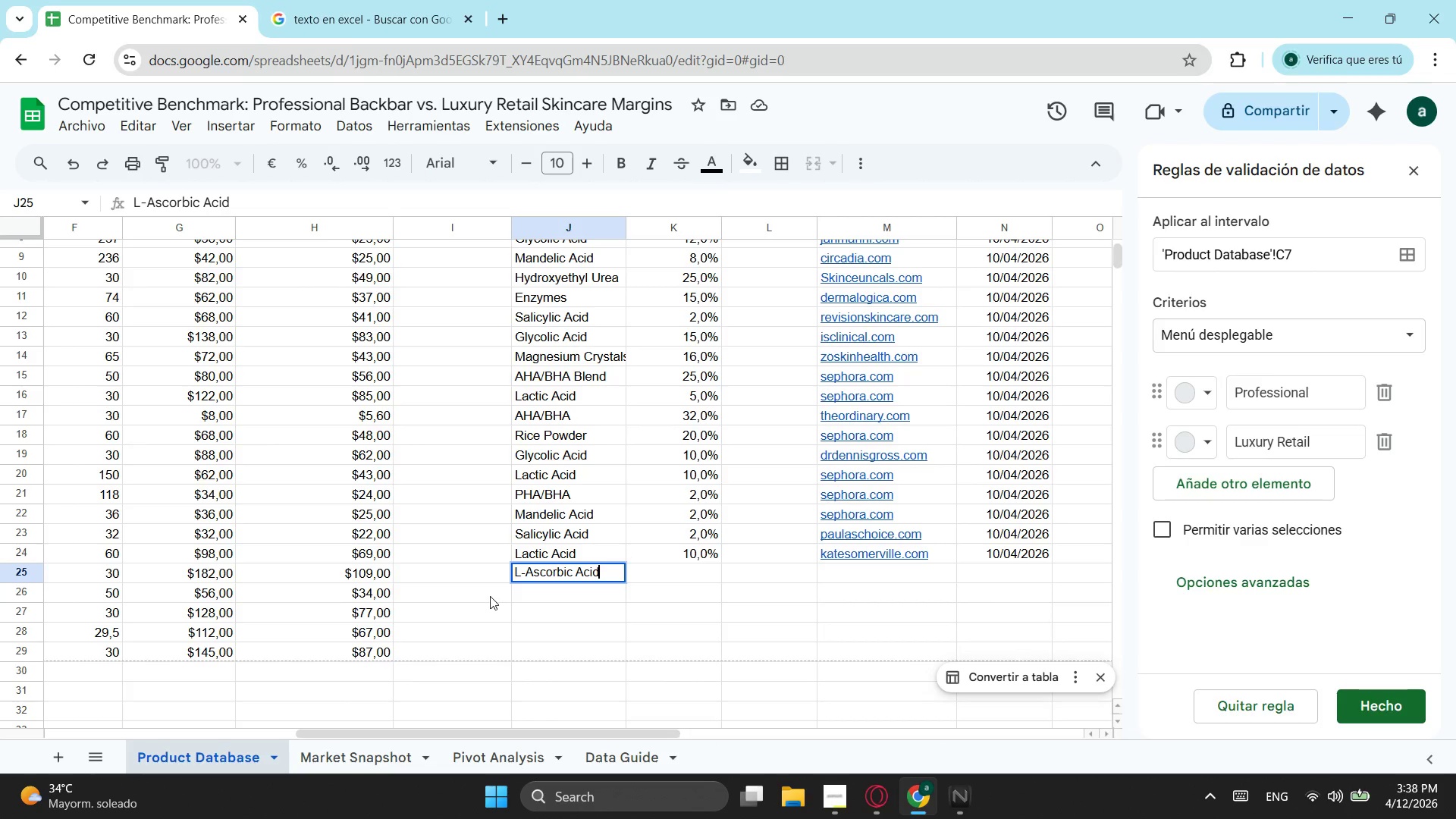 
key(Enter)
 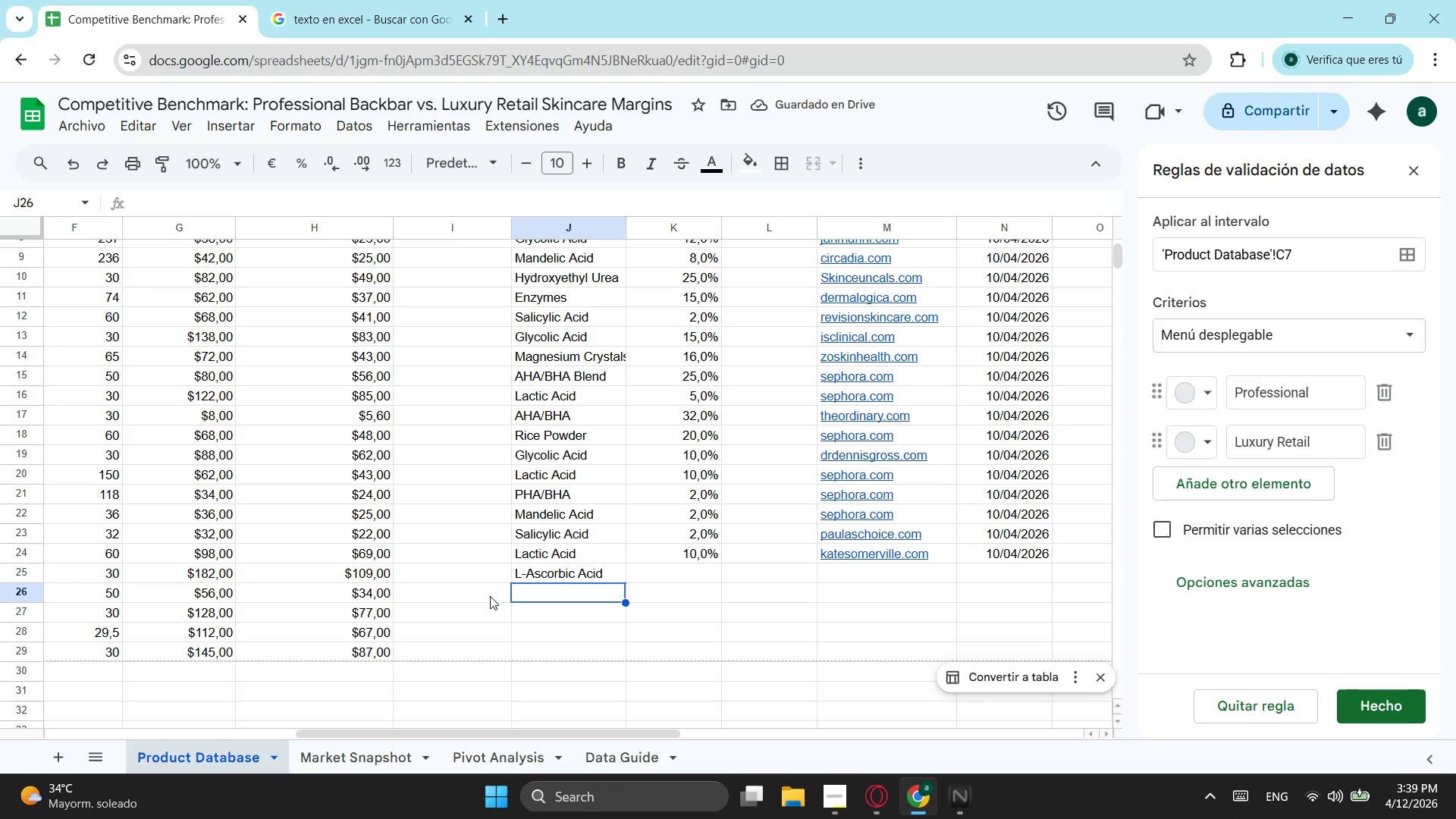 
type(a)
key(Backspace)
type(Ascorv)
key(Backspace)
type(bic Acid)
 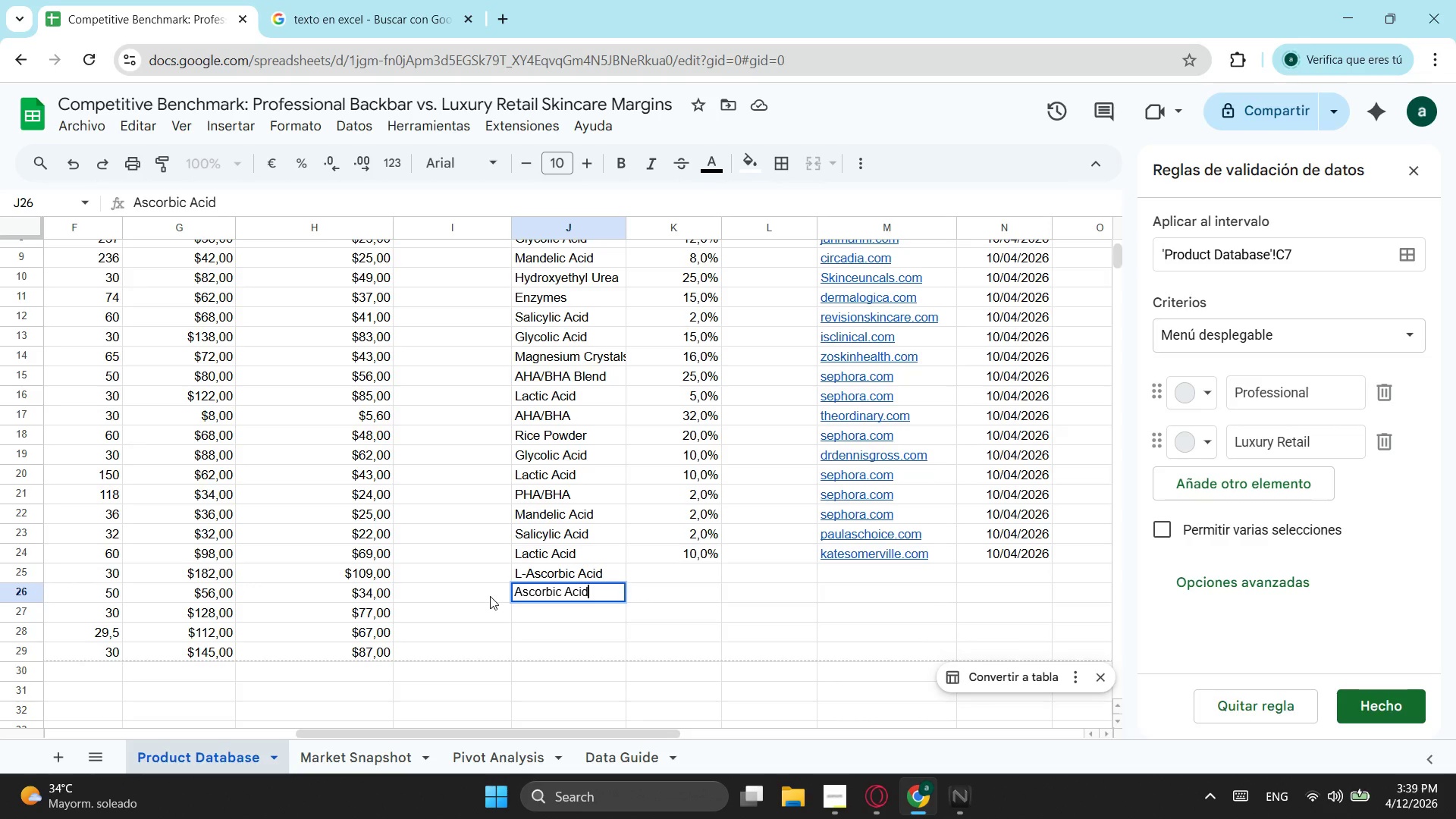 
key(Enter)
 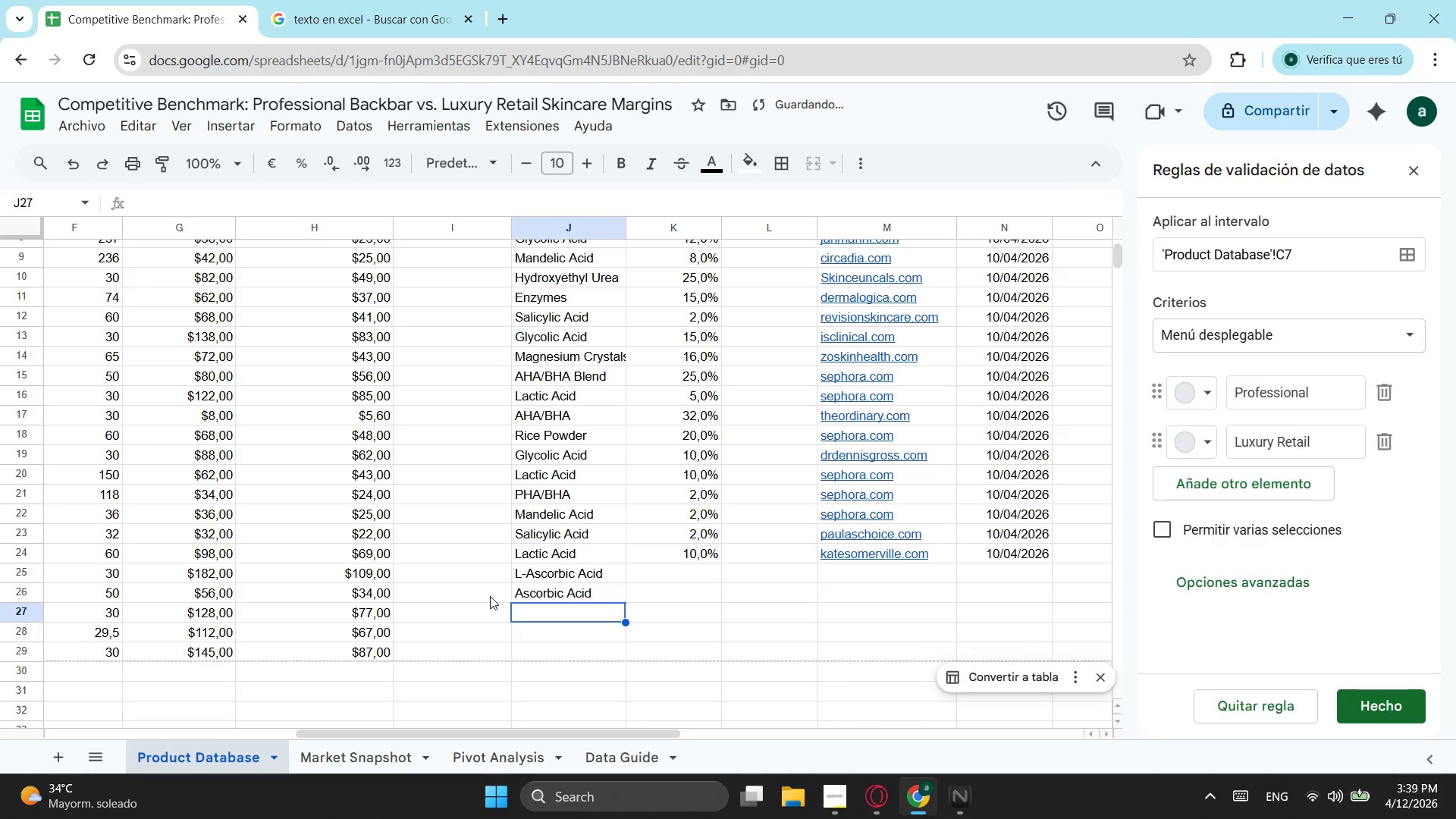 
key(L)
 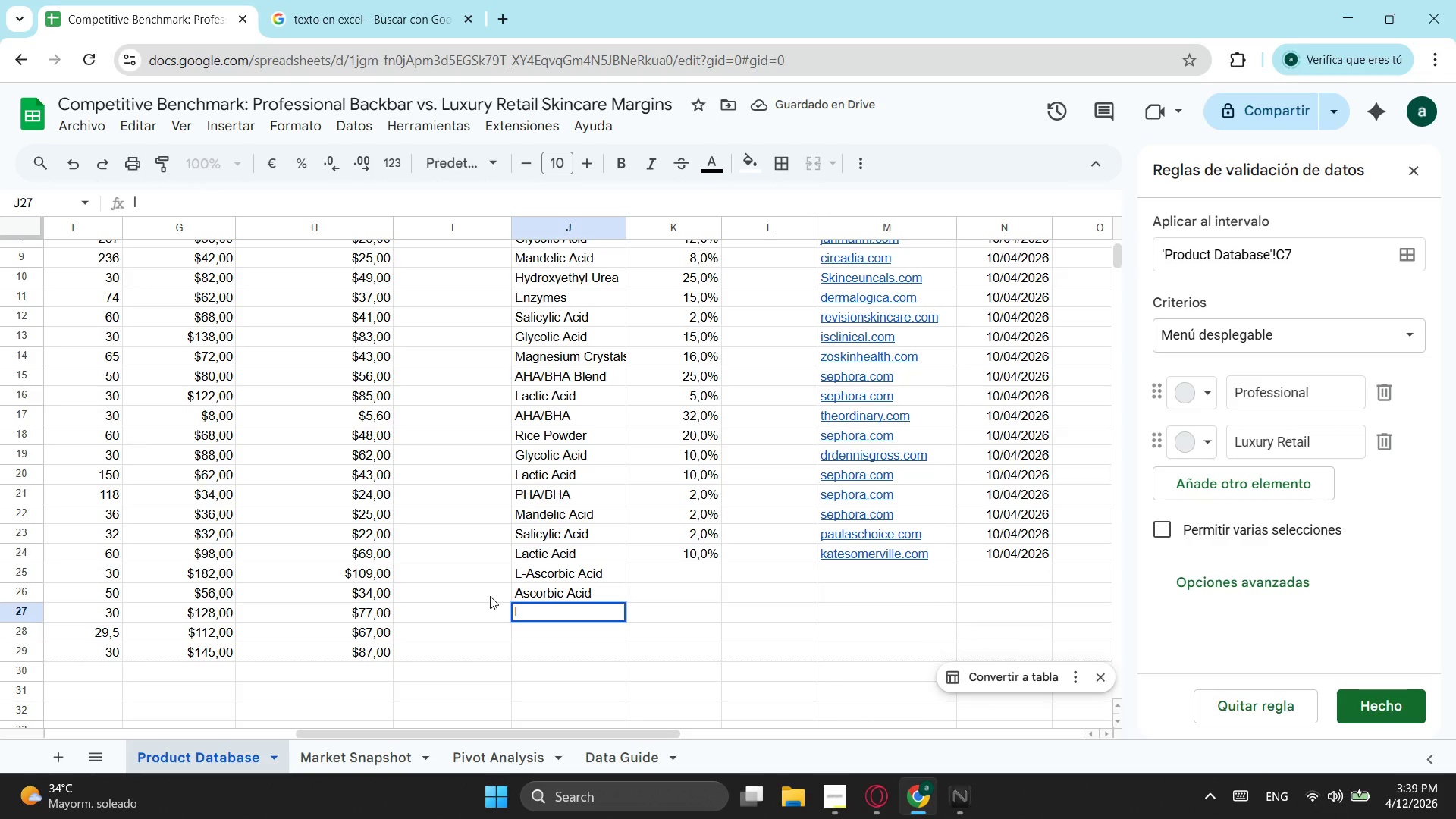 
key(Minus)
 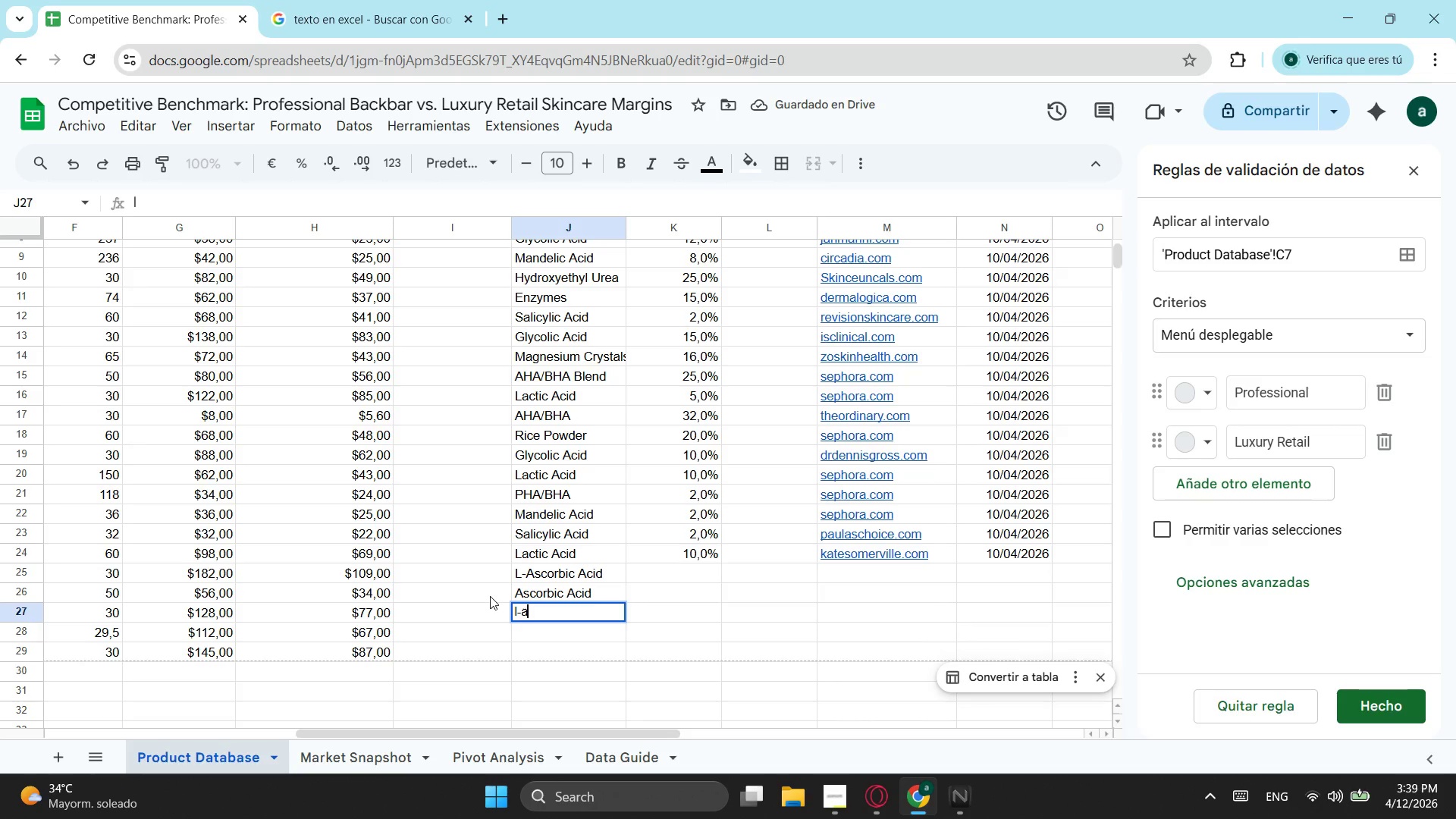 
key(A)
 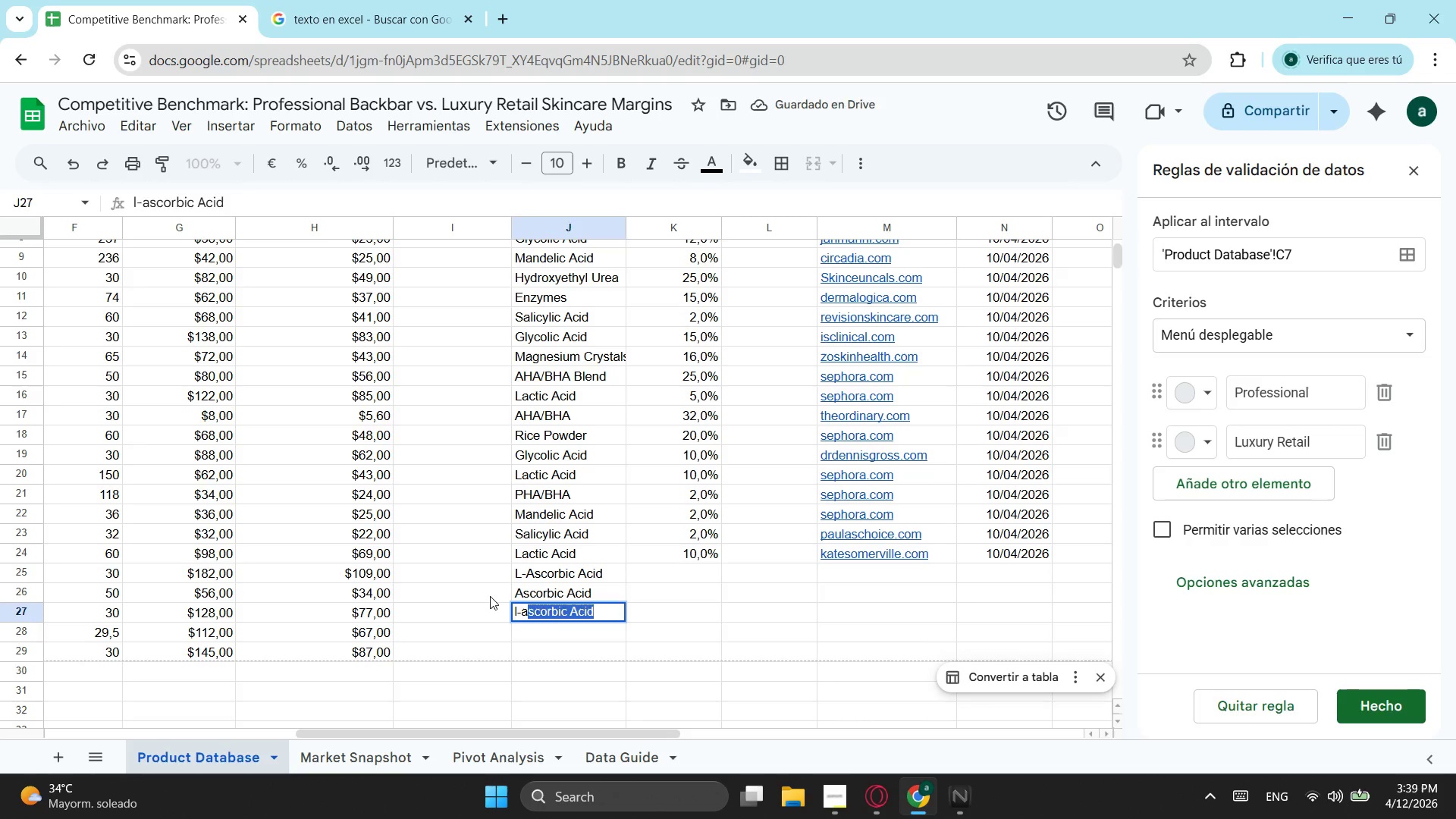 
key(Tab)
 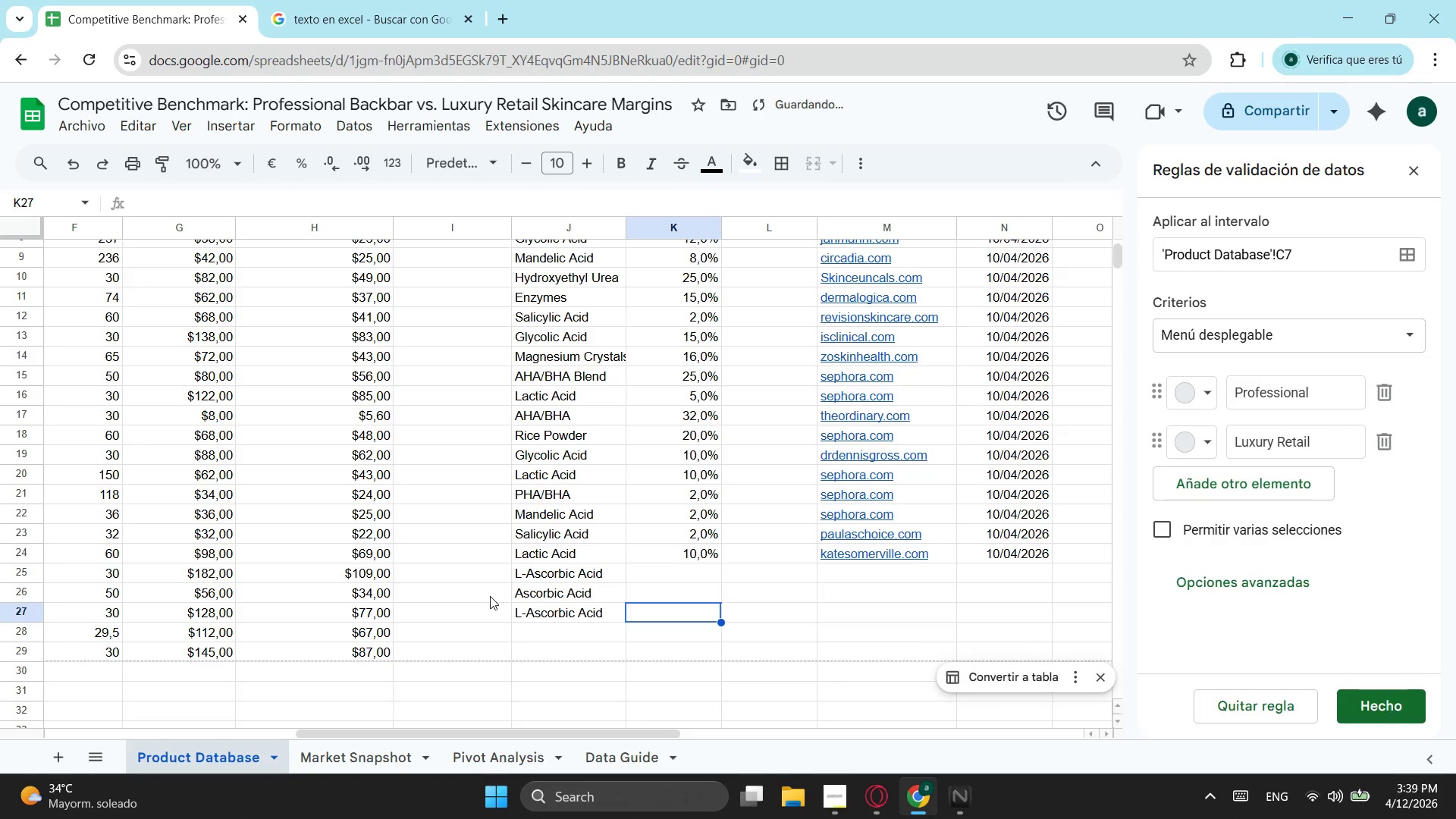 
key(ArrowDown)
 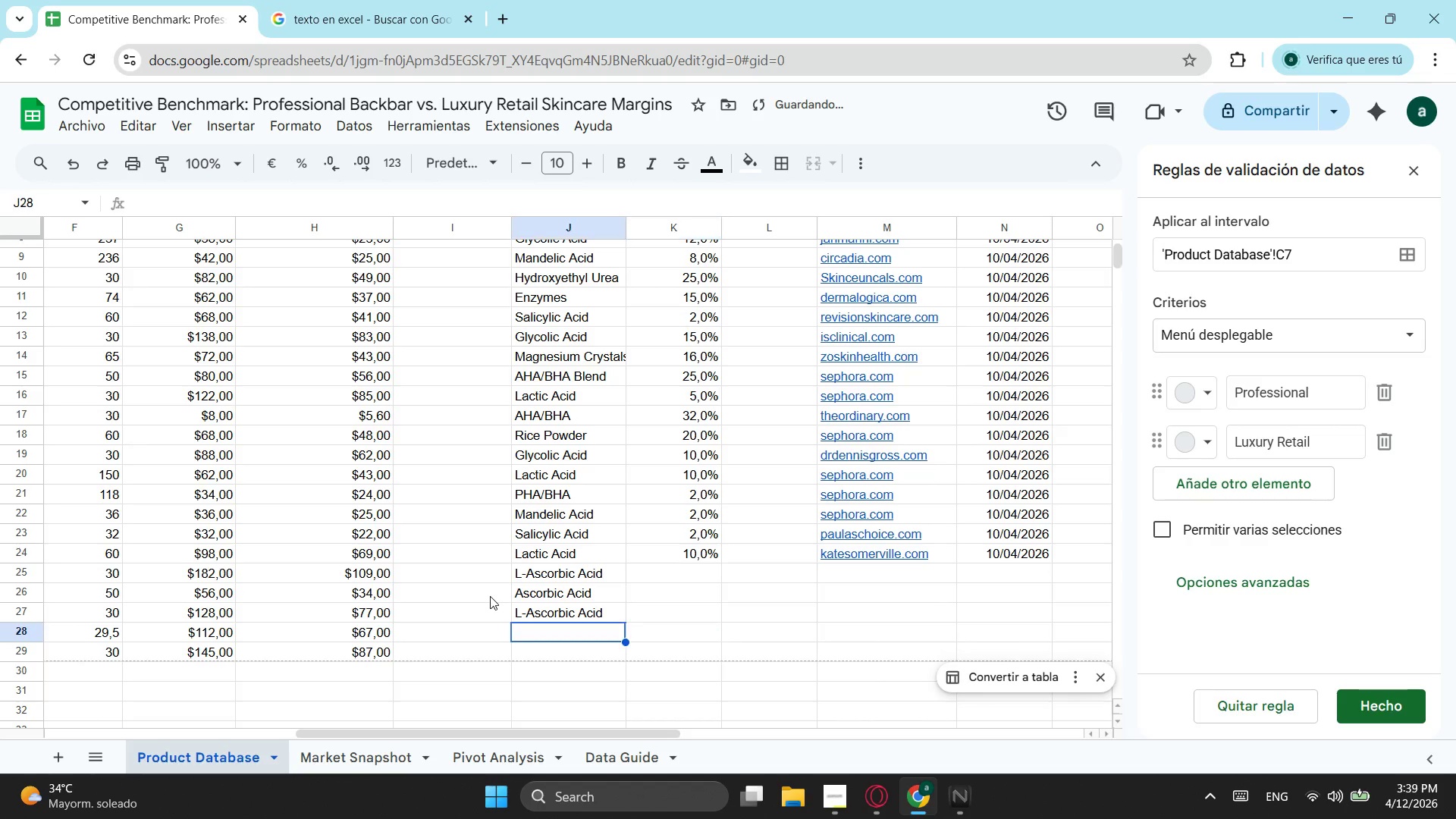 
key(ArrowLeft)
 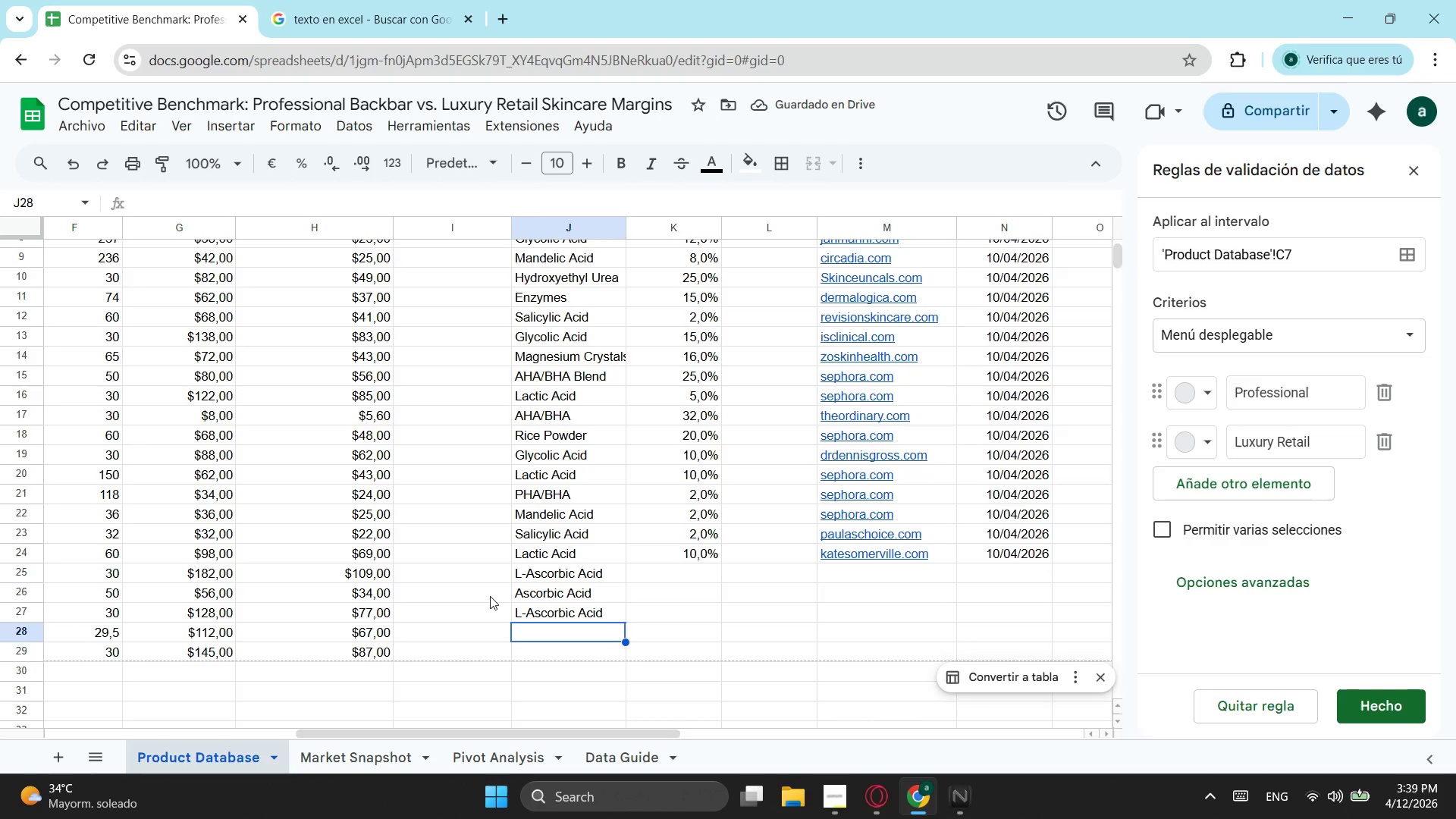 
key(L)
 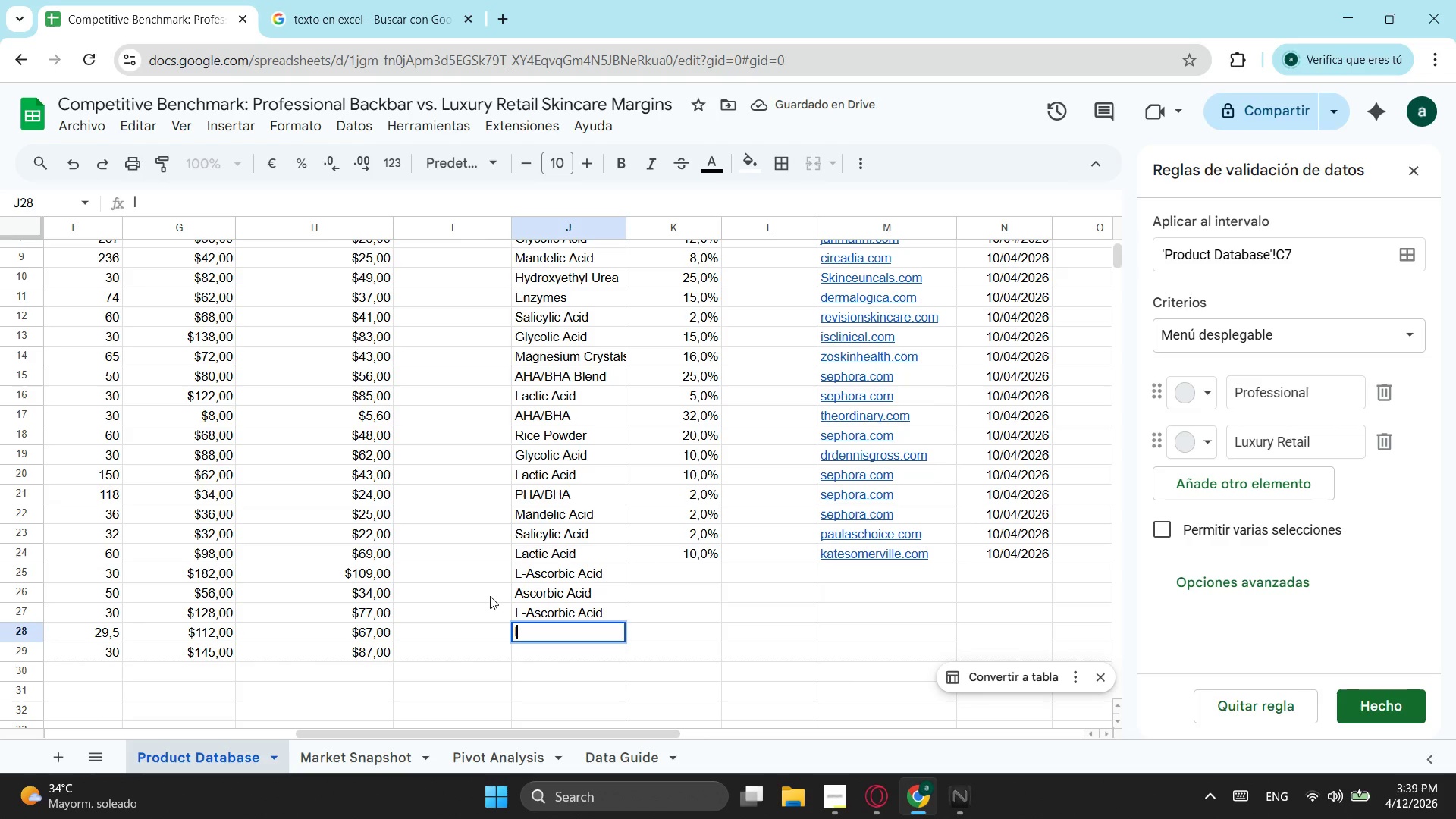 
key(Minus)
 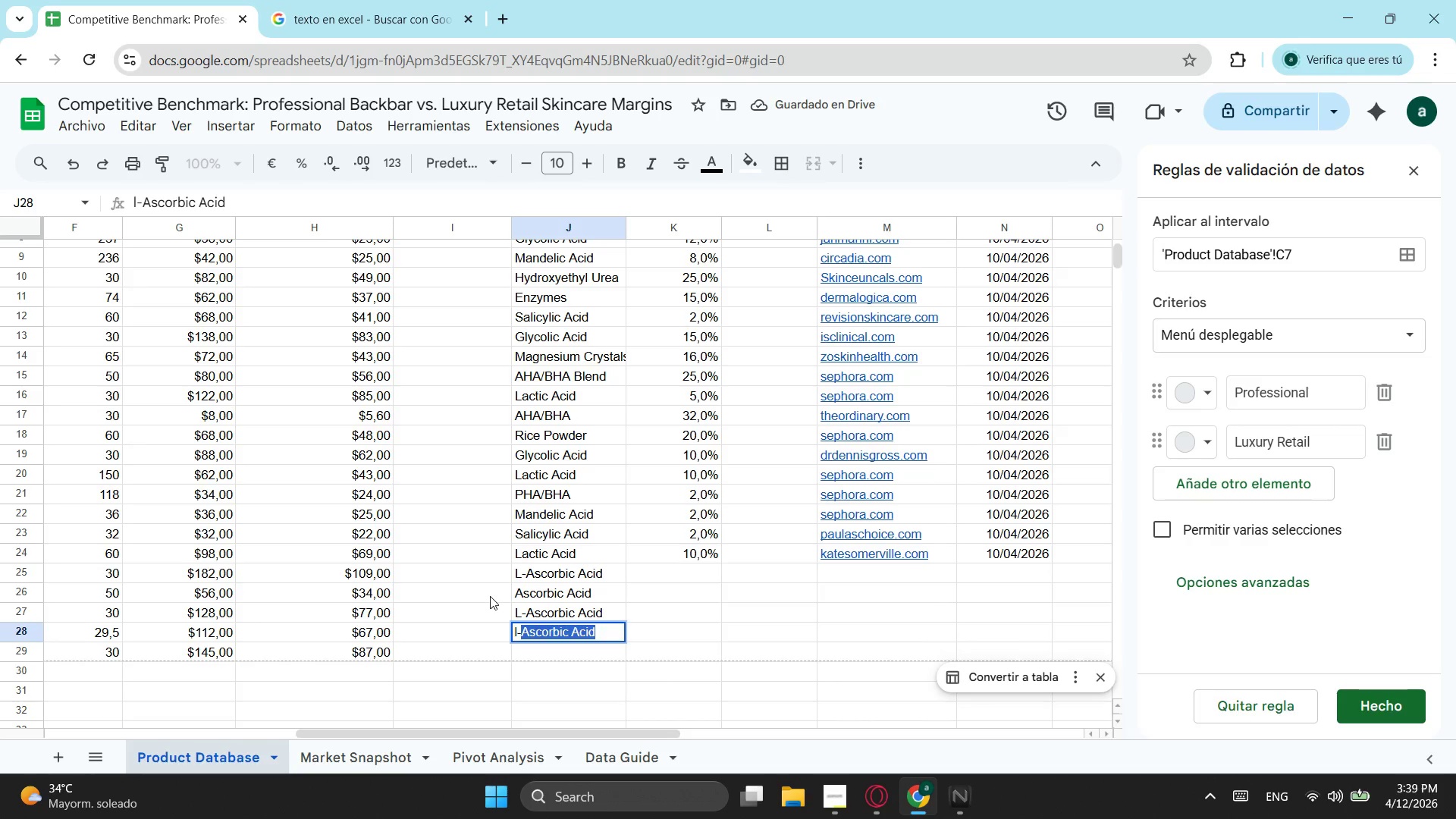 
key(A)
 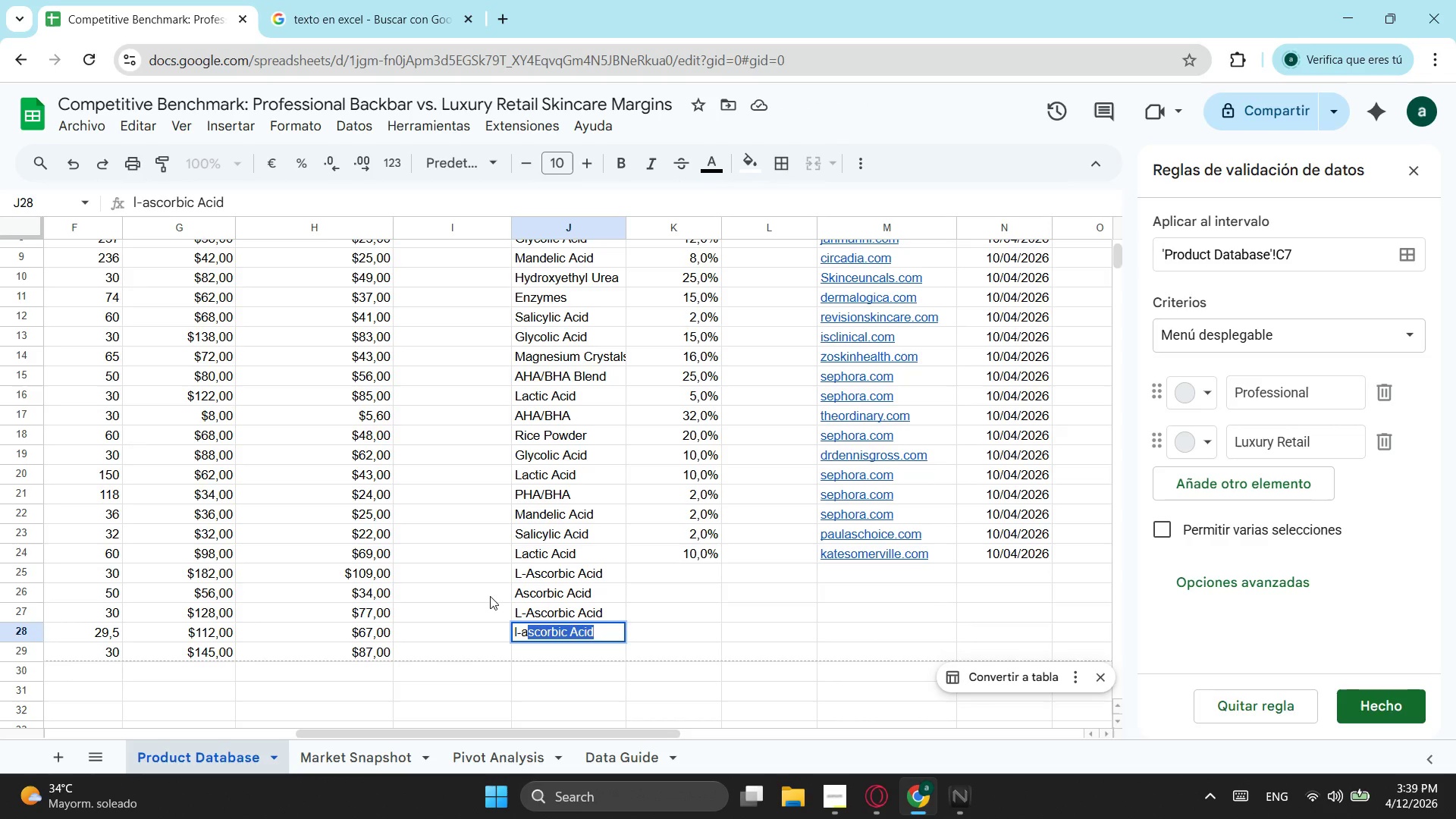 
key(Enter)
 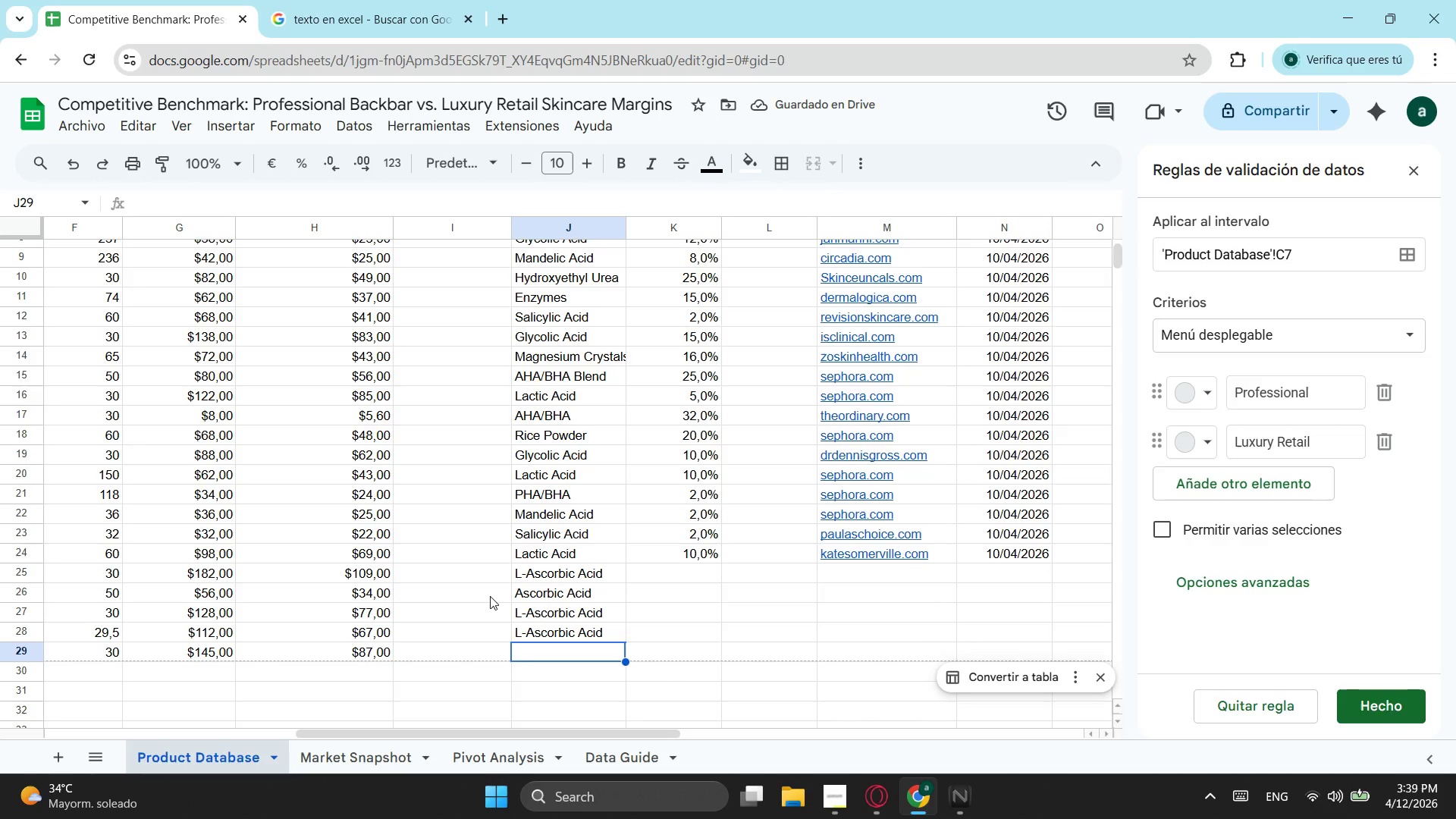 
type(THD Ascorbate)
 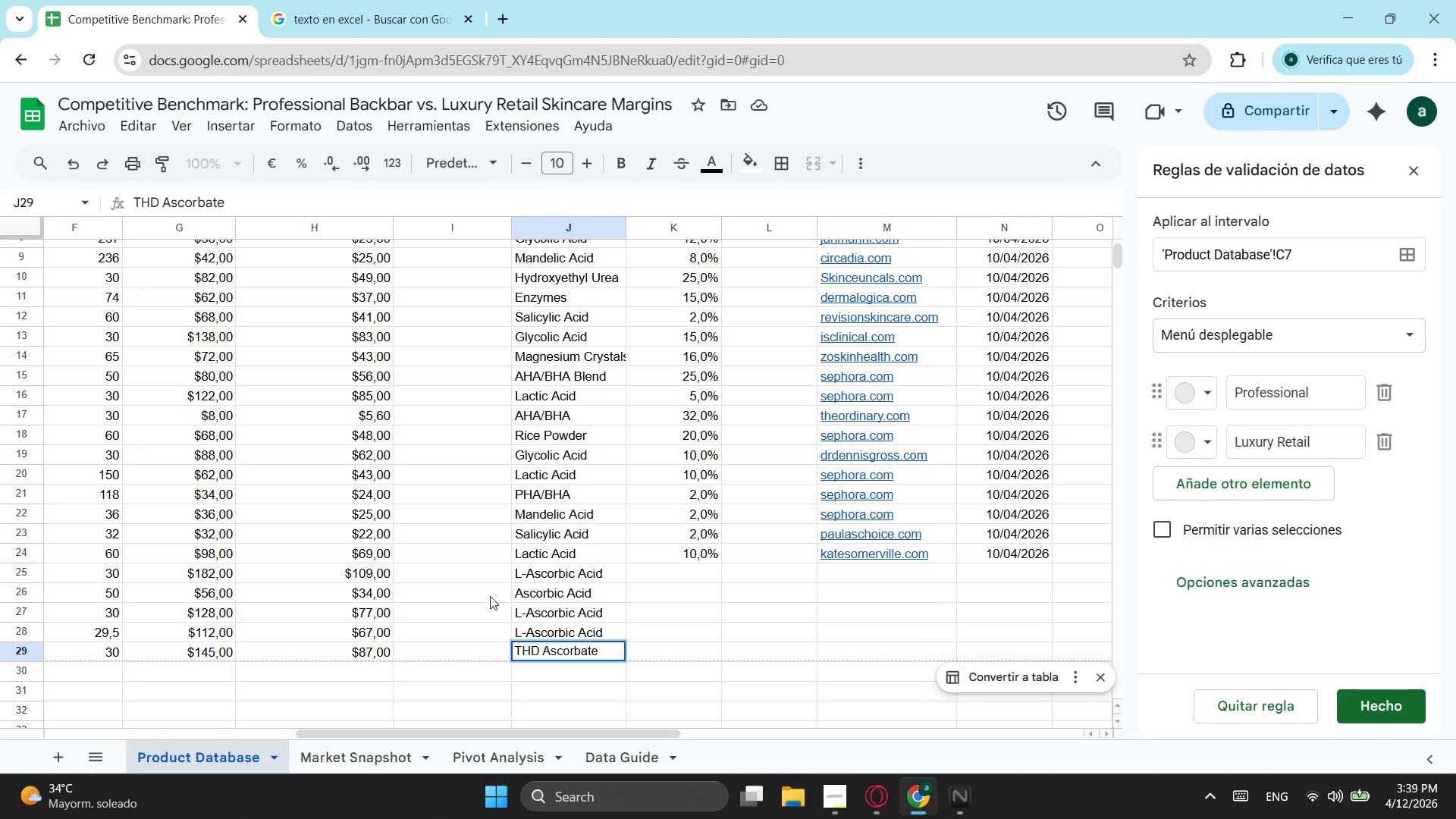 
left_click([683, 582])
 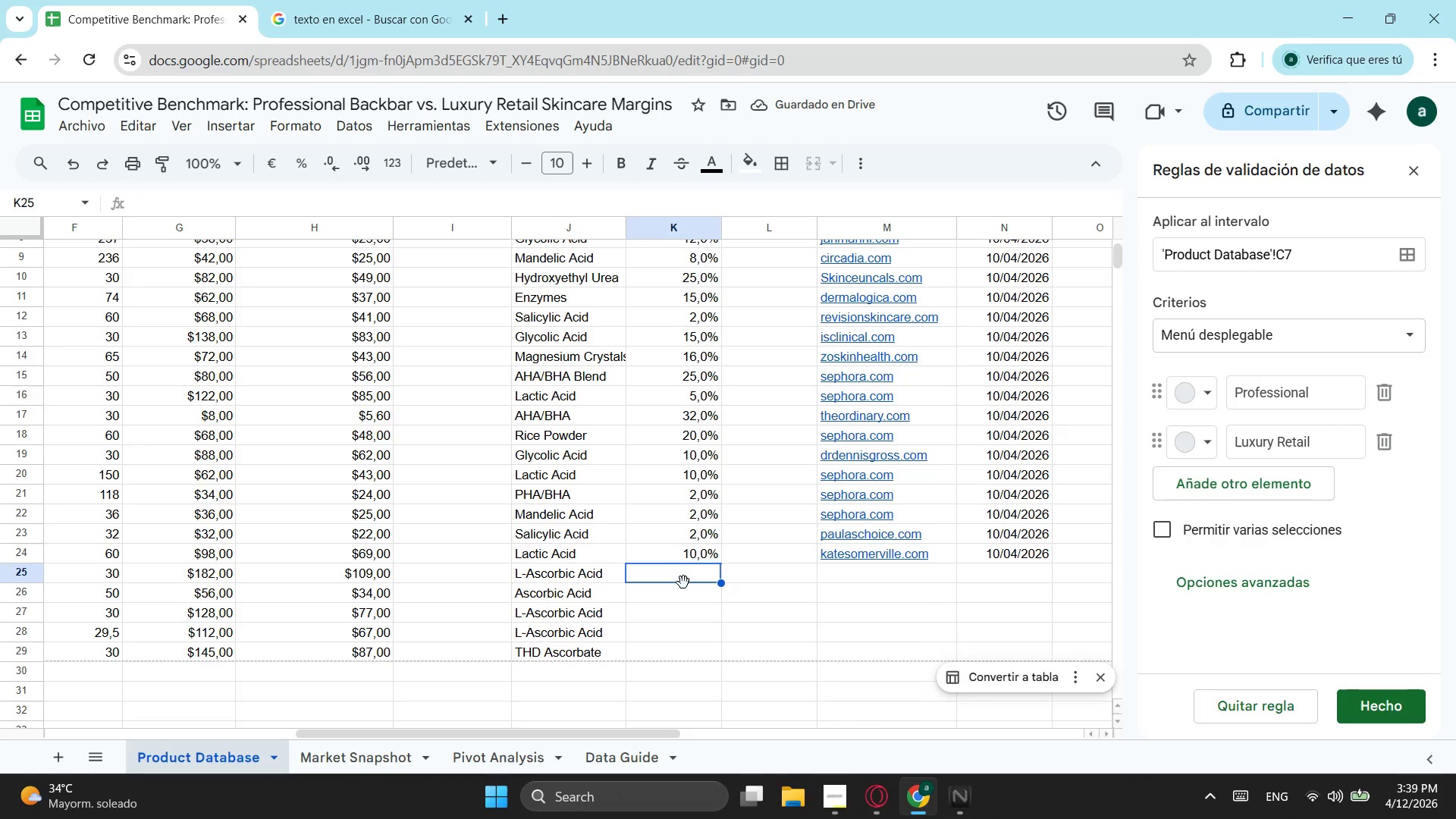 
type(15)
 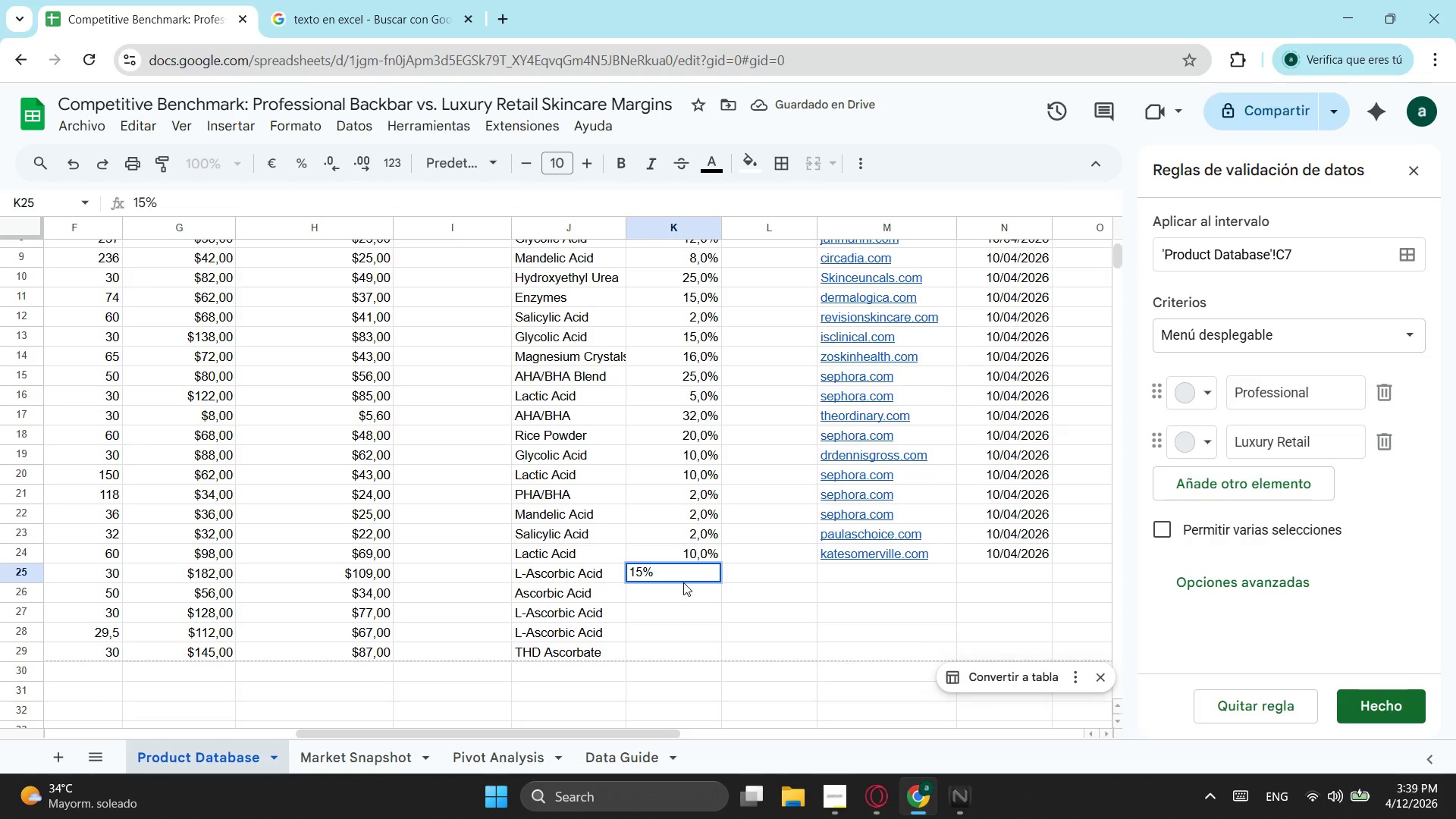 
key(Enter)
 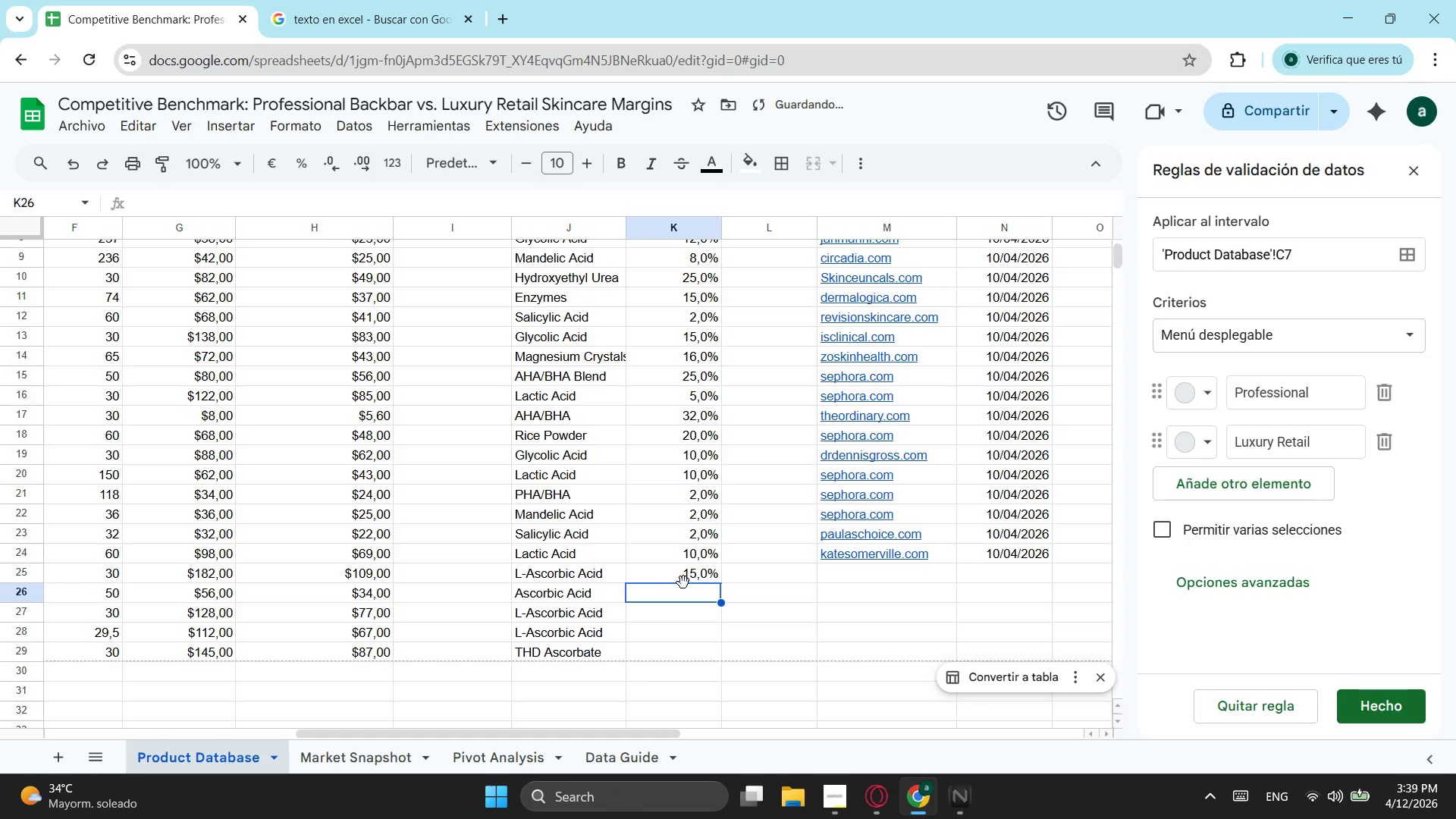 
type(10)
 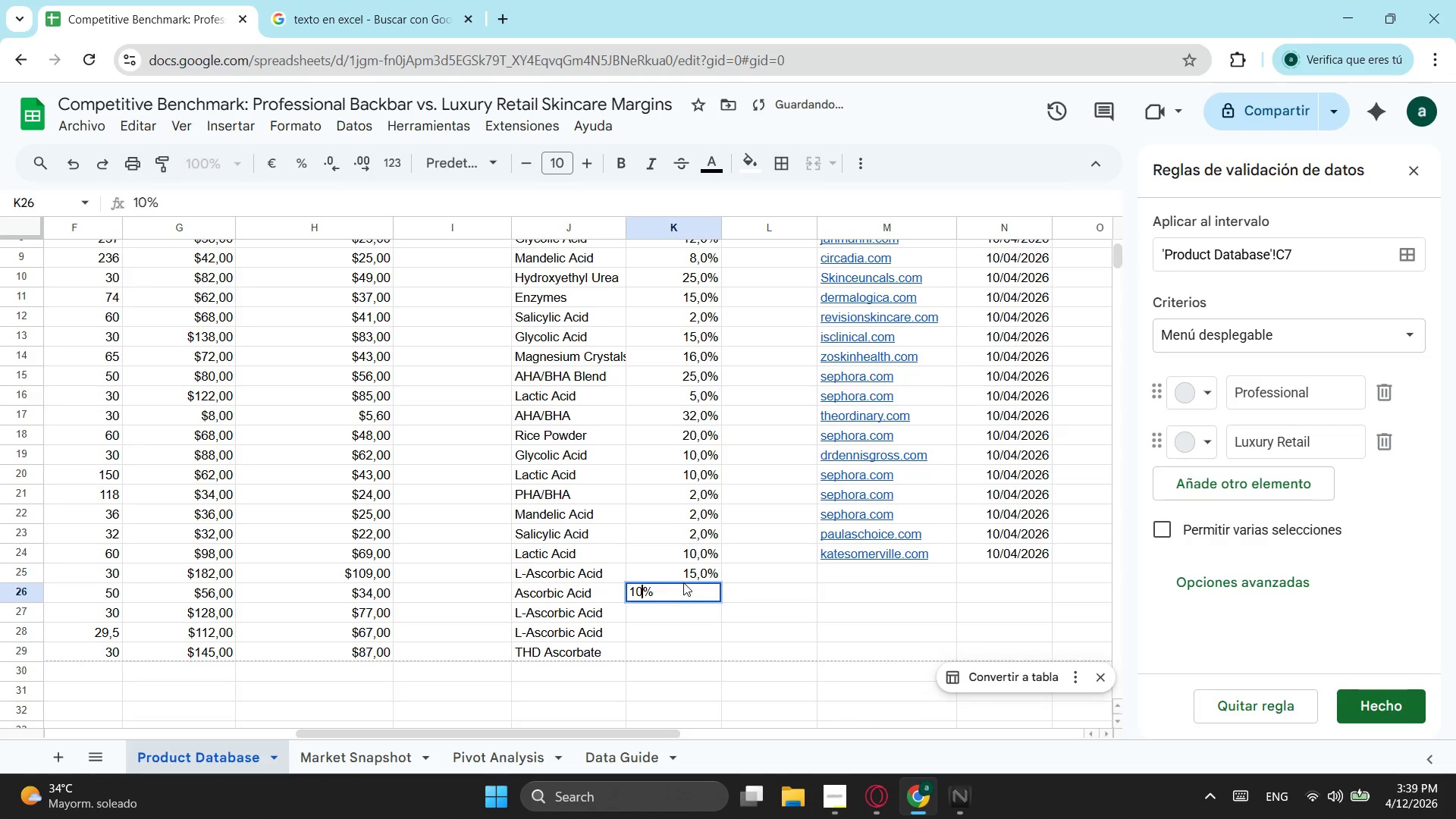 
key(Enter)
 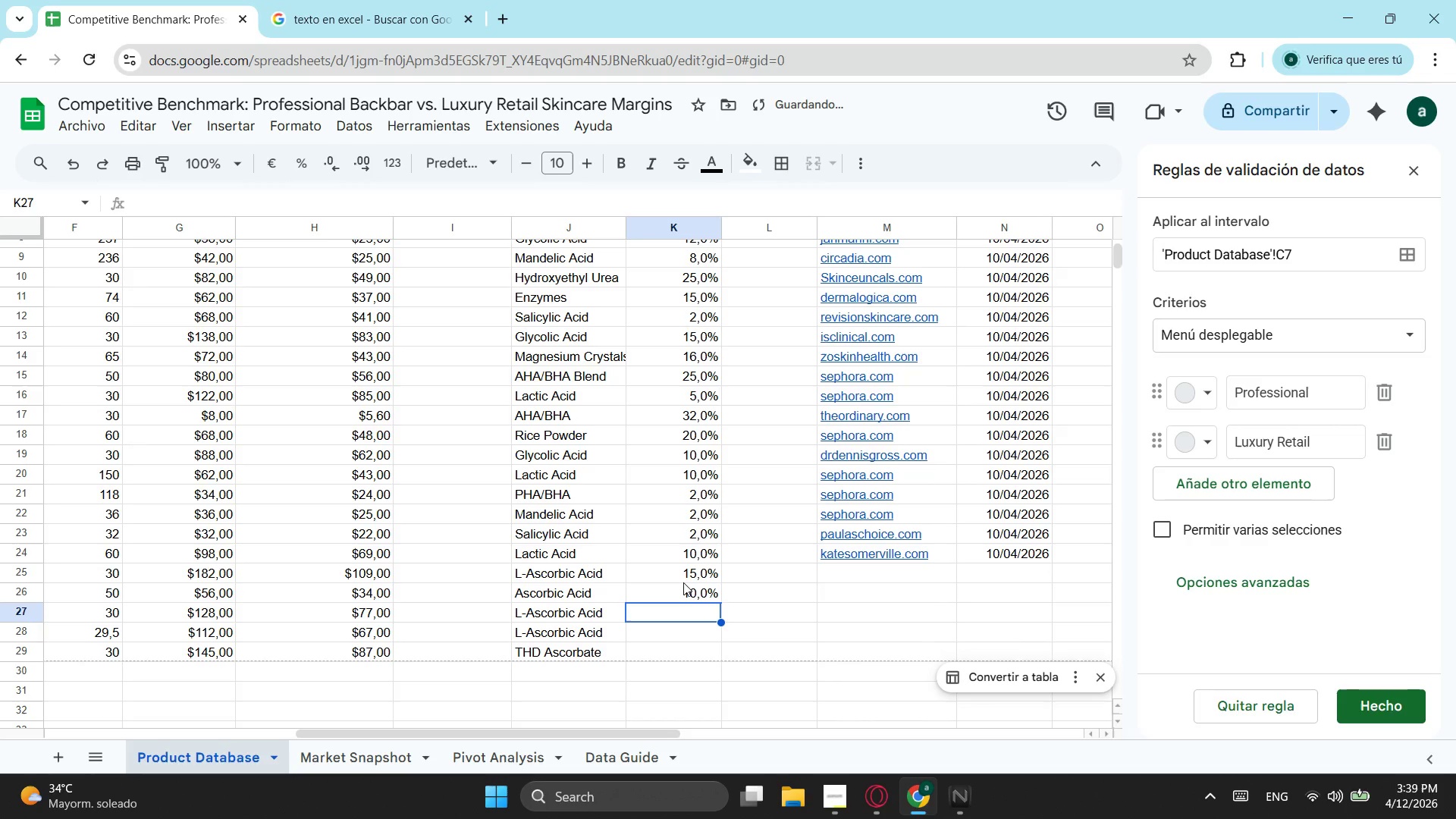 
type(15)
 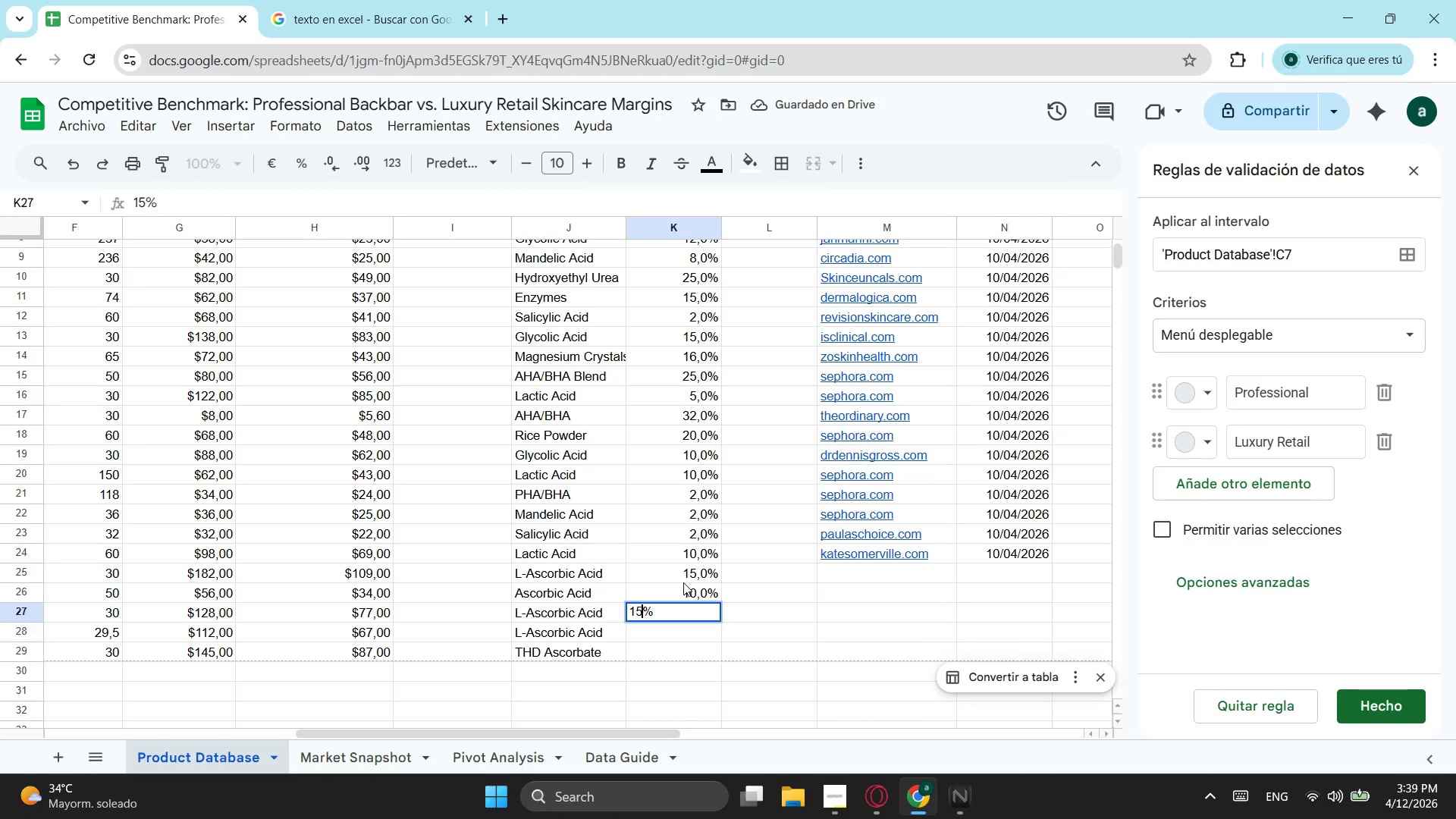 
key(Enter)
 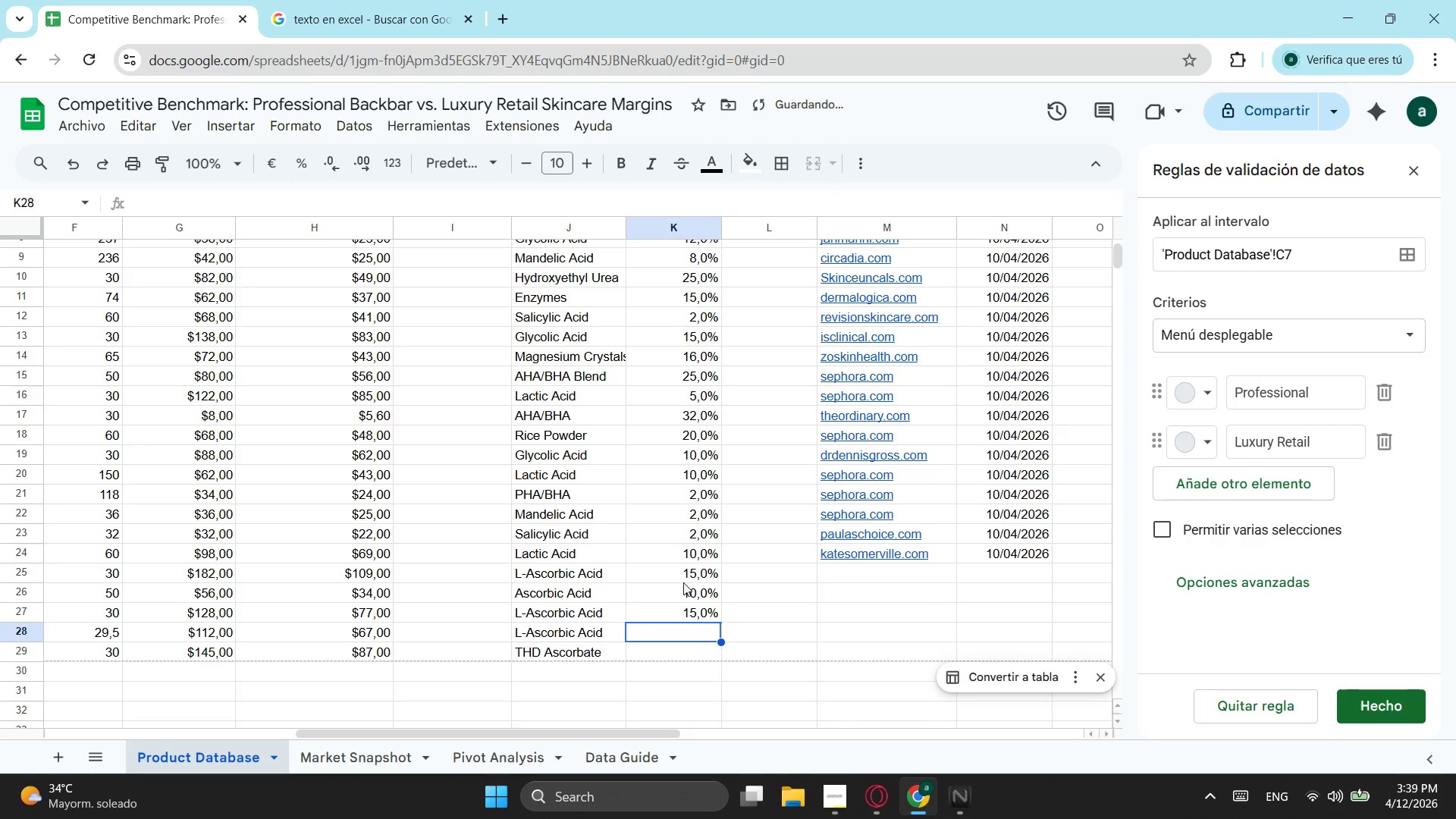 
type(15)
 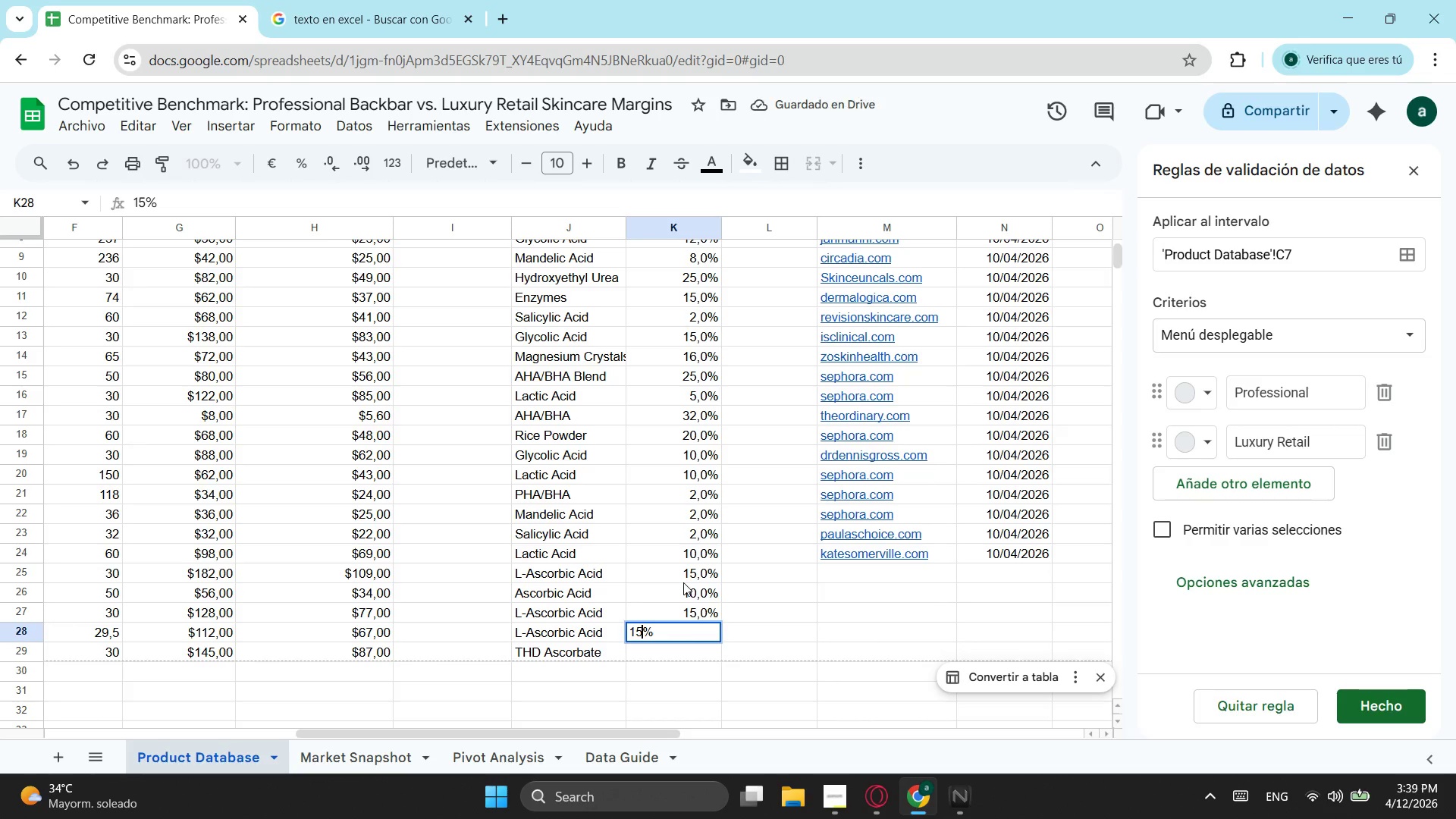 
key(Enter)
 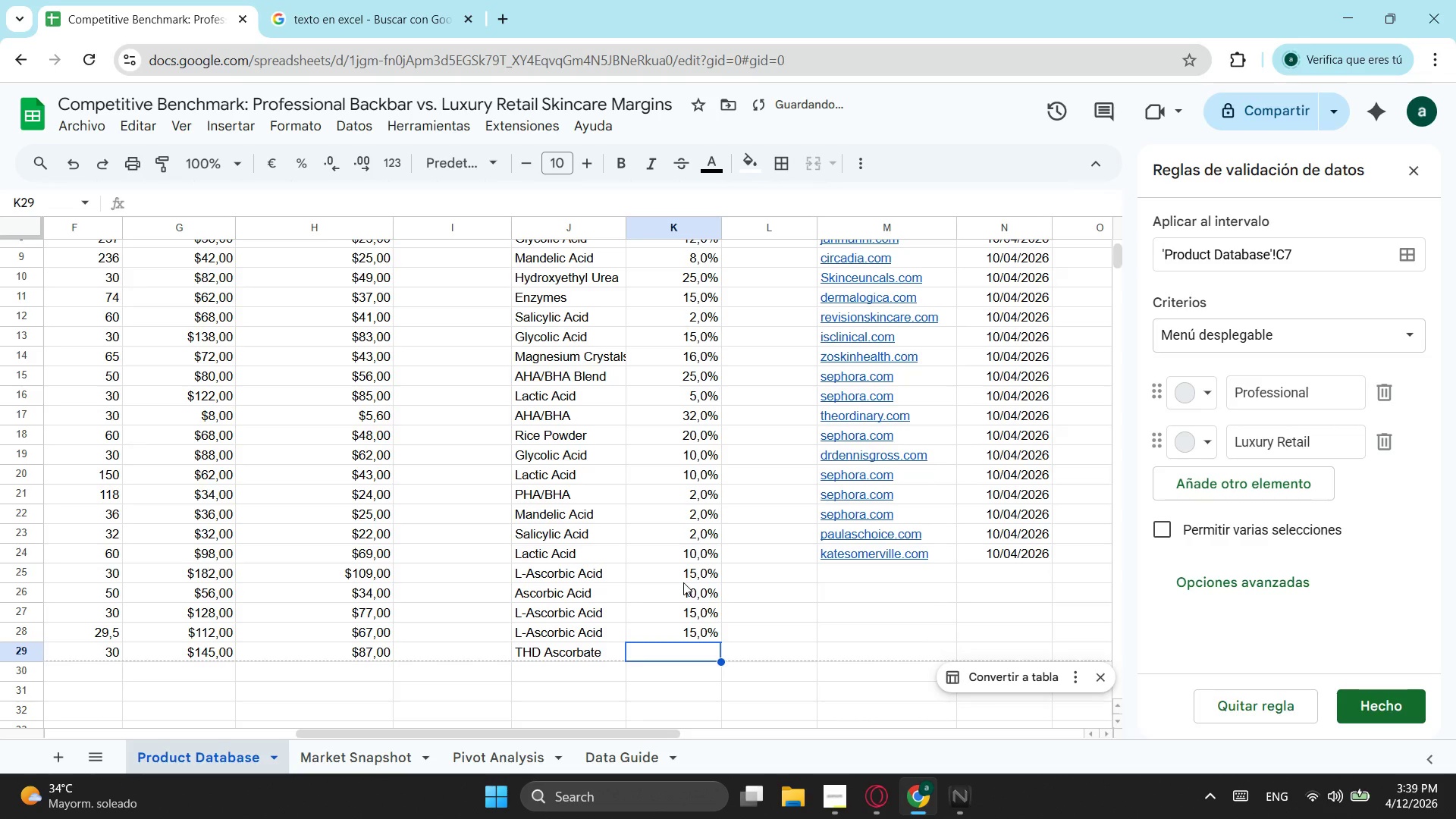 
type(30)
 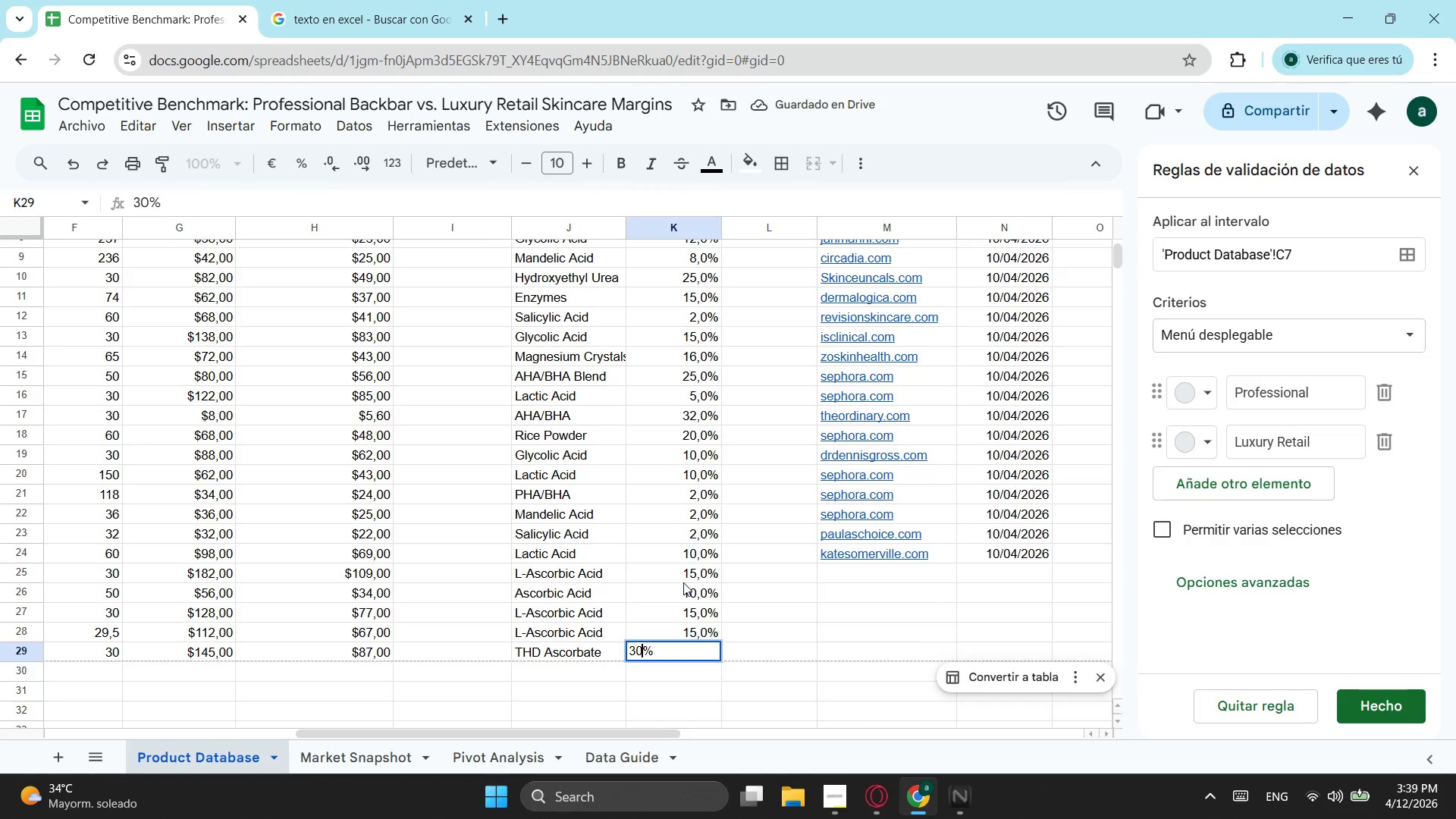 
key(Enter)
 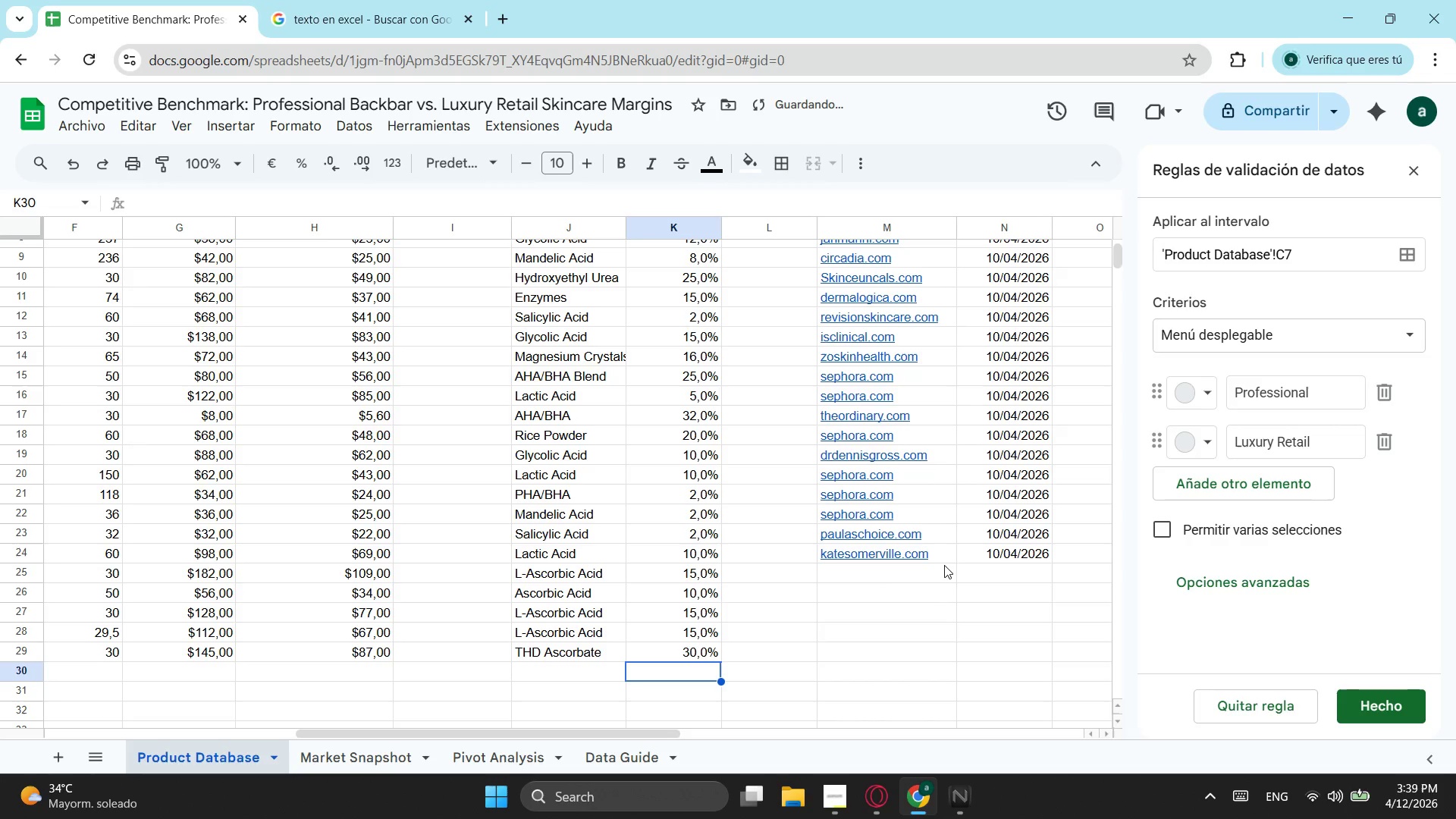 
left_click([887, 572])
 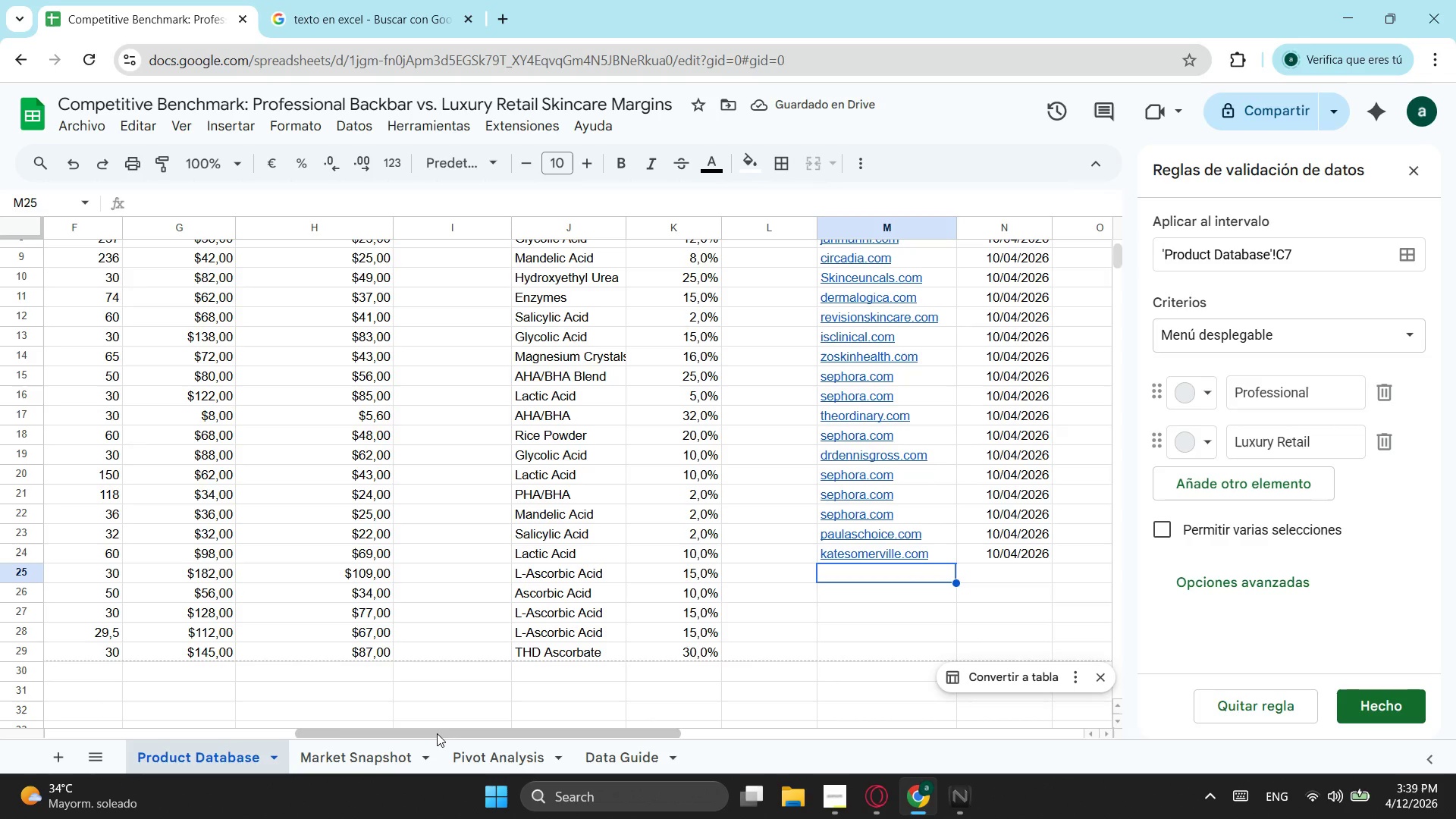 
left_click_drag(start_coordinate=[438, 732], to_coordinate=[475, 713])
 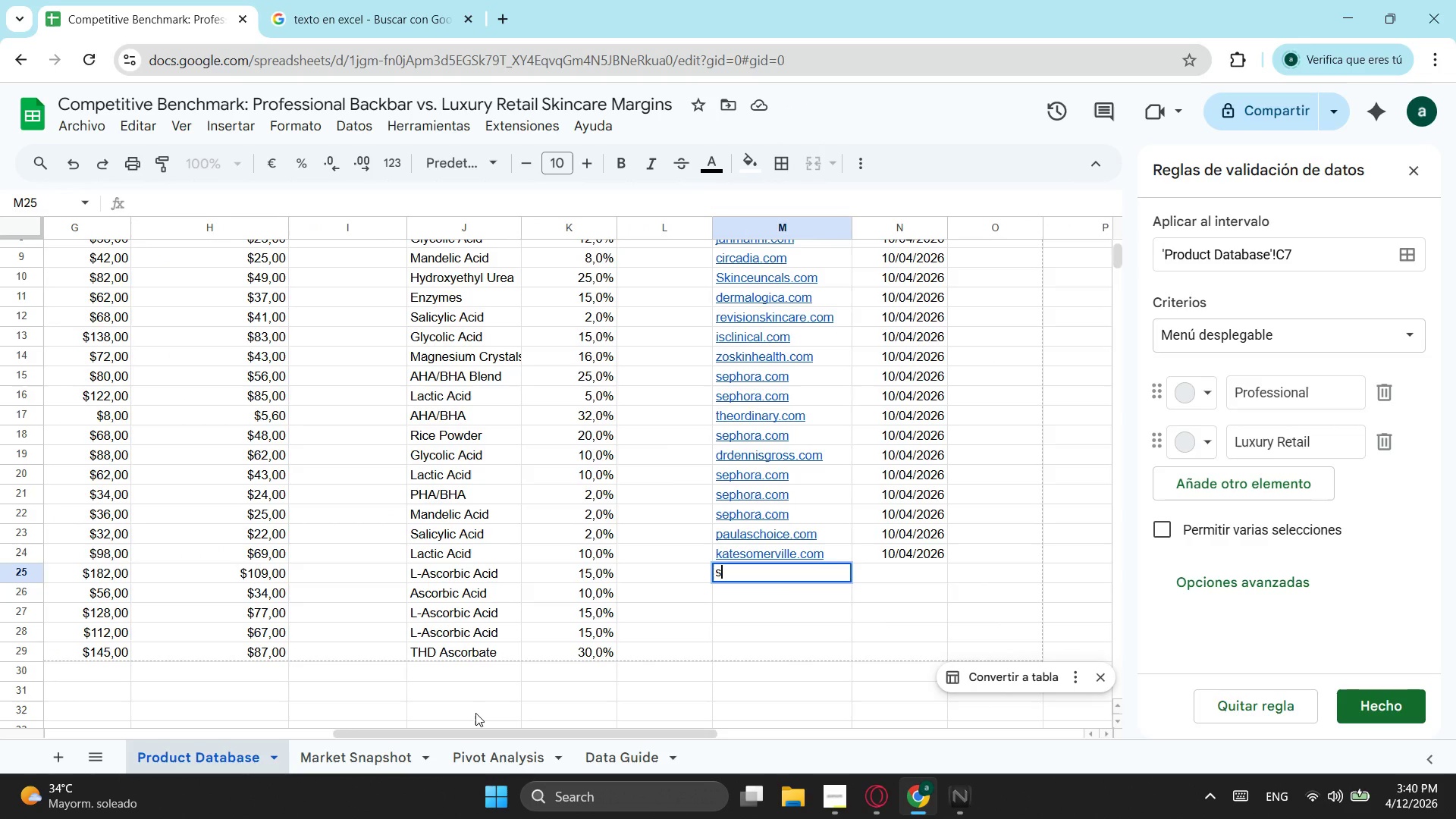 
type(skin)
 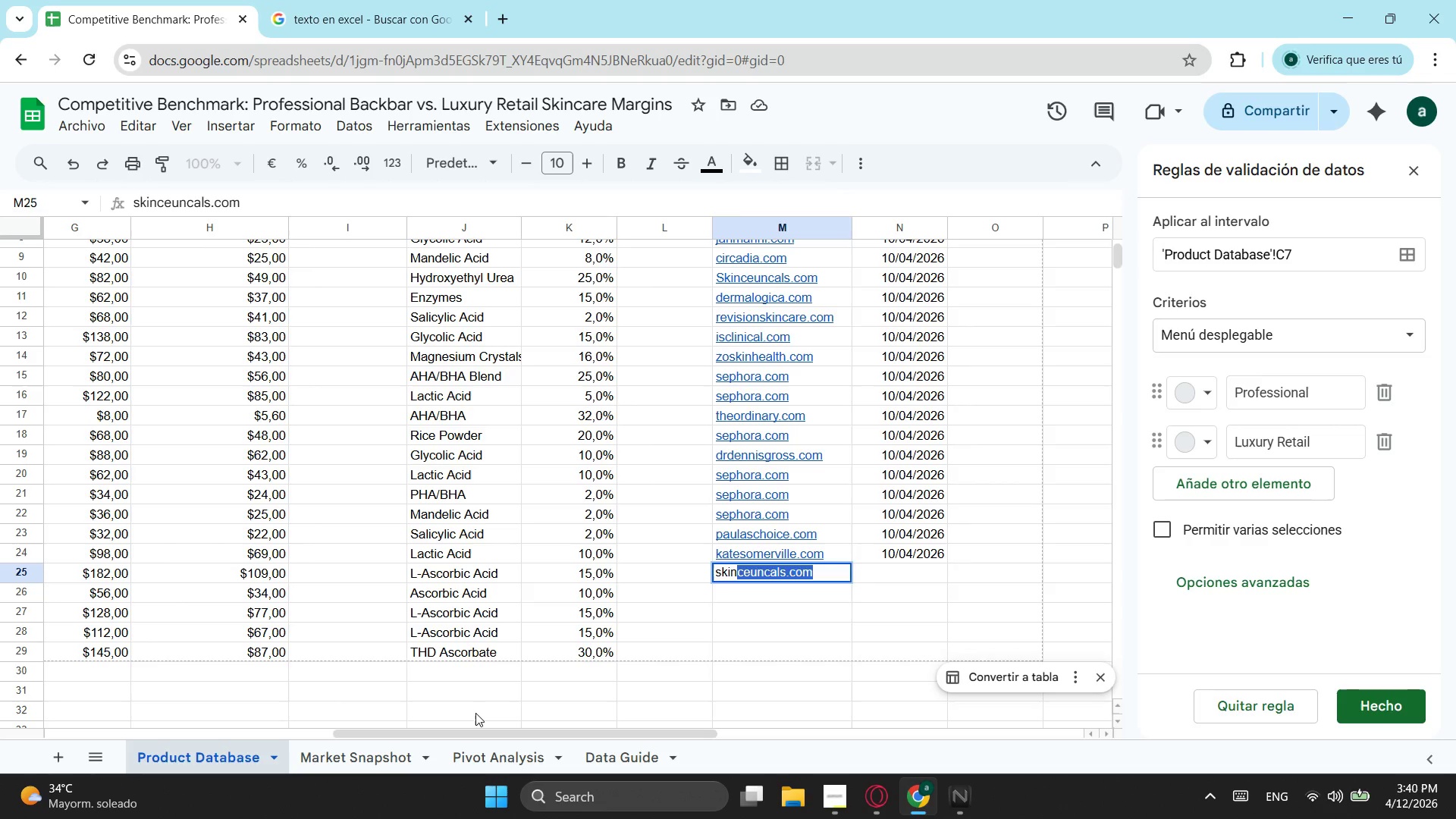 
key(Enter)
 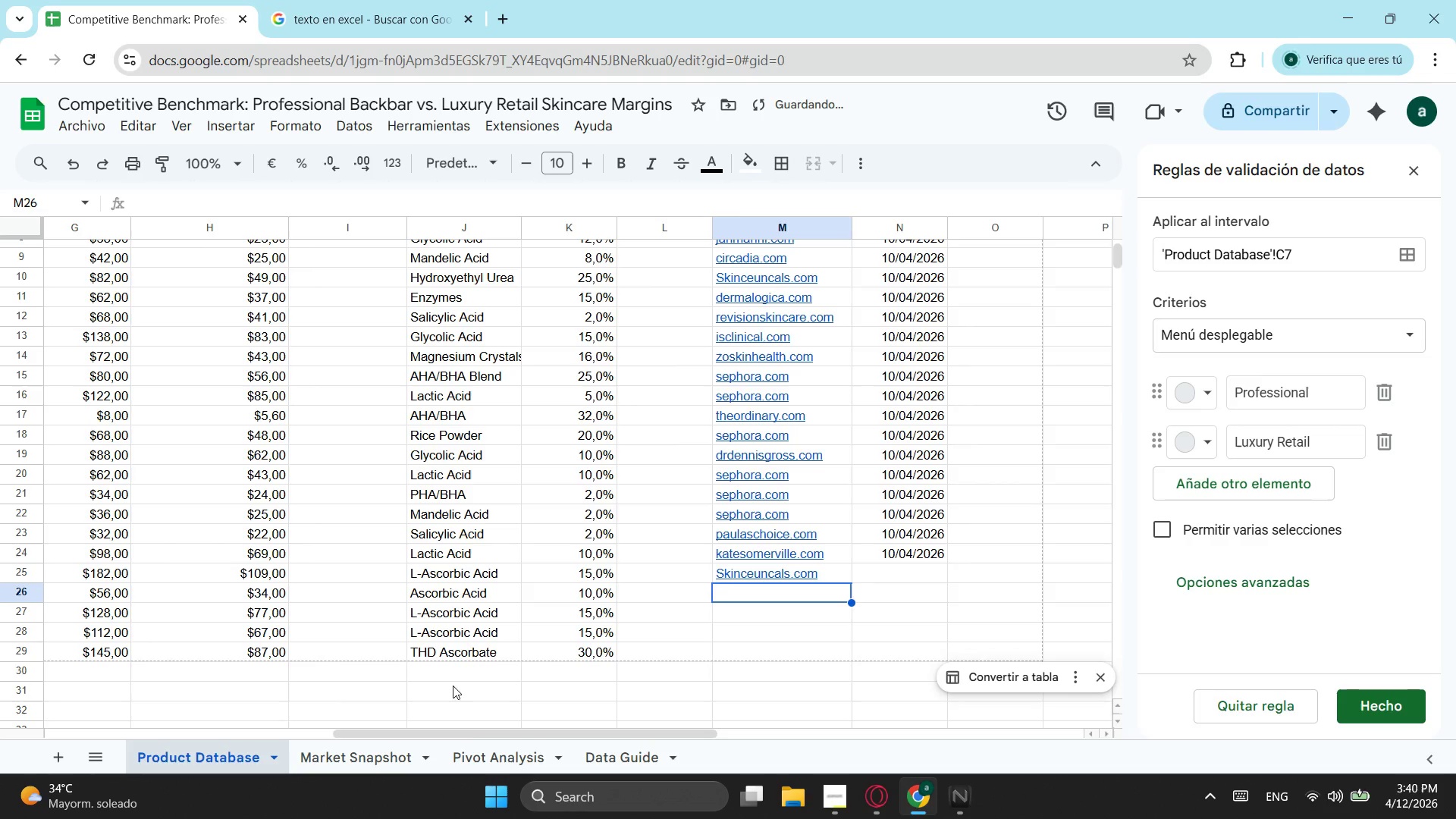 
left_click_drag(start_coordinate=[473, 732], to_coordinate=[521, 720])
 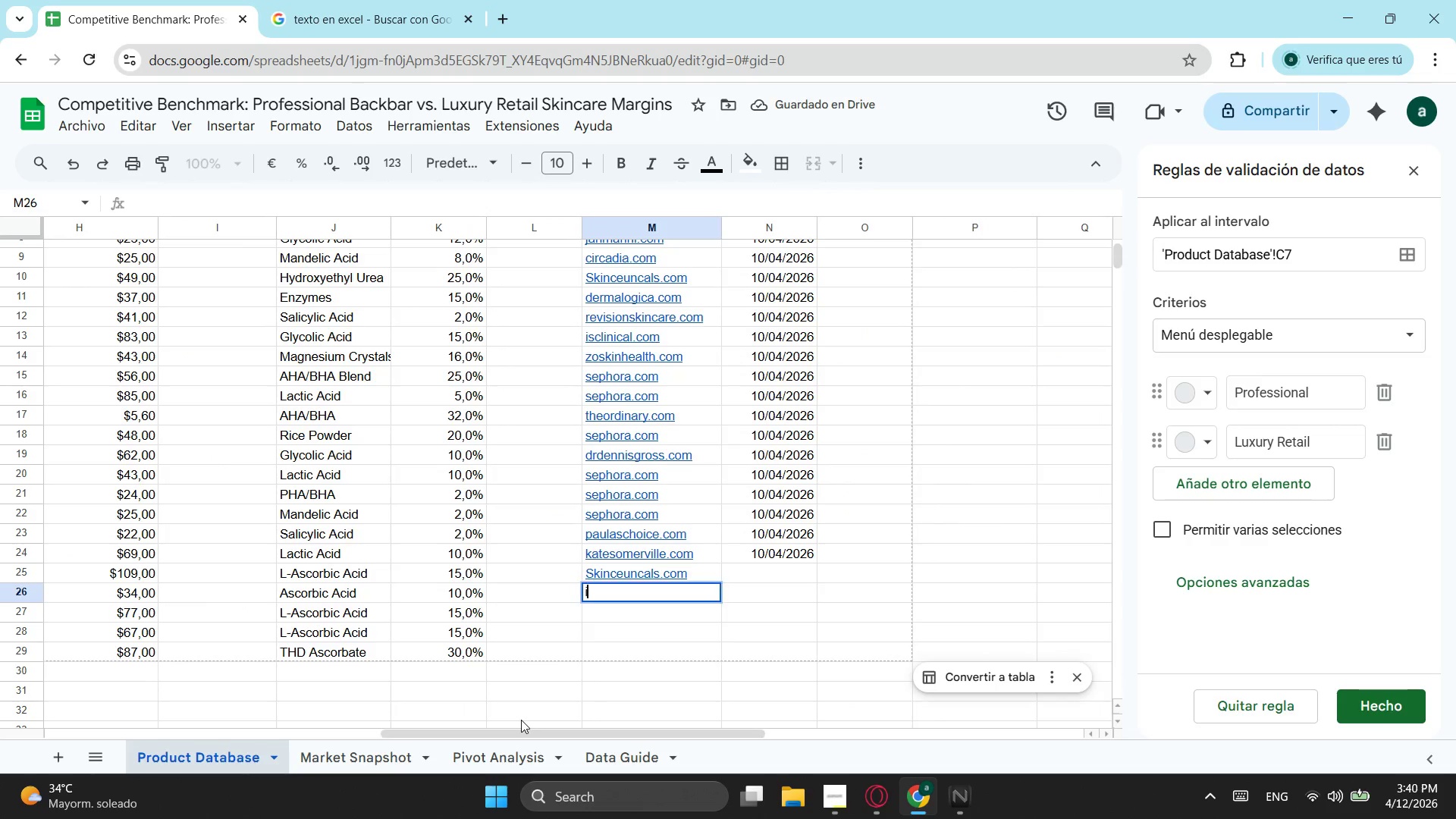 
type(ima)
 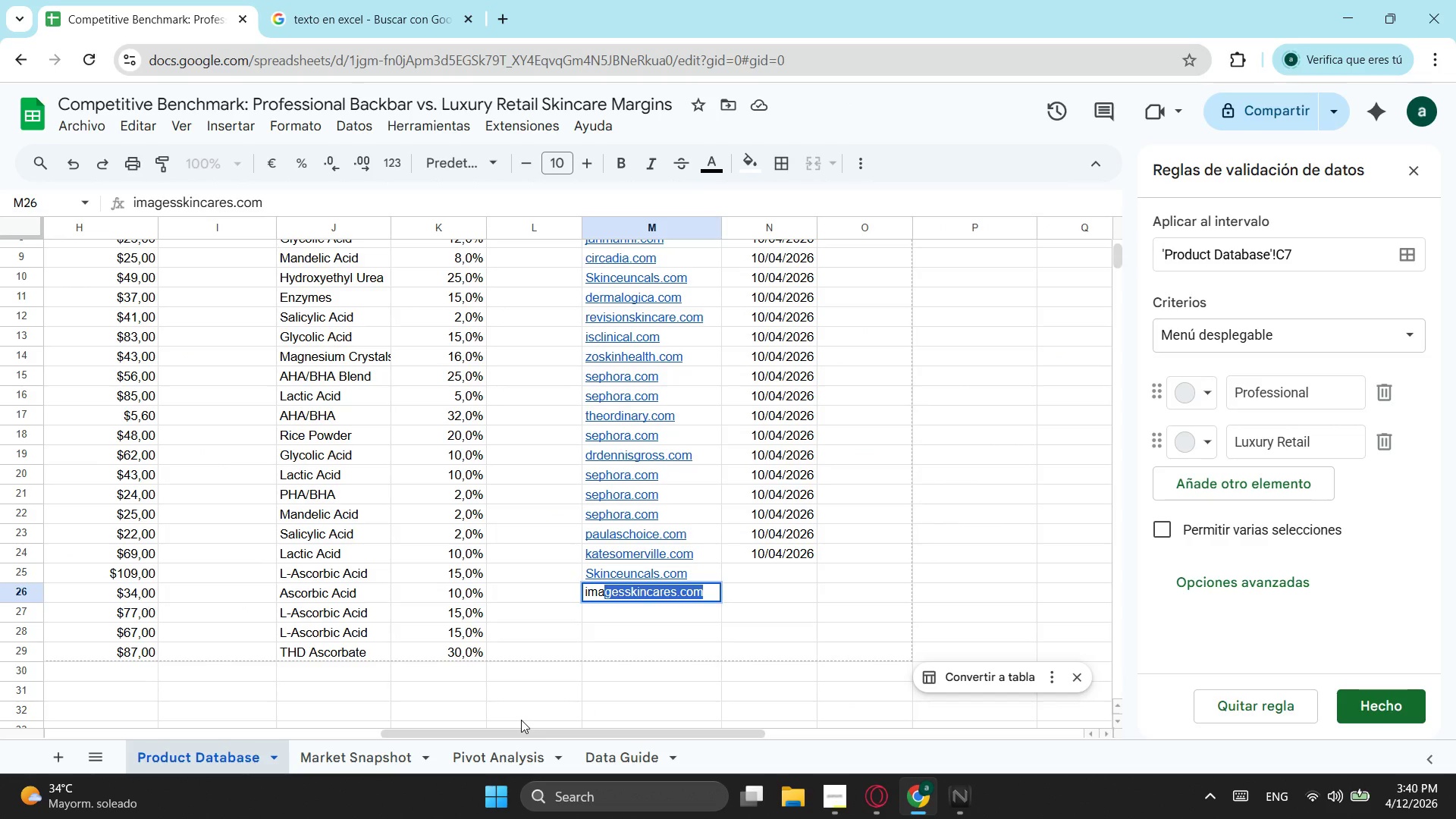 
key(Enter)
 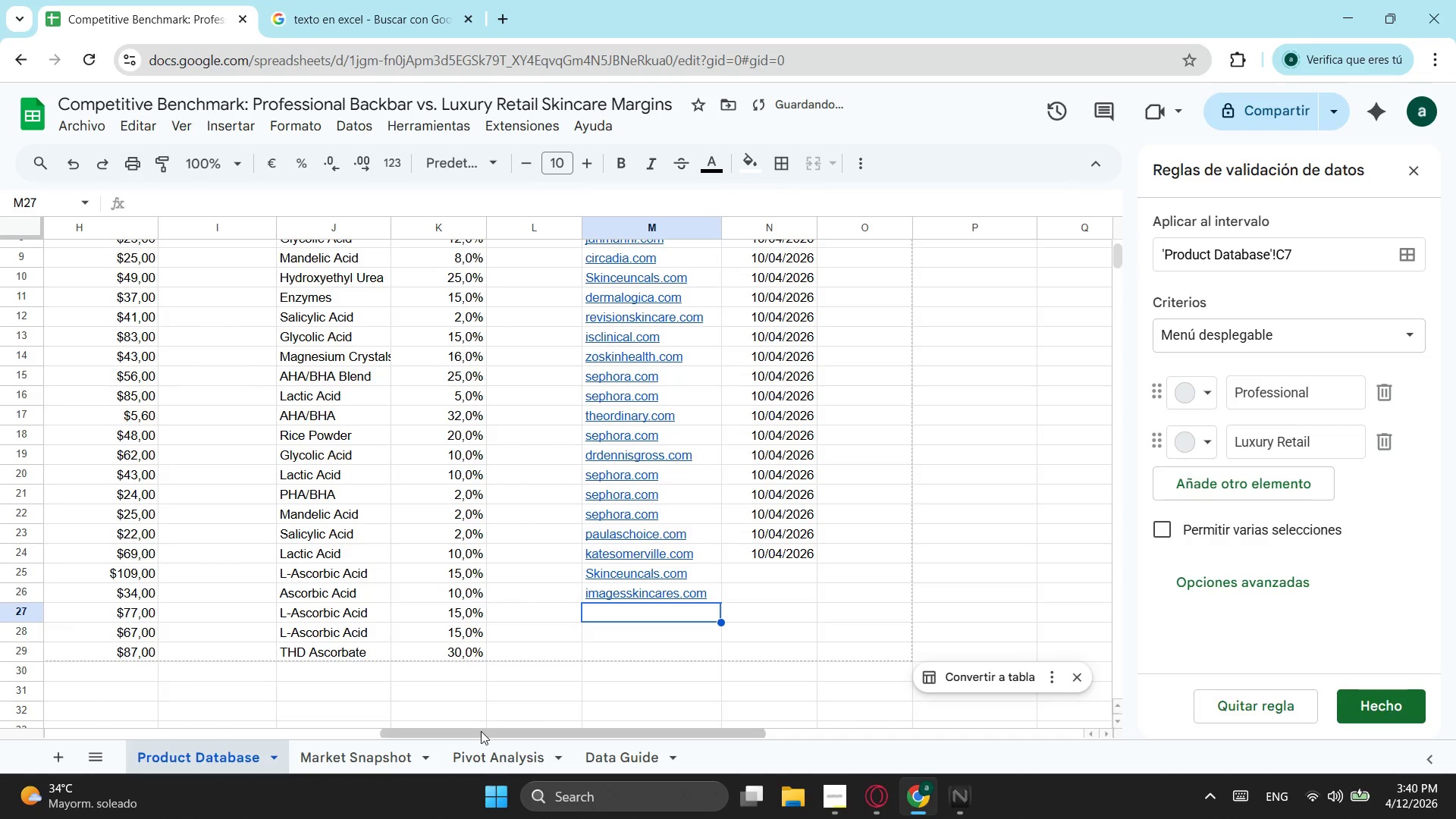 
left_click_drag(start_coordinate=[479, 733], to_coordinate=[512, 765])
 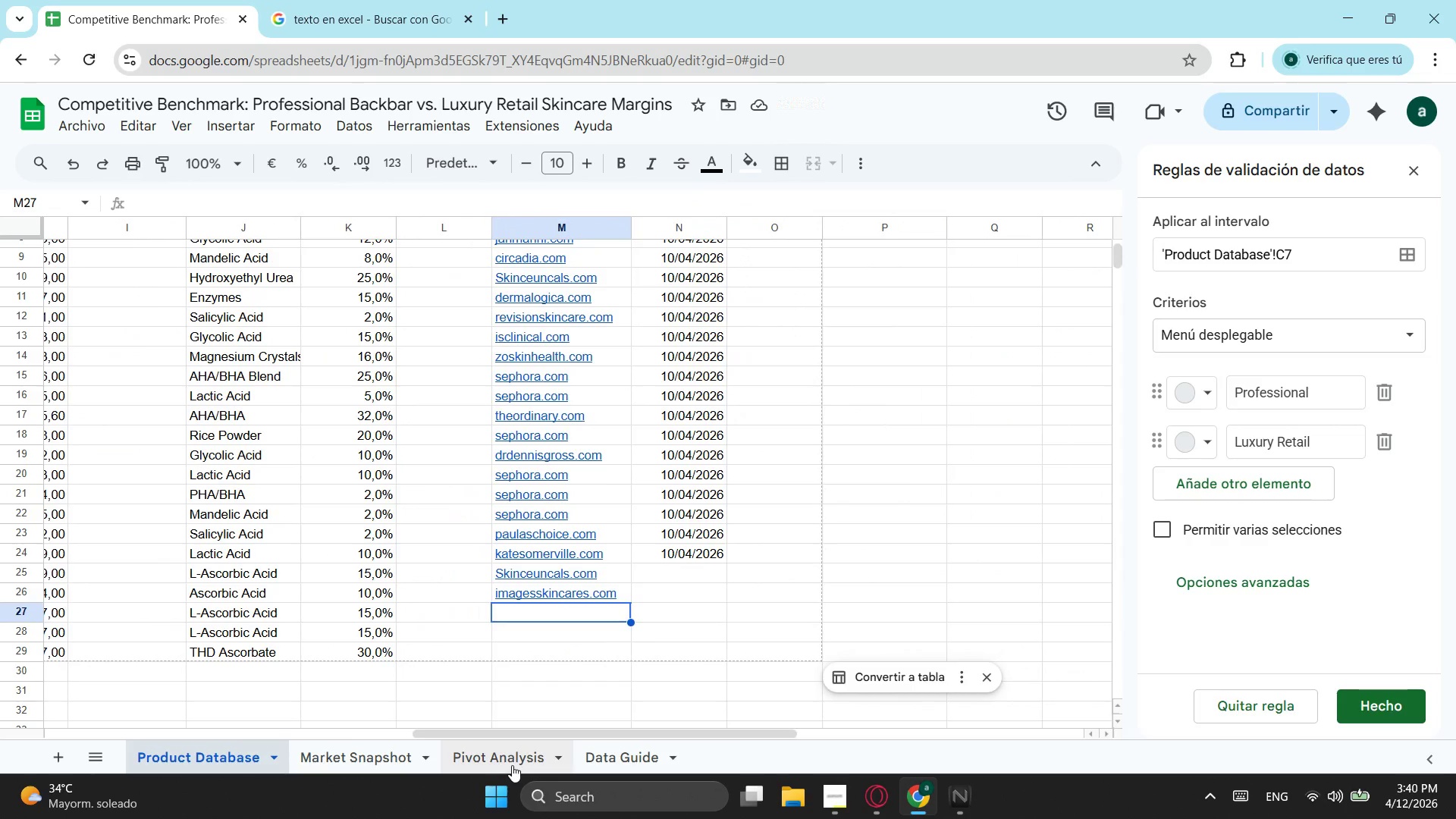 
type(jan)
 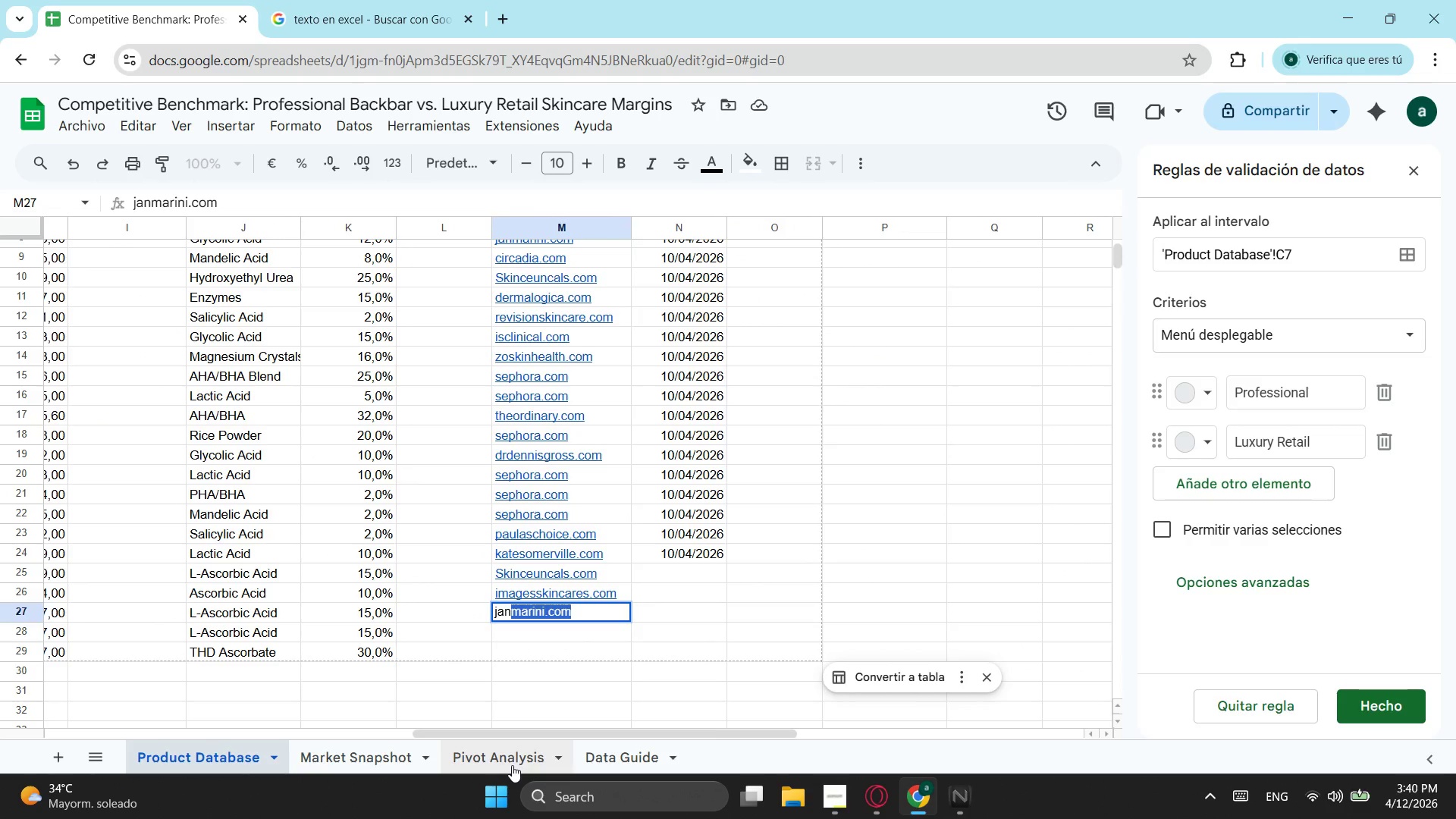 
key(Enter)
 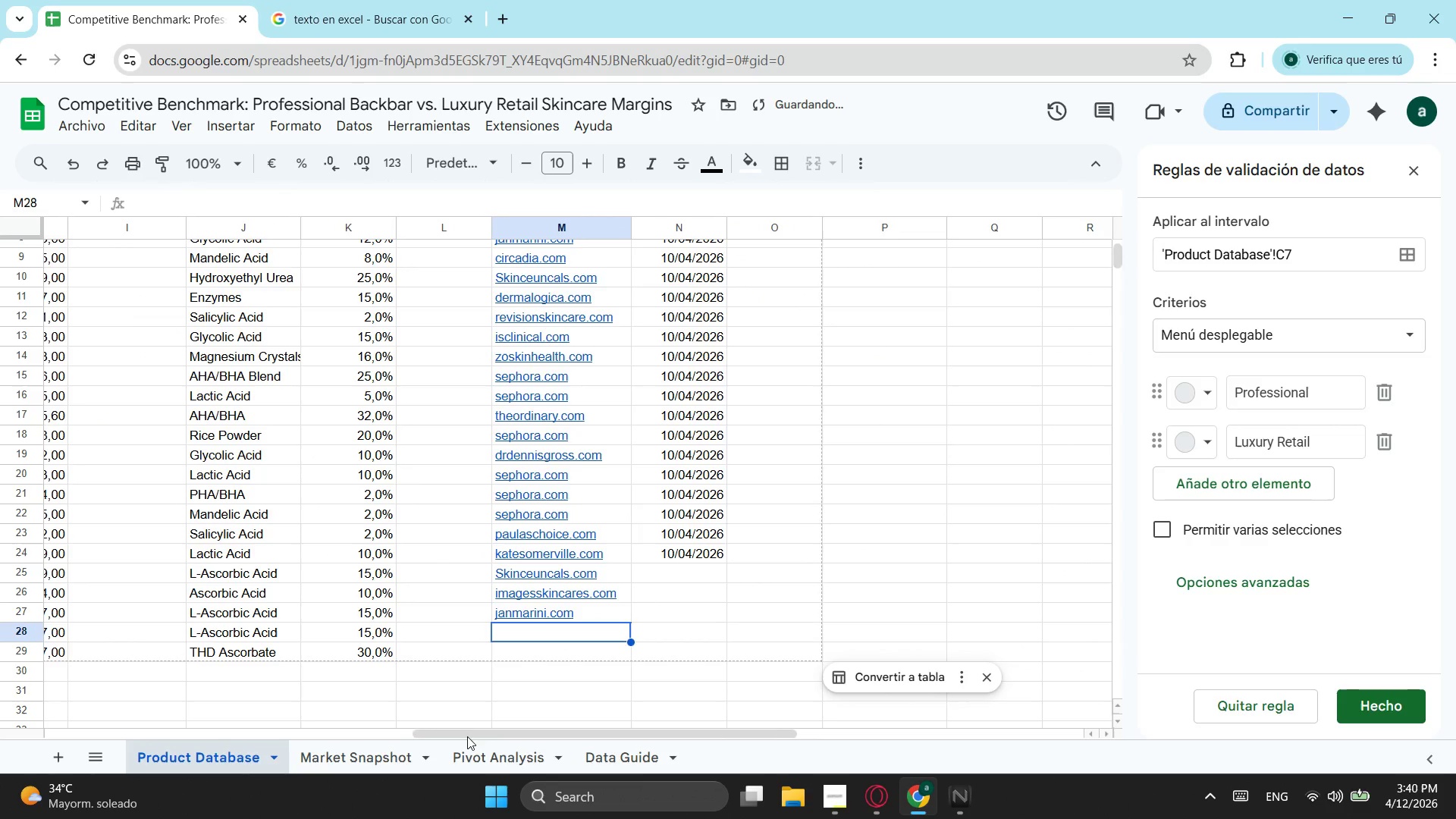 
left_click_drag(start_coordinate=[467, 733], to_coordinate=[473, 739])
 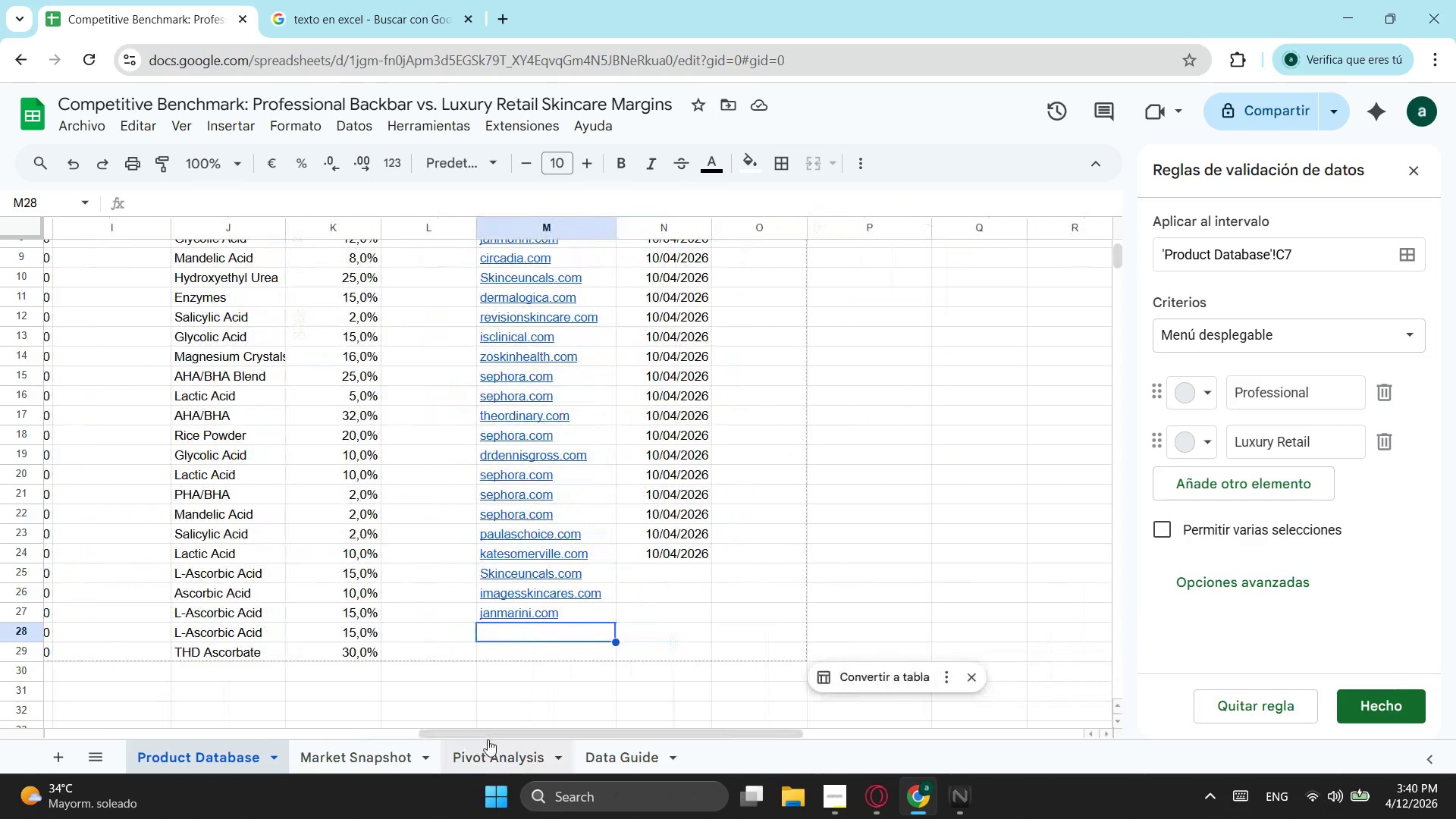 
type(pca)
 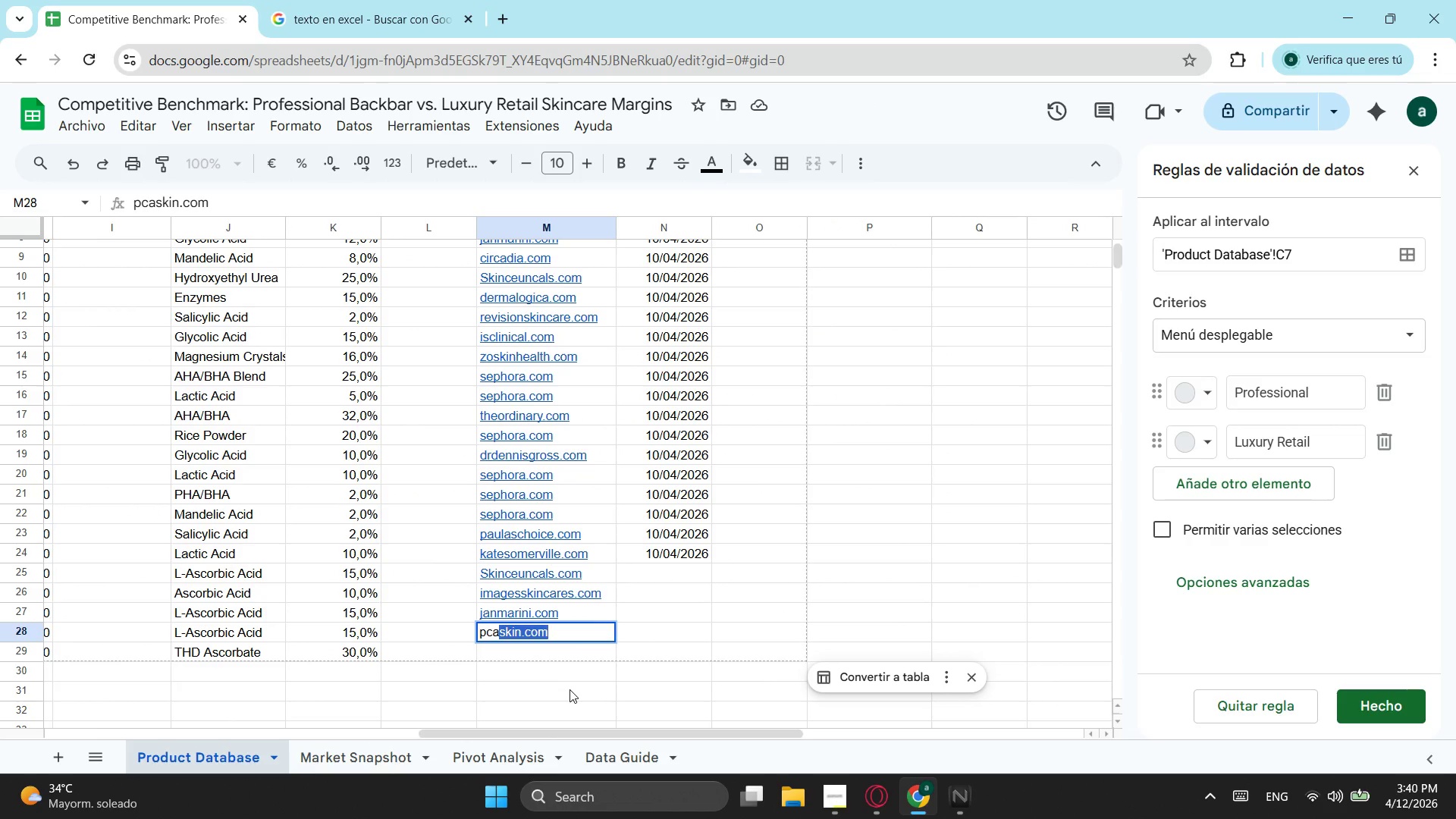 
key(Enter)
 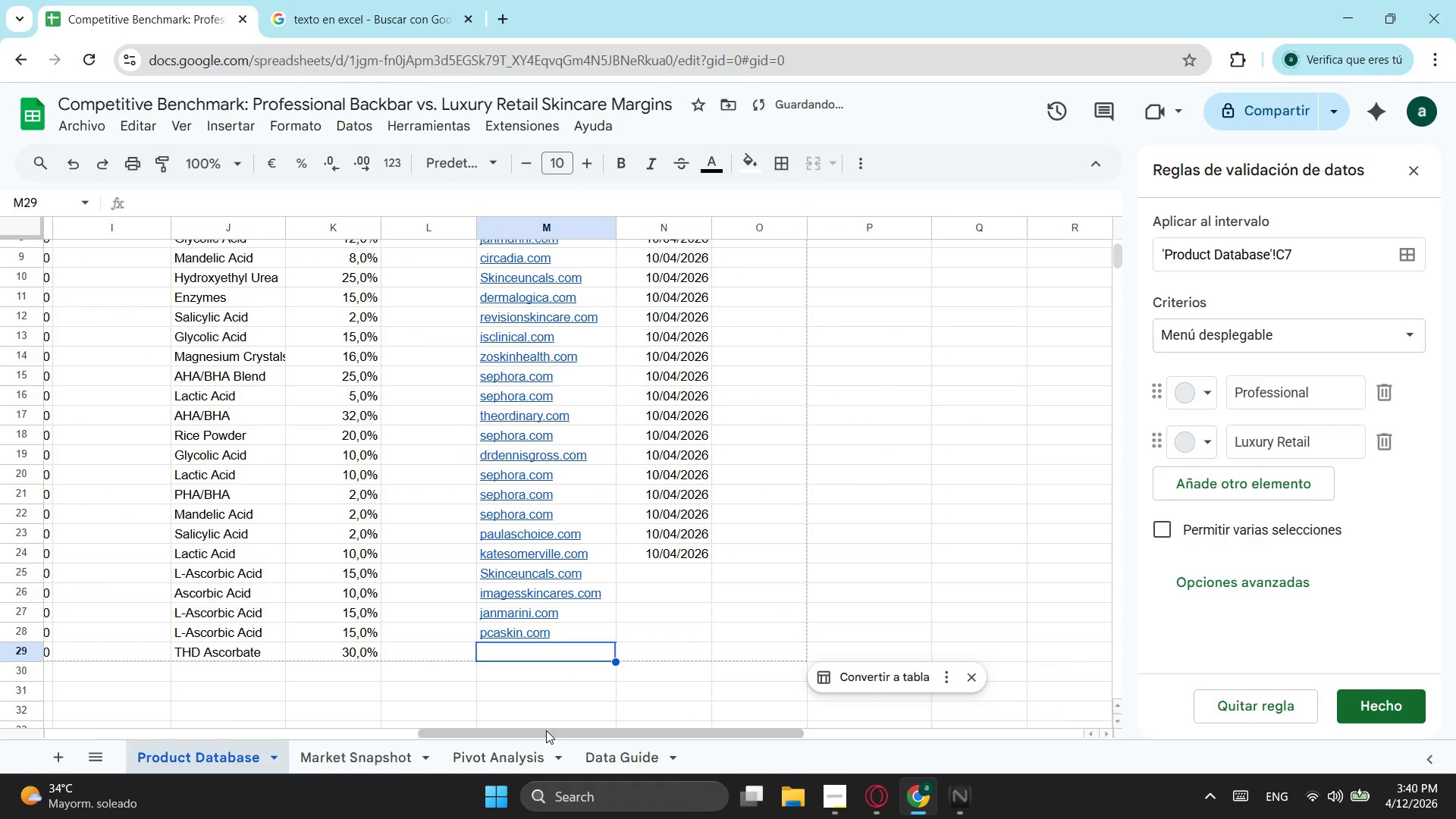 
left_click_drag(start_coordinate=[546, 730], to_coordinate=[587, 750])
 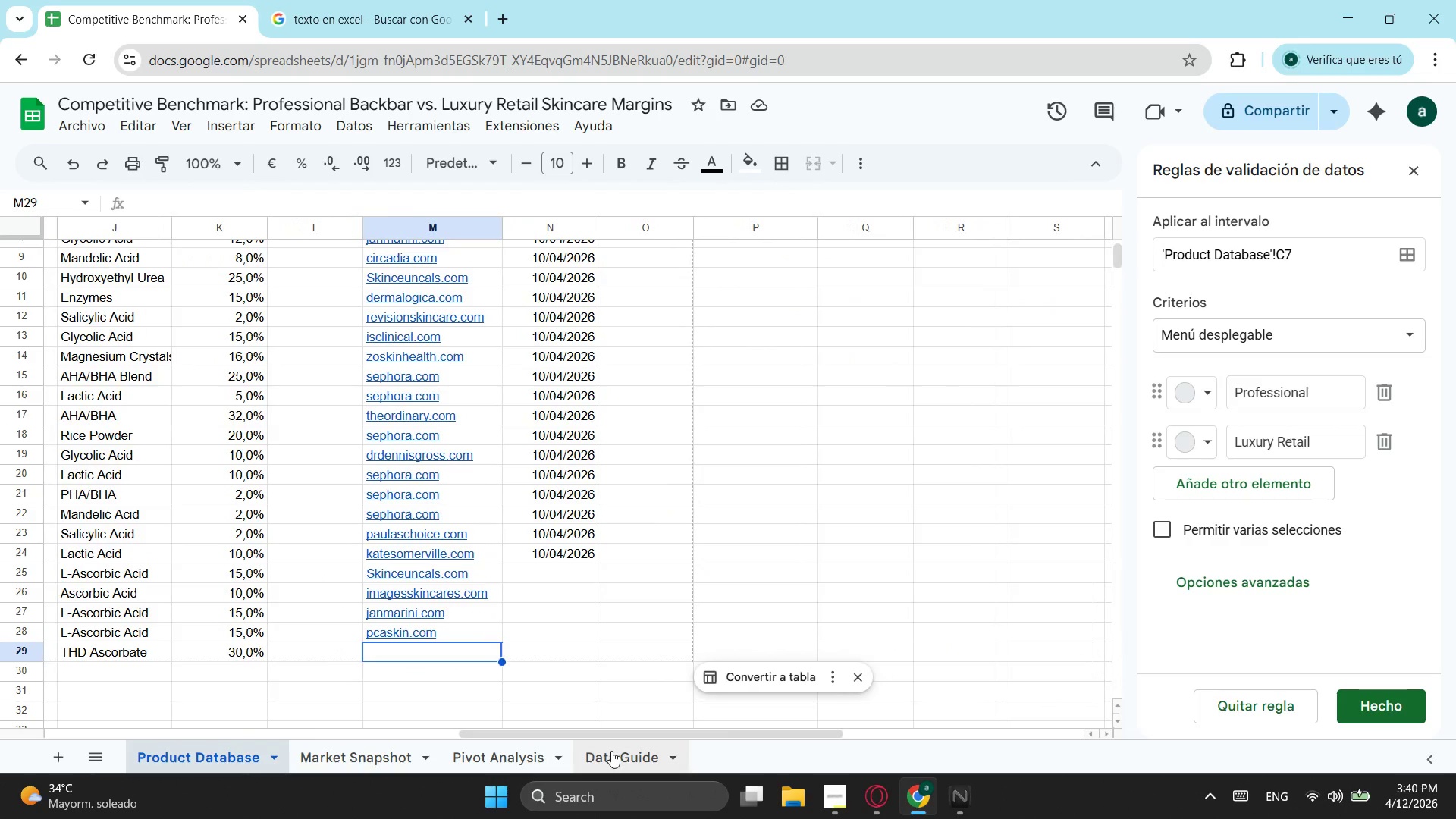 
type(revi)
 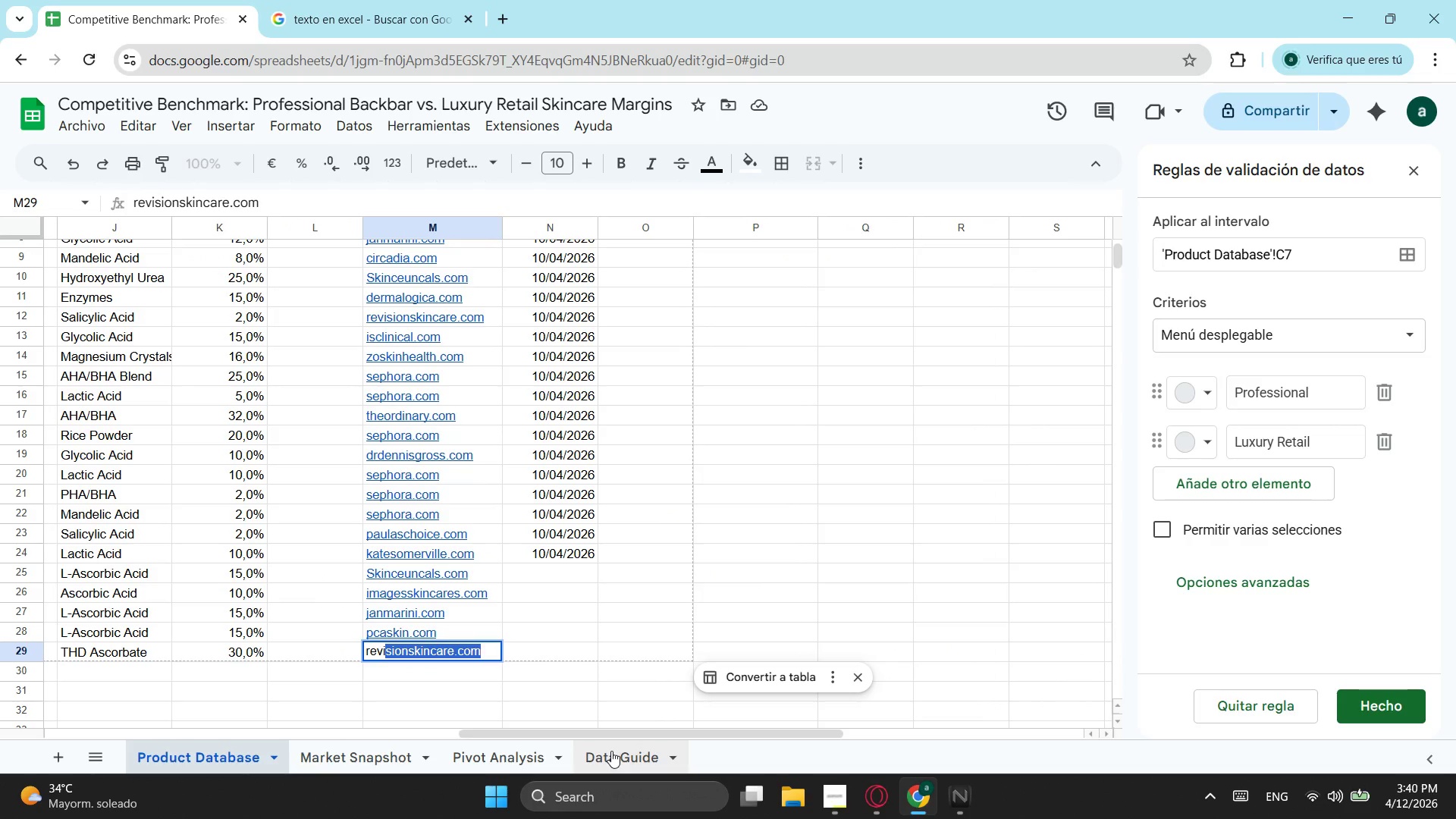 
key(Enter)
 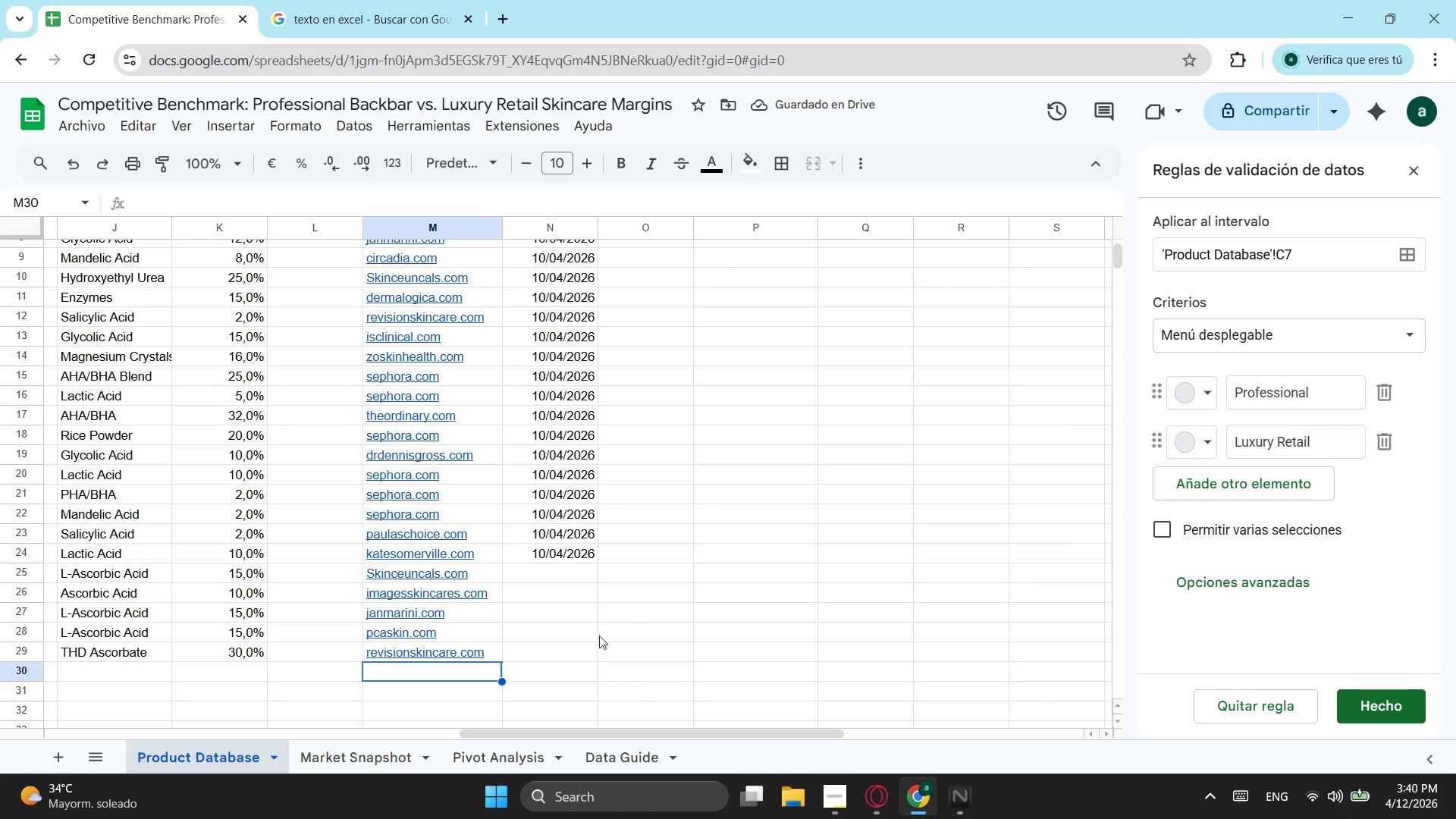 
wait(5.75)
 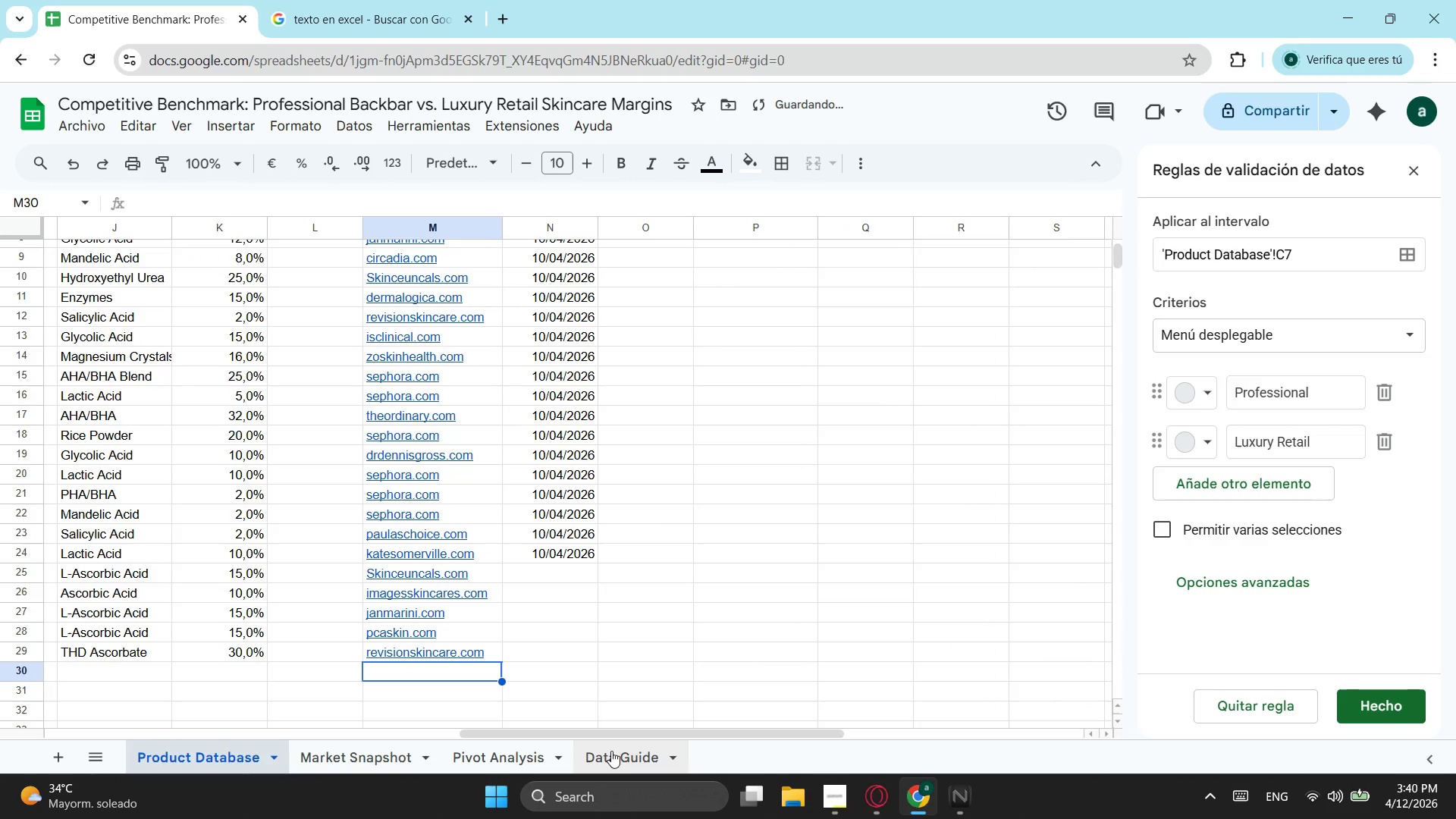 
left_click([309, 320])
 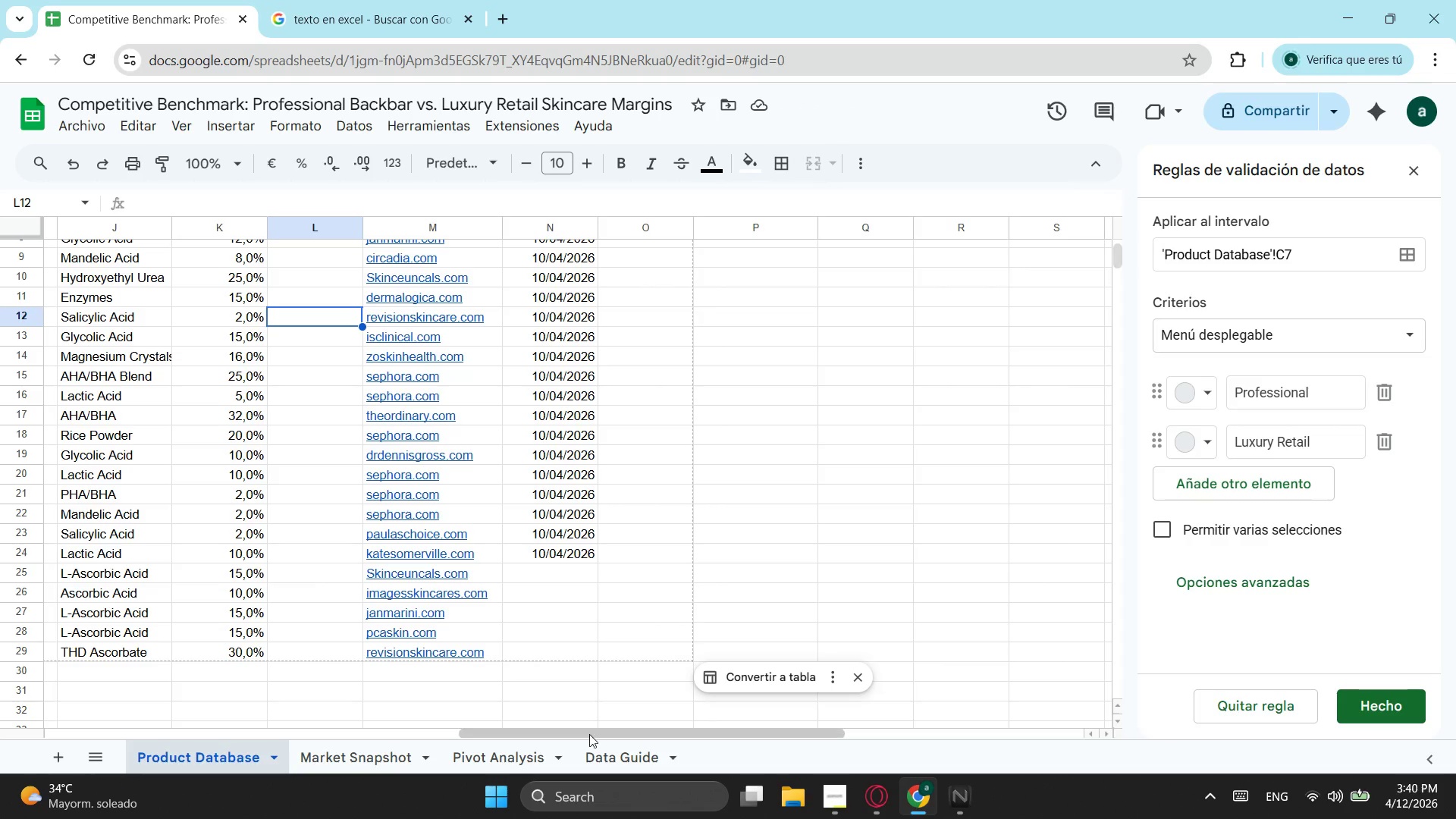 
left_click_drag(start_coordinate=[589, 734], to_coordinate=[539, 720])
 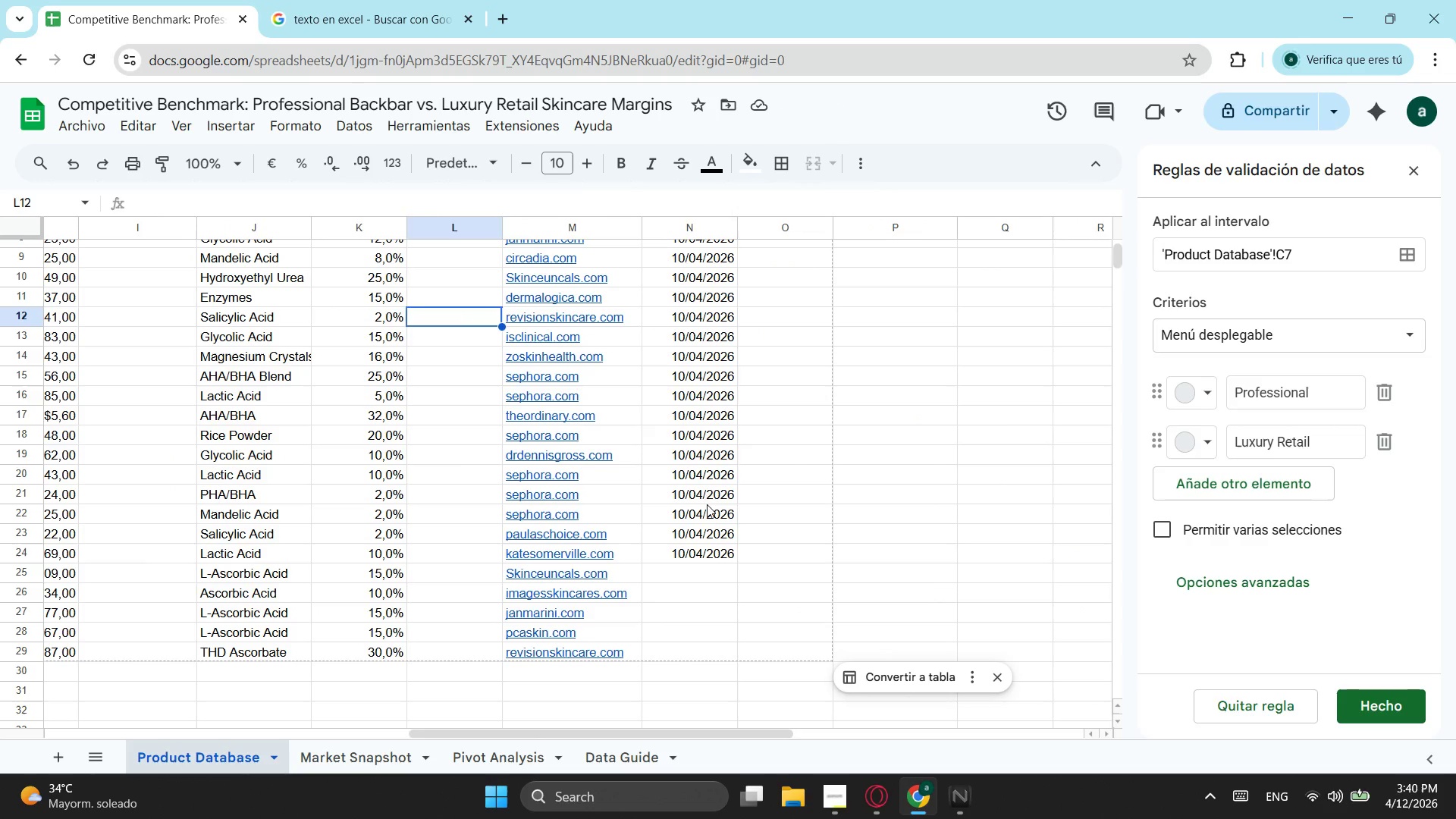 
left_click_drag(start_coordinate=[707, 483], to_coordinate=[701, 555])
 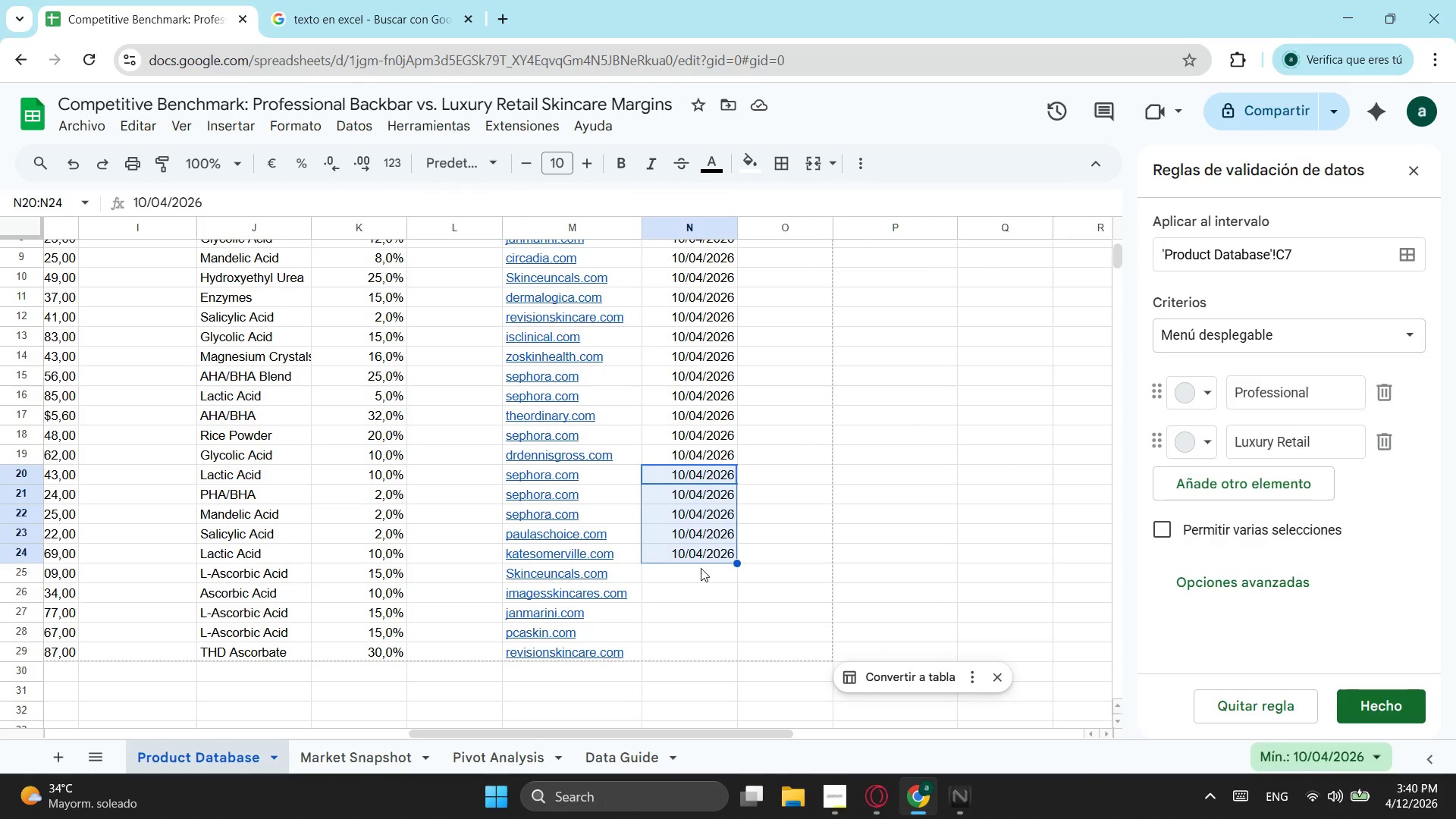 
key(Control+ControlLeft)
 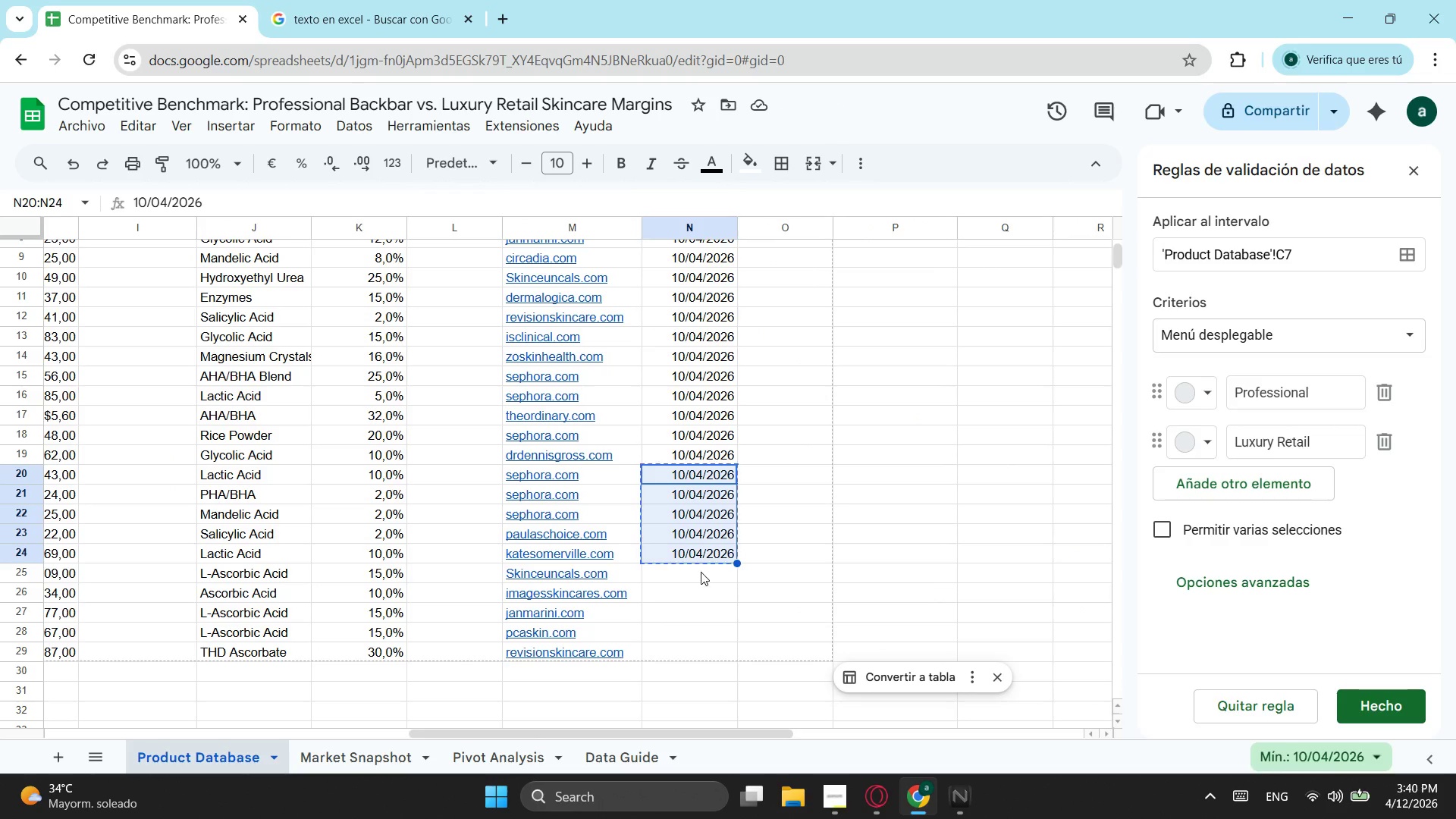 
key(Control+C)
 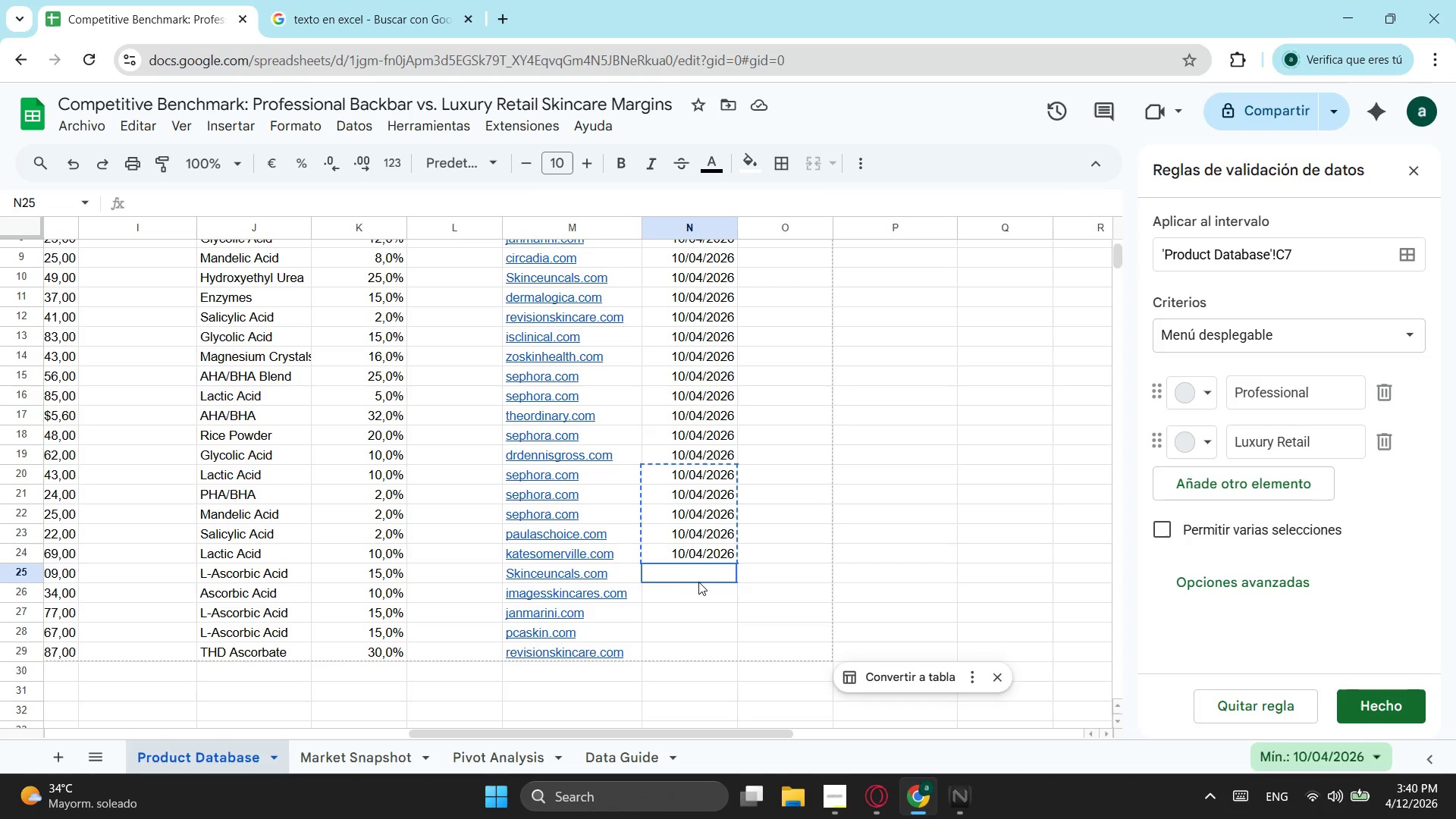 
left_click([698, 582])
 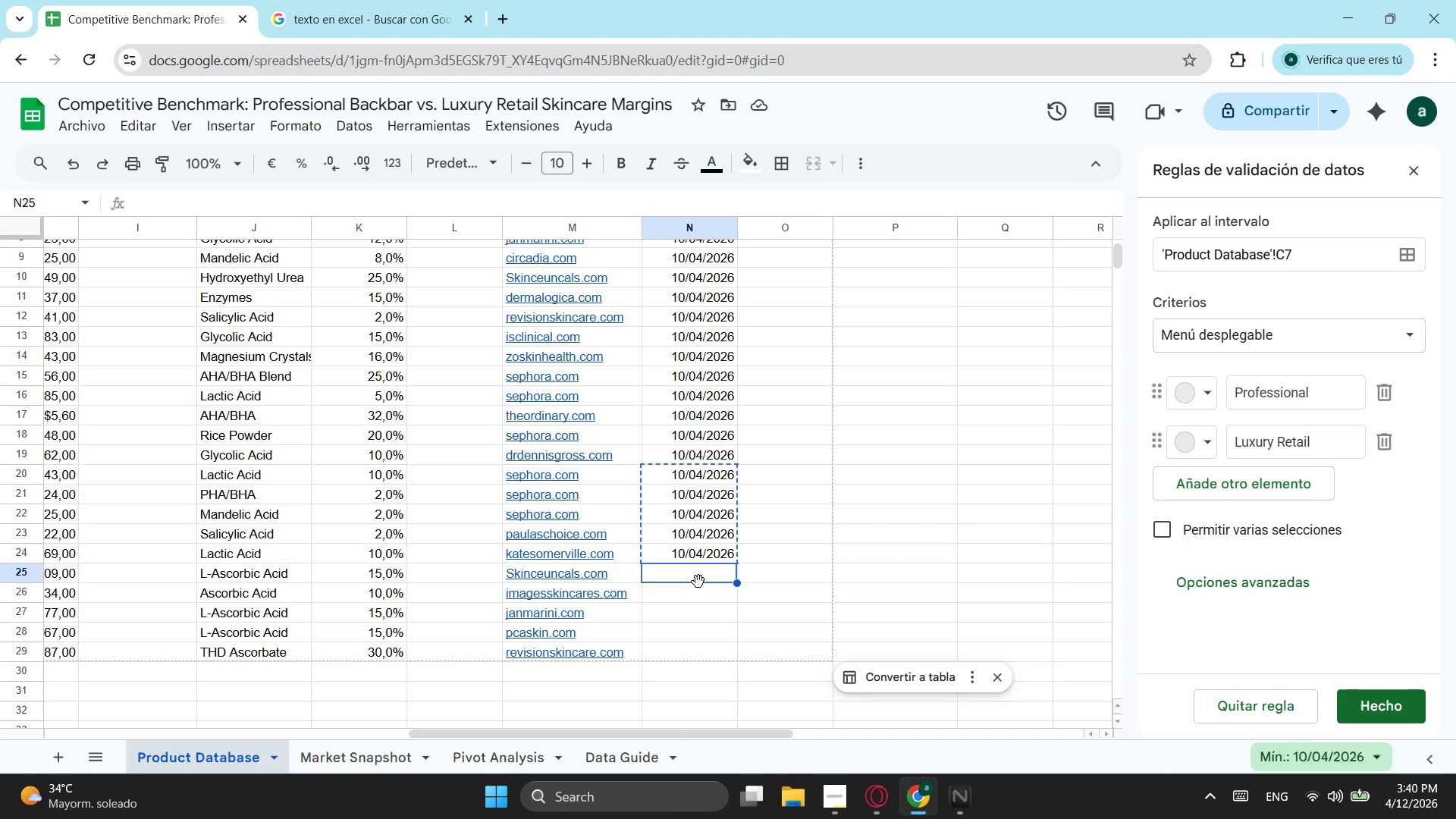 
key(Control+ControlLeft)
 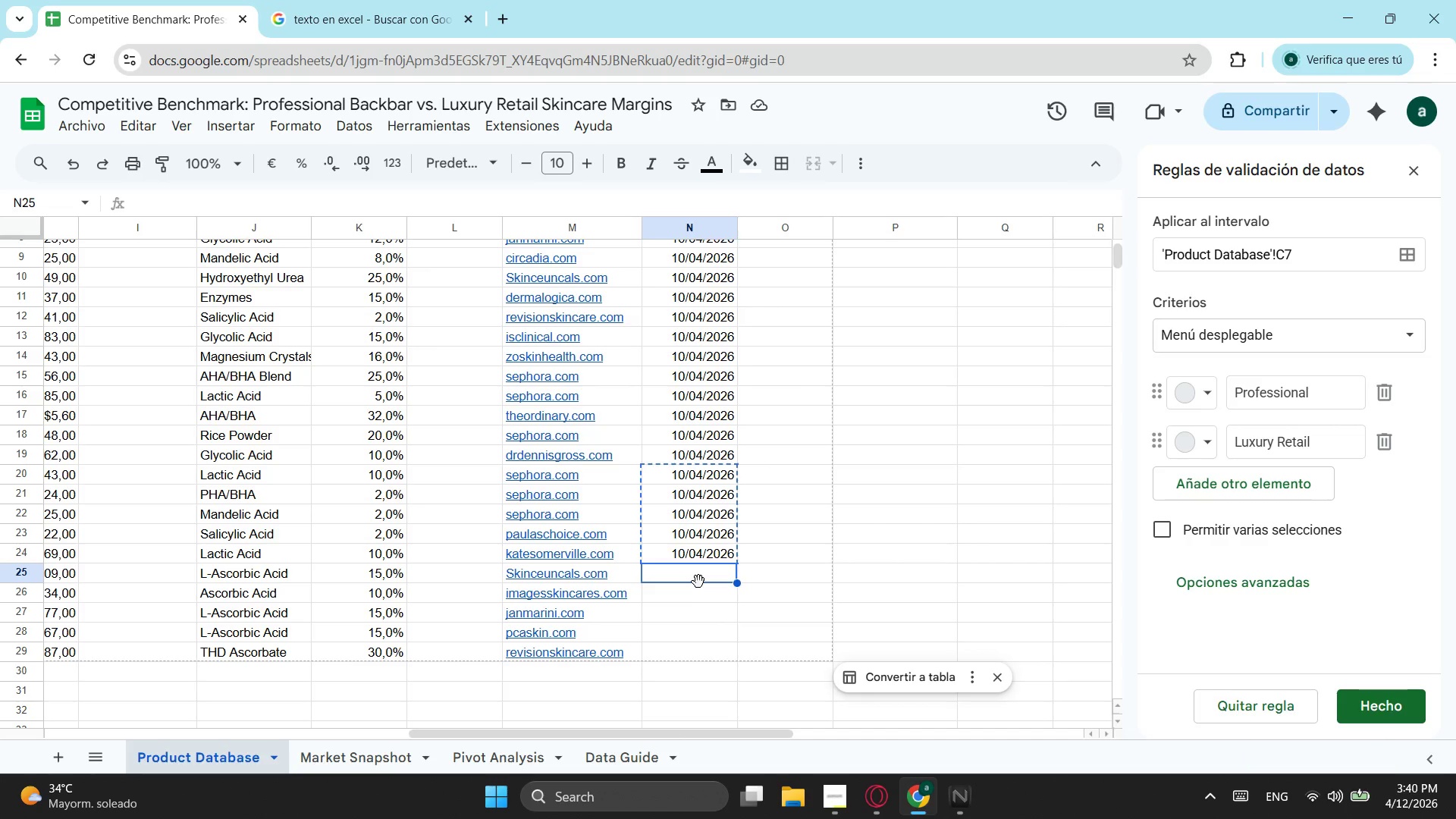 
key(Control+V)
 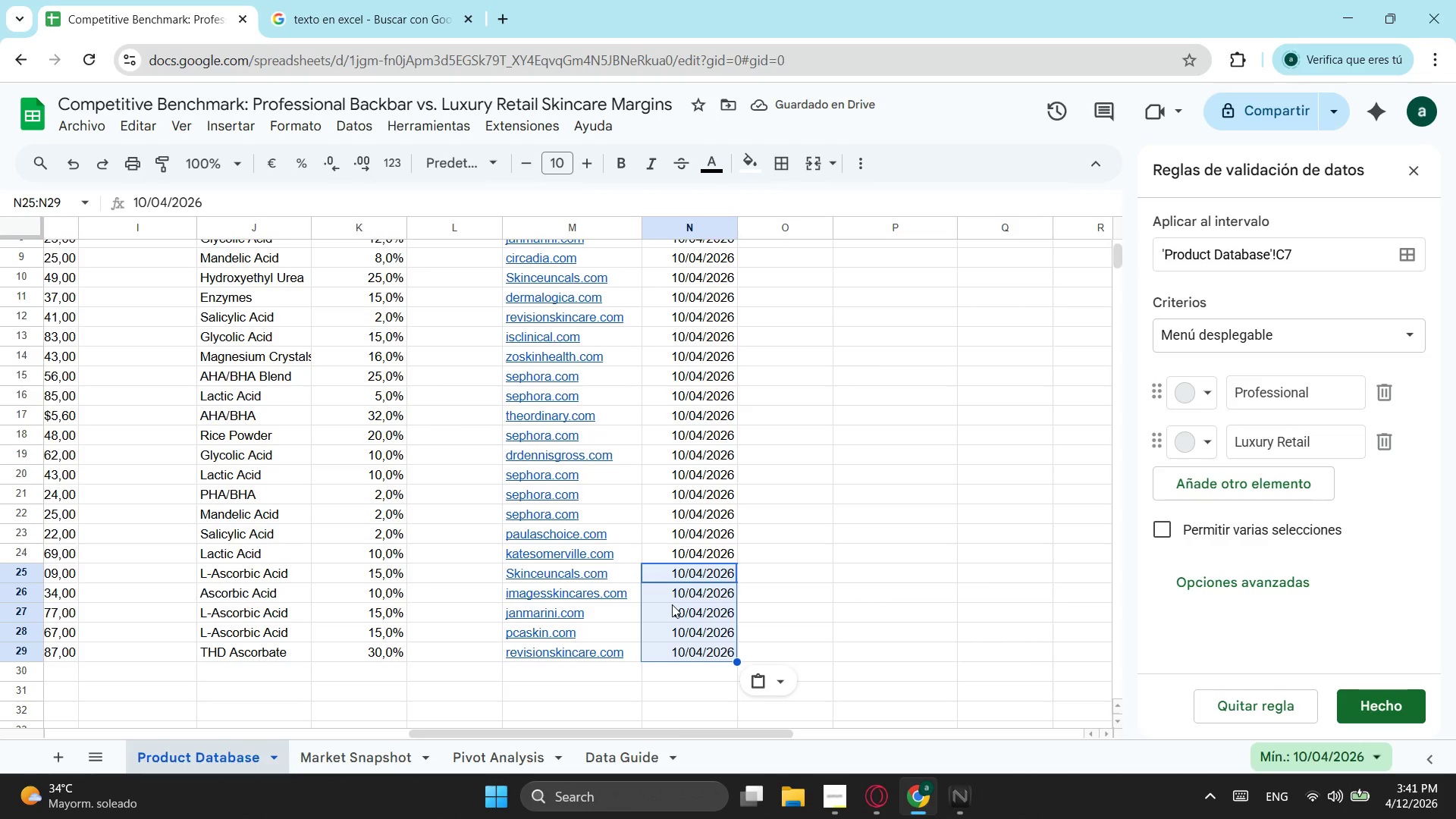 
wait(9.58)
 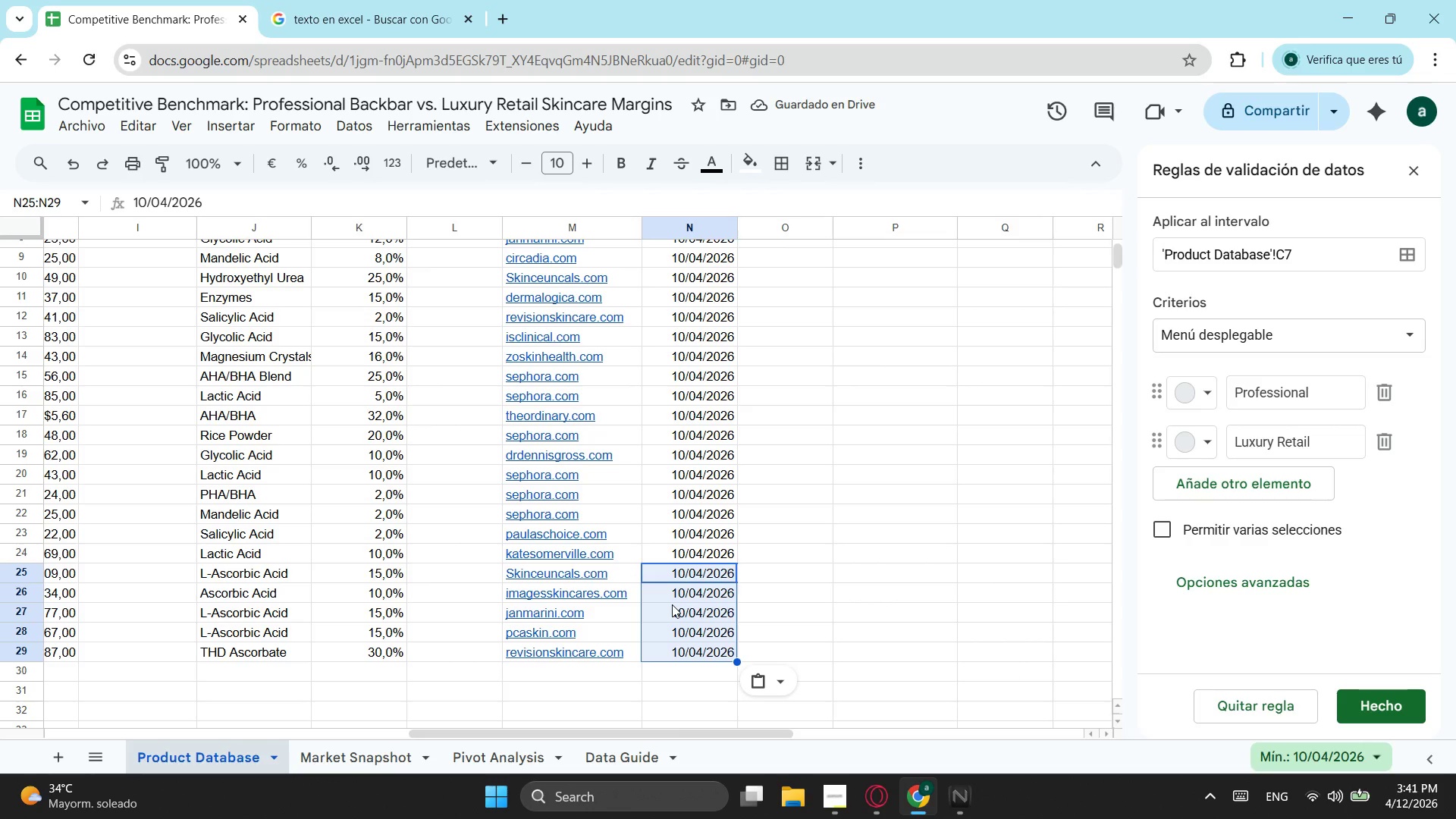 
left_click_drag(start_coordinate=[439, 728], to_coordinate=[2, 740])
 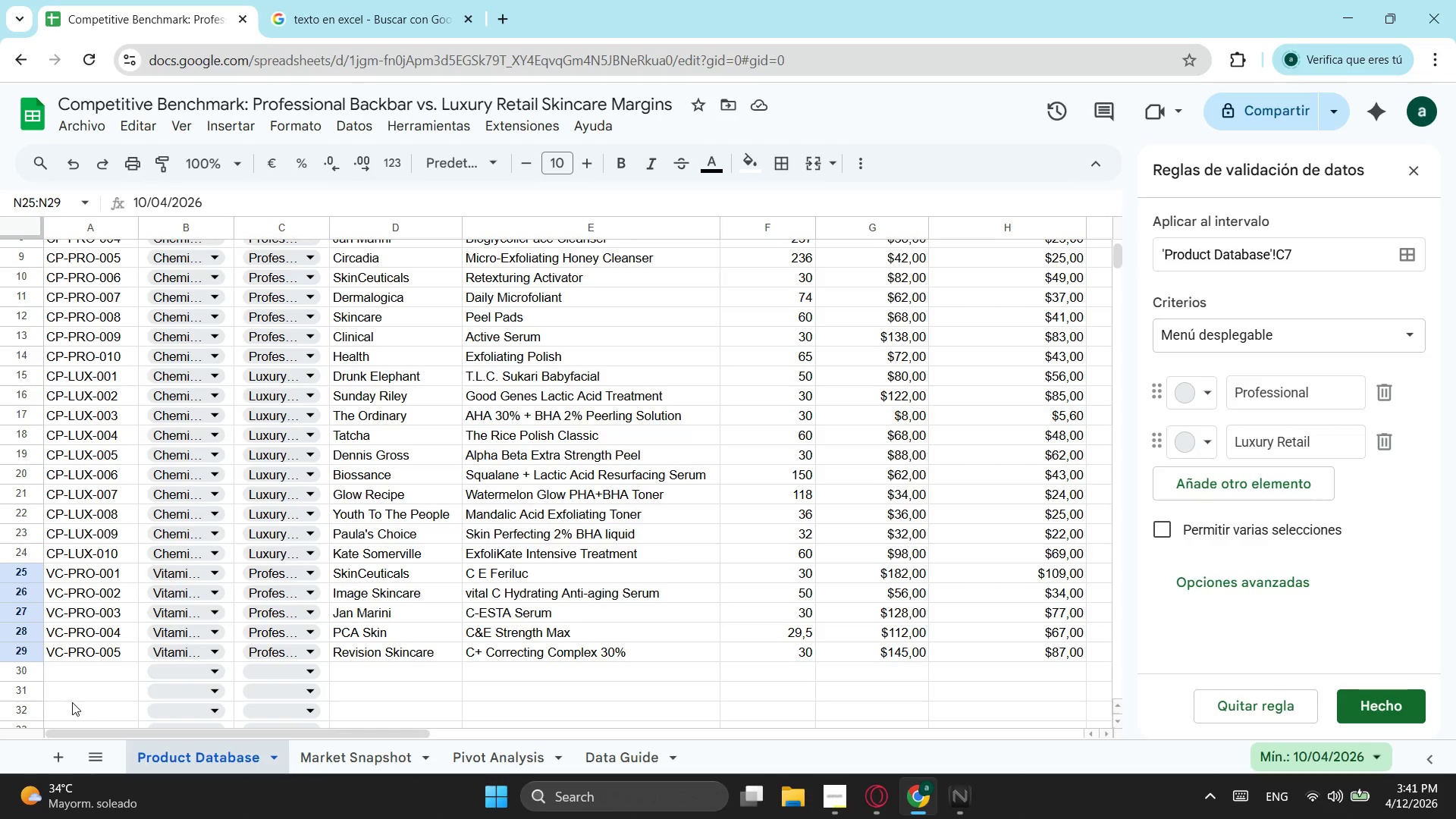 
scroll: coordinate [74, 702], scroll_direction: down, amount: 1.0
 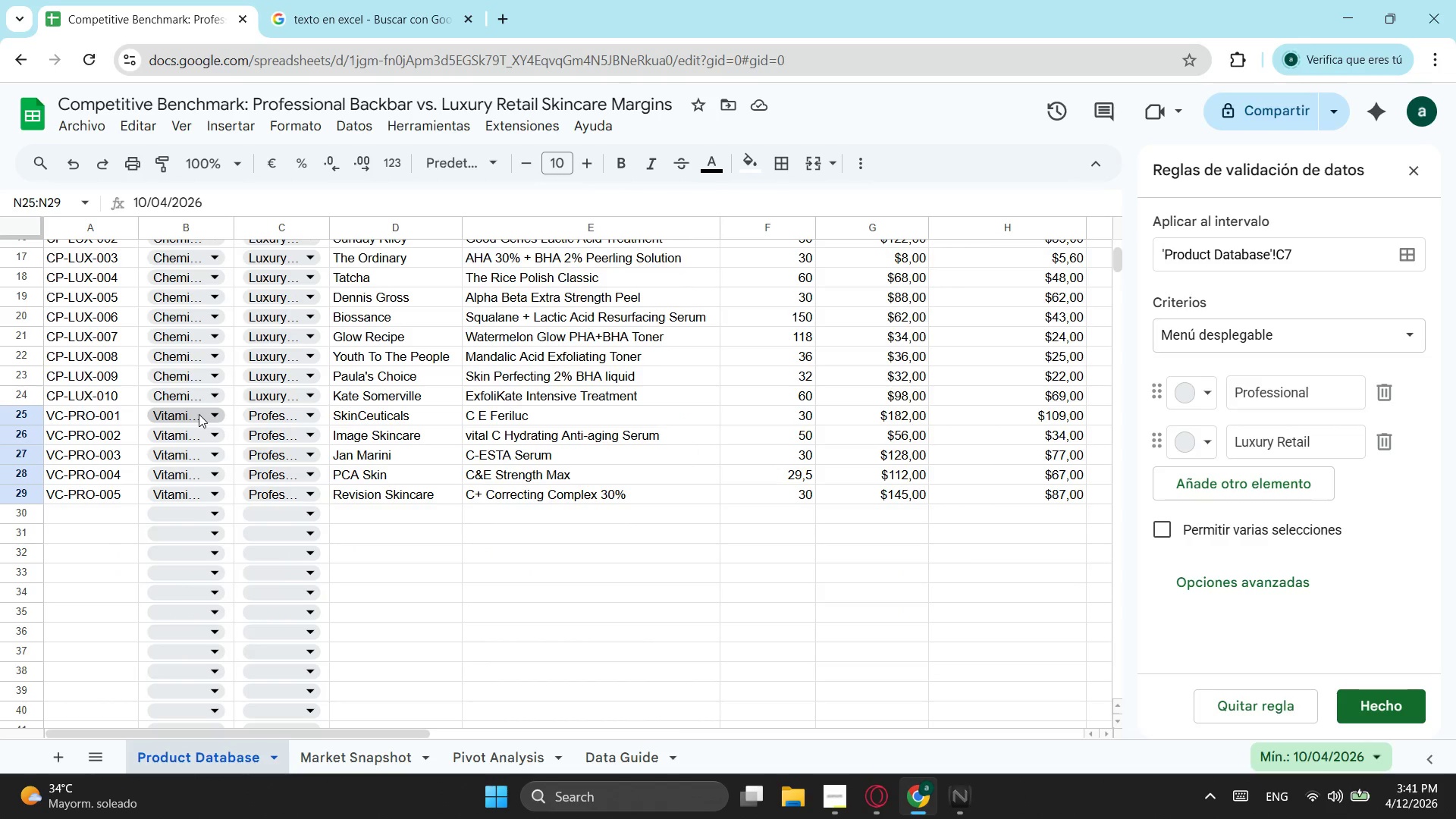 
left_click_drag(start_coordinate=[199, 414], to_coordinate=[184, 466])
 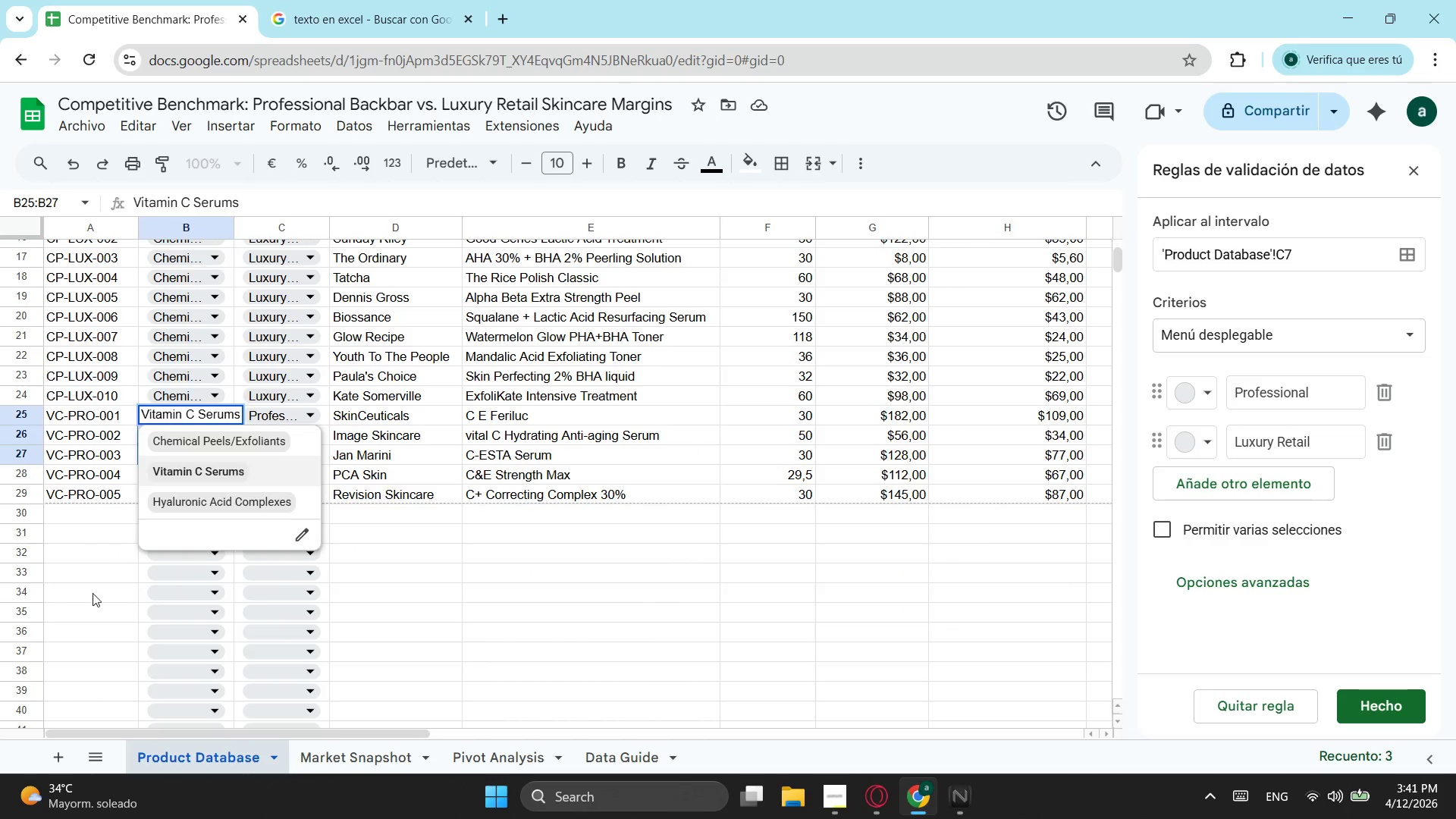 
left_click_drag(start_coordinate=[93, 599], to_coordinate=[95, 595])
 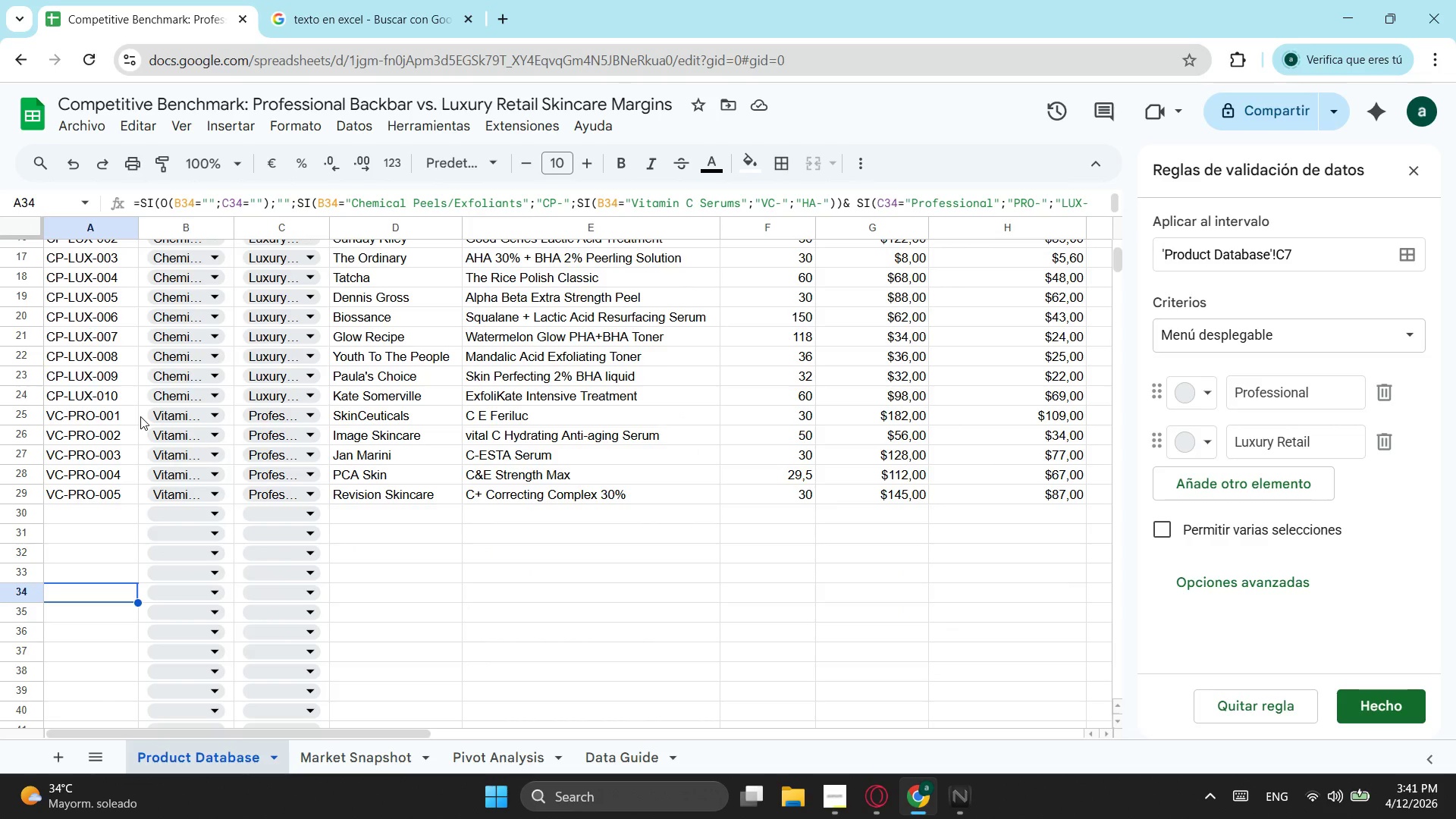 
left_click_drag(start_coordinate=[140, 416], to_coordinate=[143, 495])
 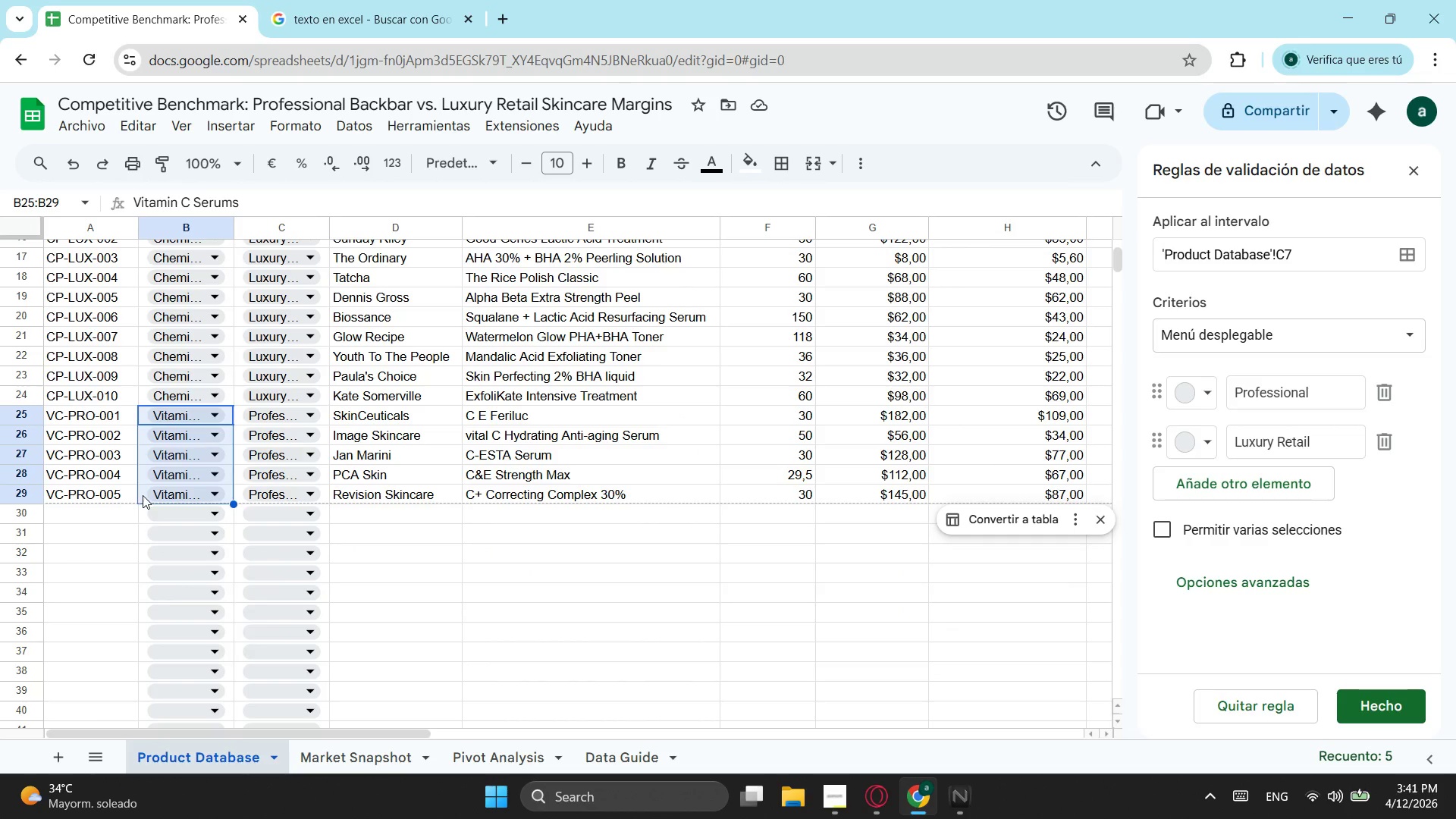 
key(Control+ControlLeft)
 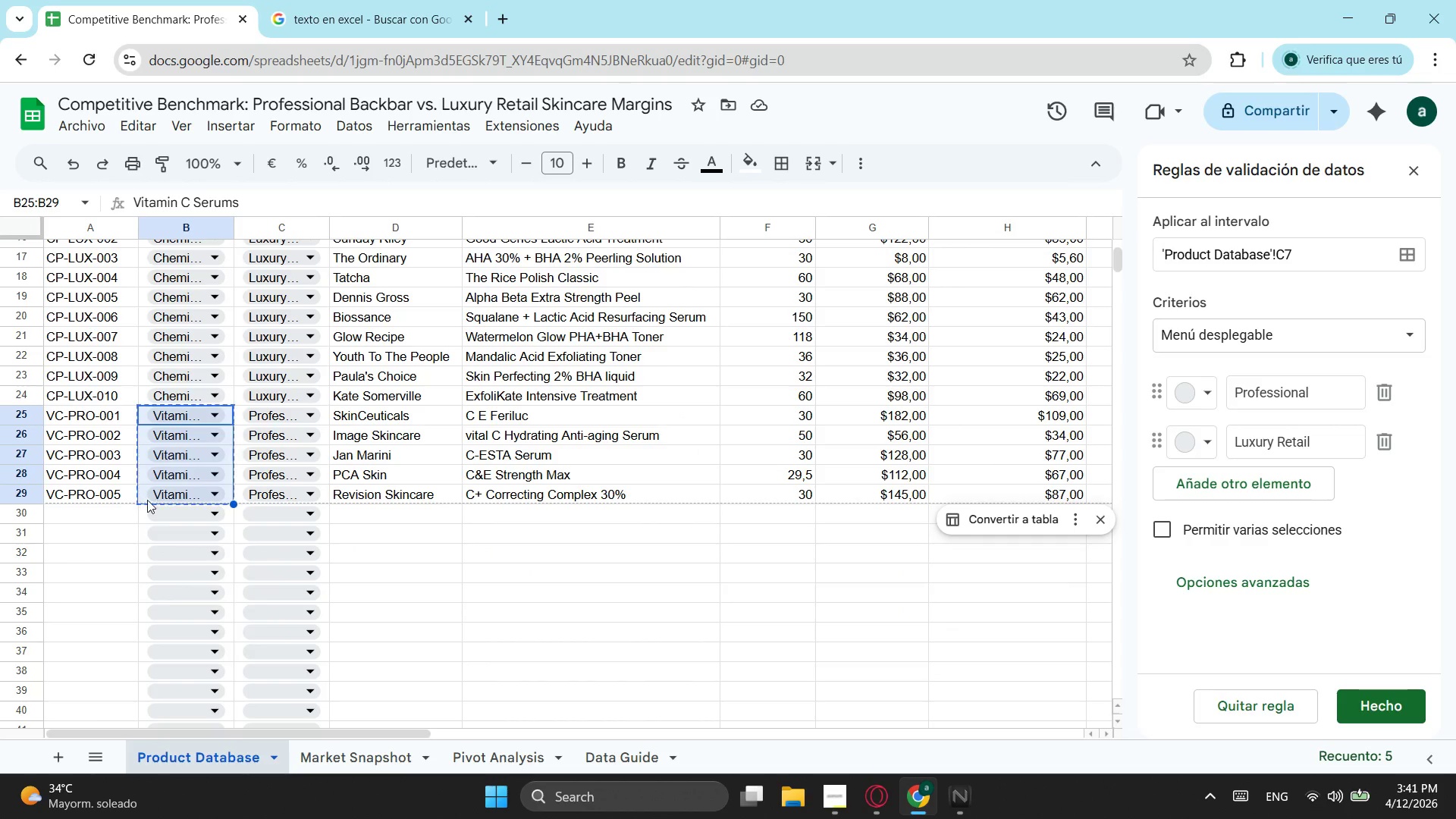 
key(Control+C)
 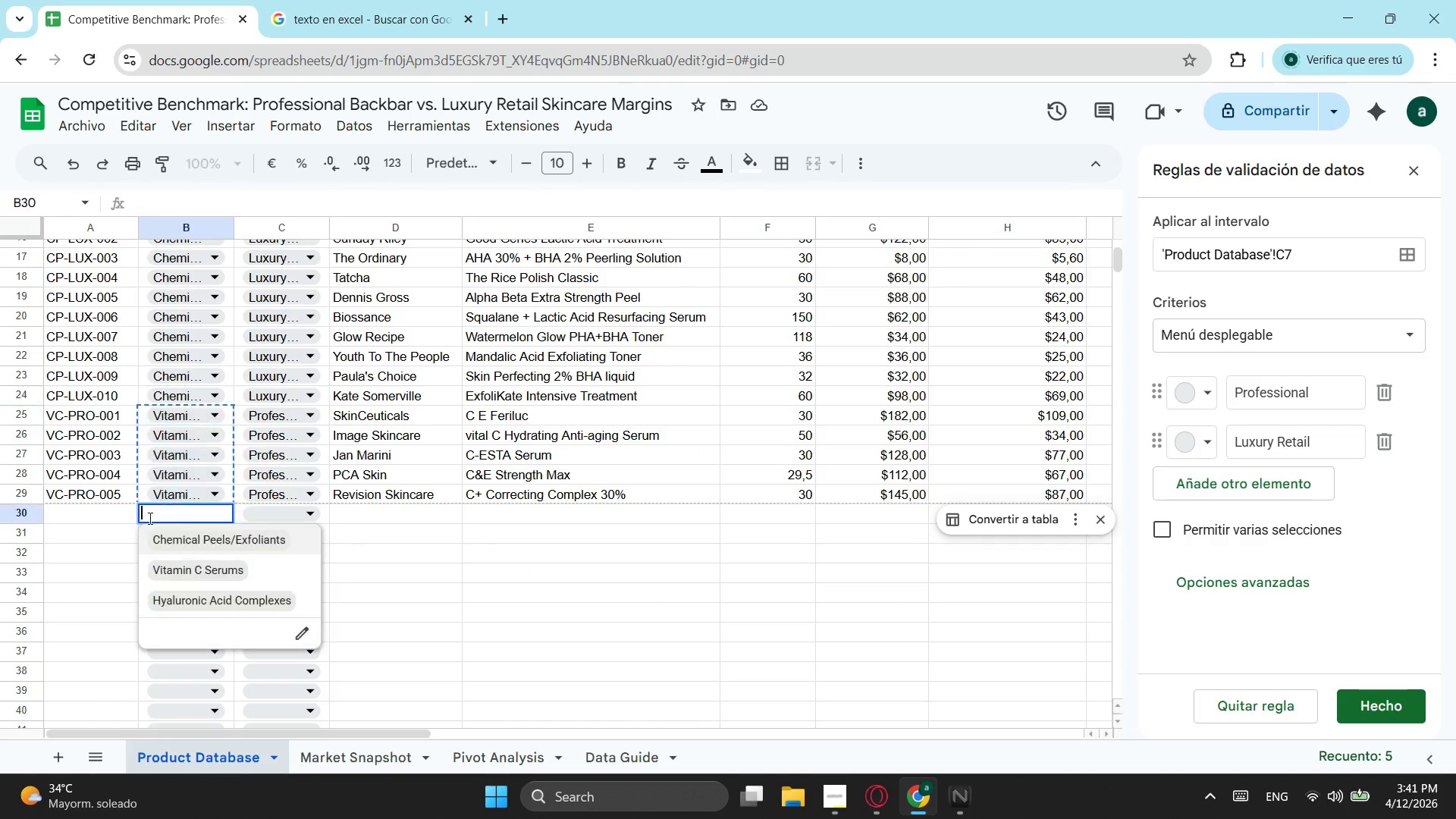 
left_click([149, 518])
 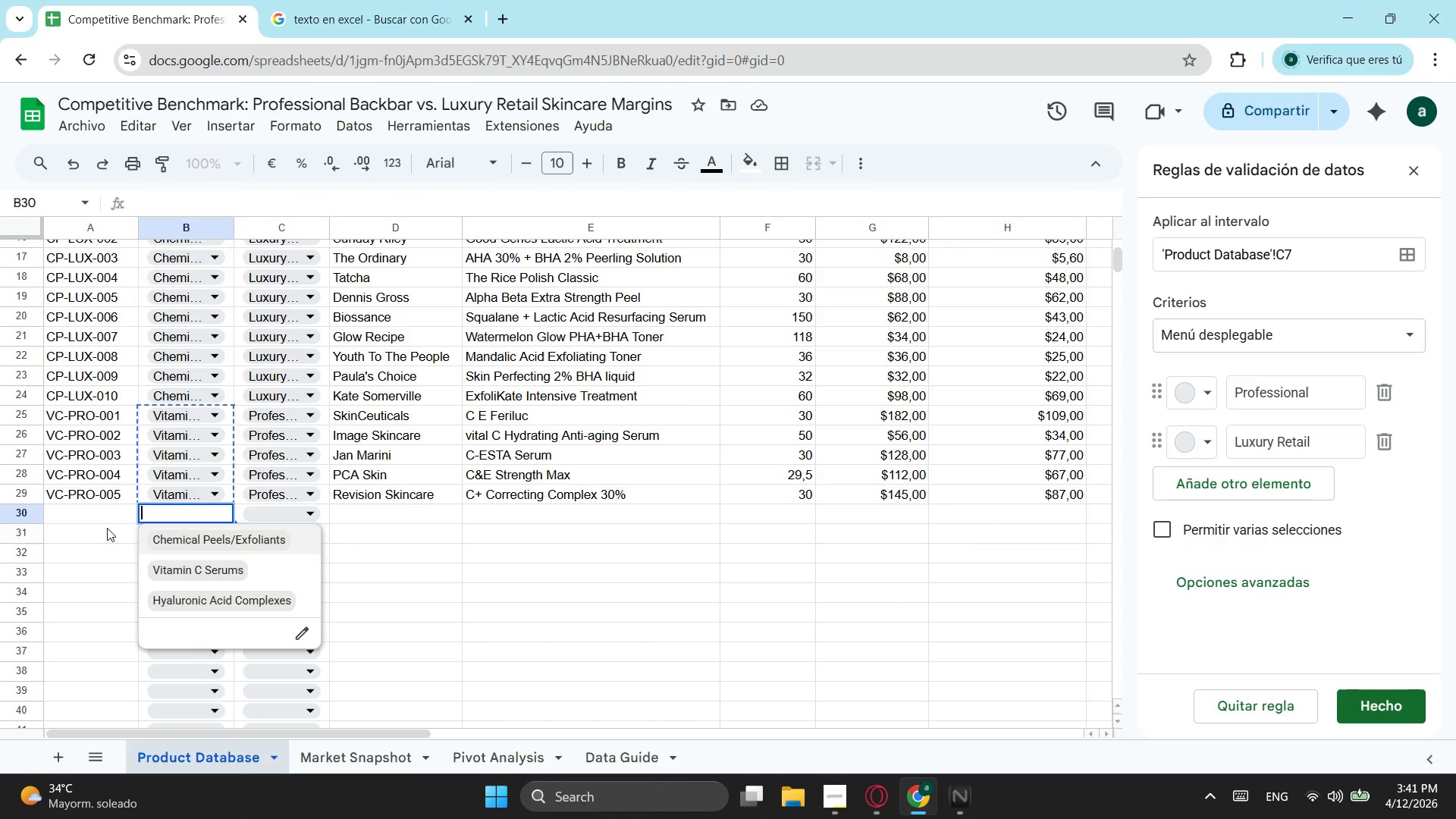 
left_click([91, 548])
 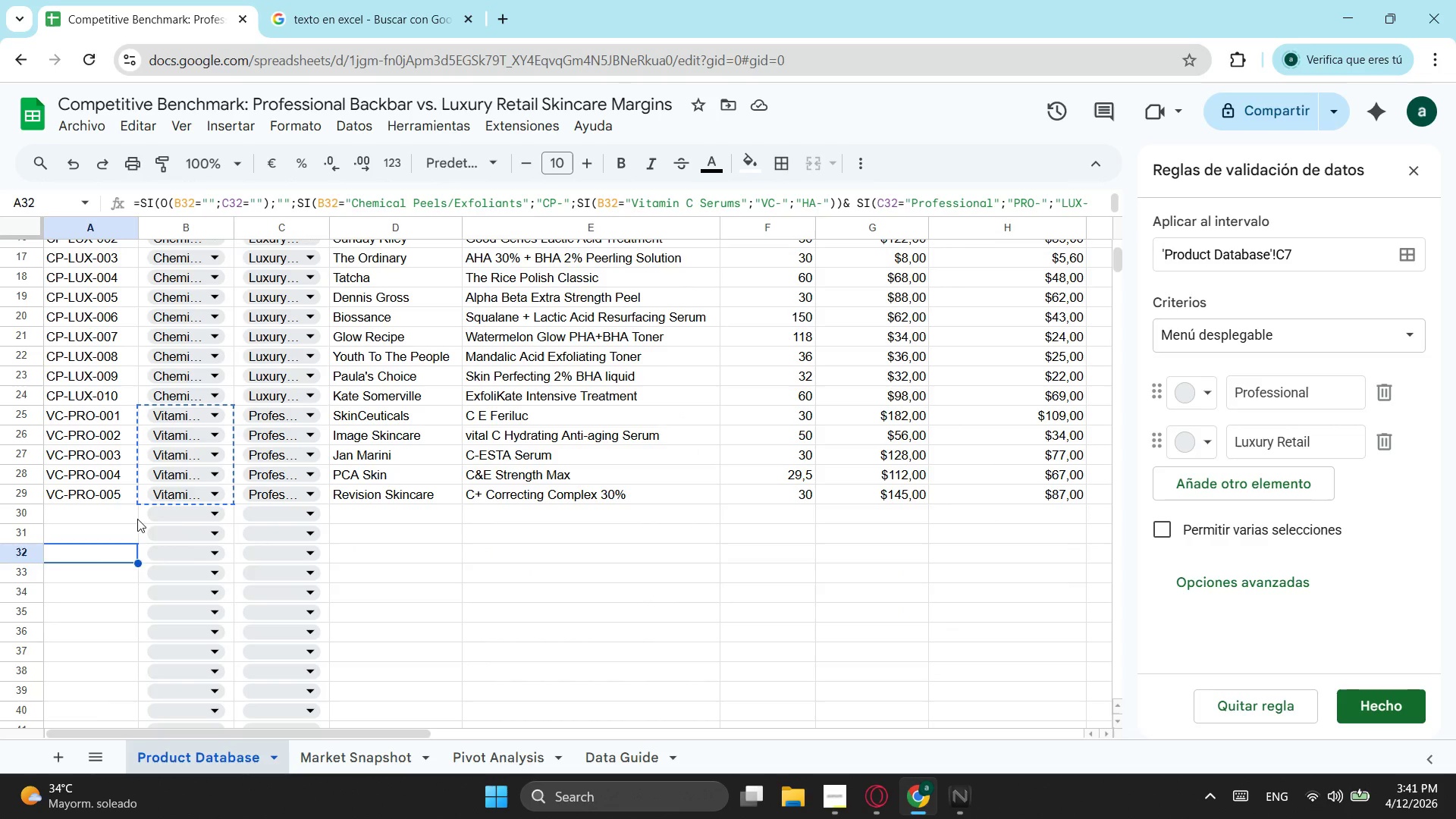 
left_click([137, 519])
 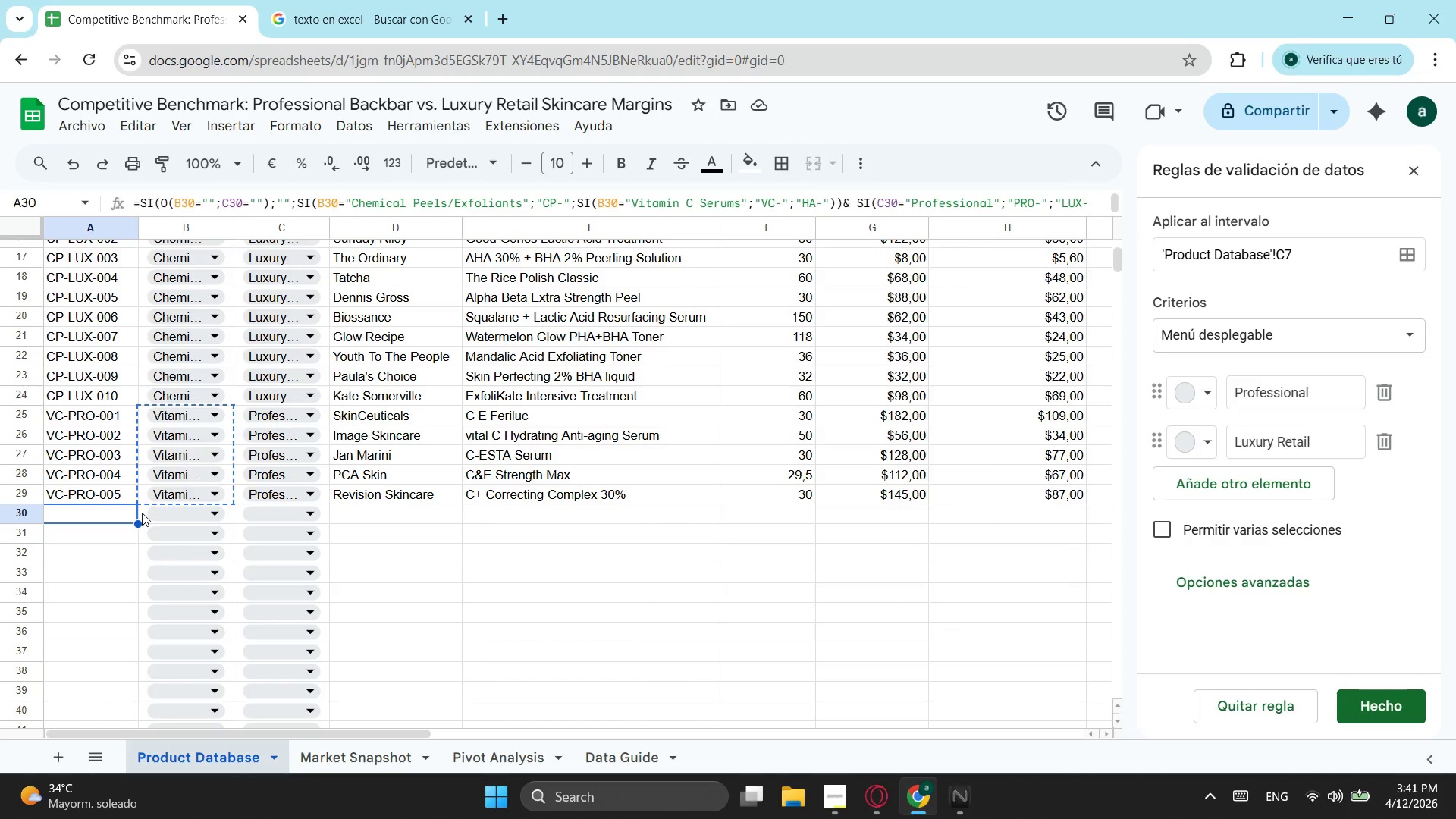 
left_click([142, 513])
 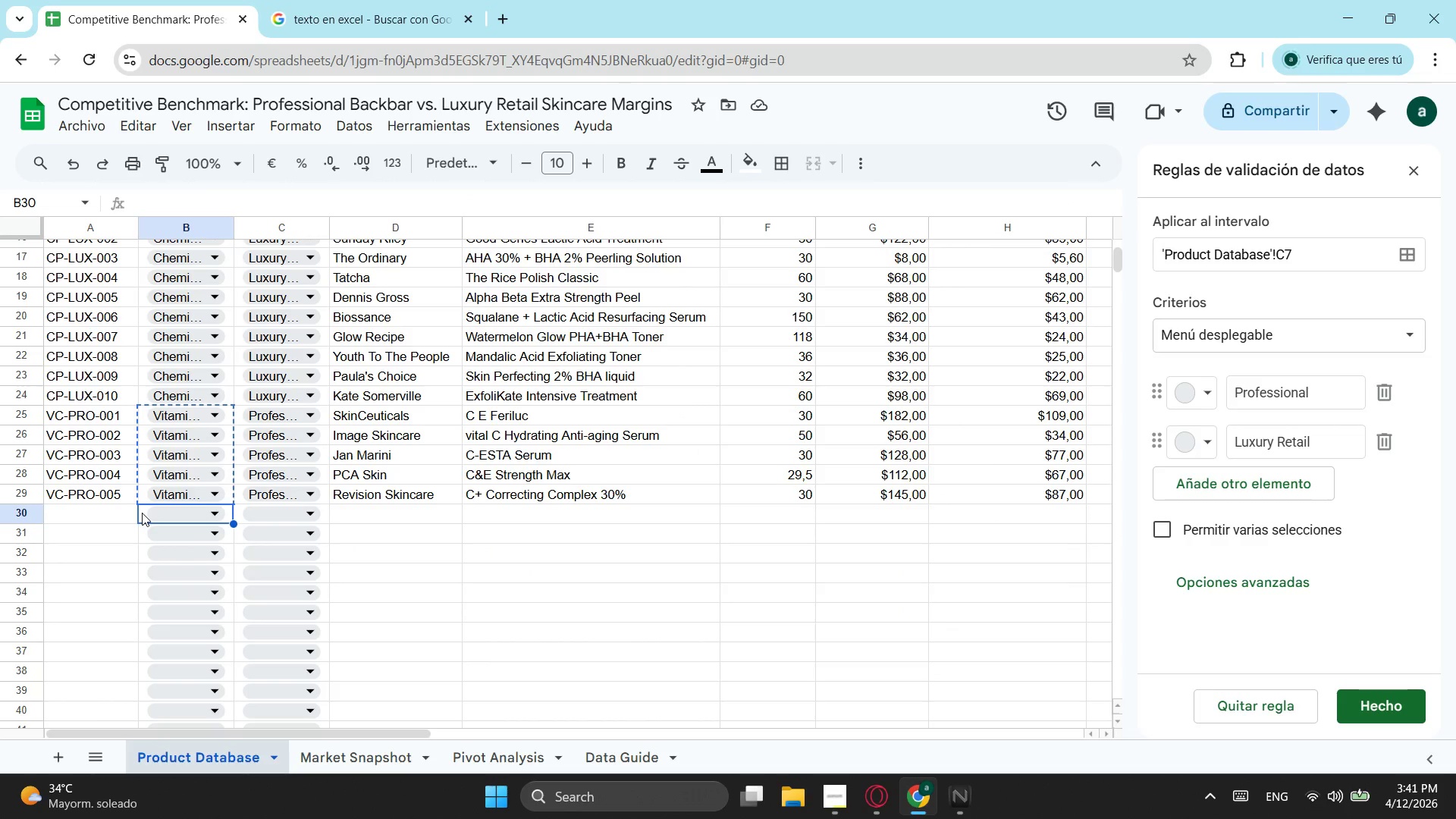 
key(Control+V)
 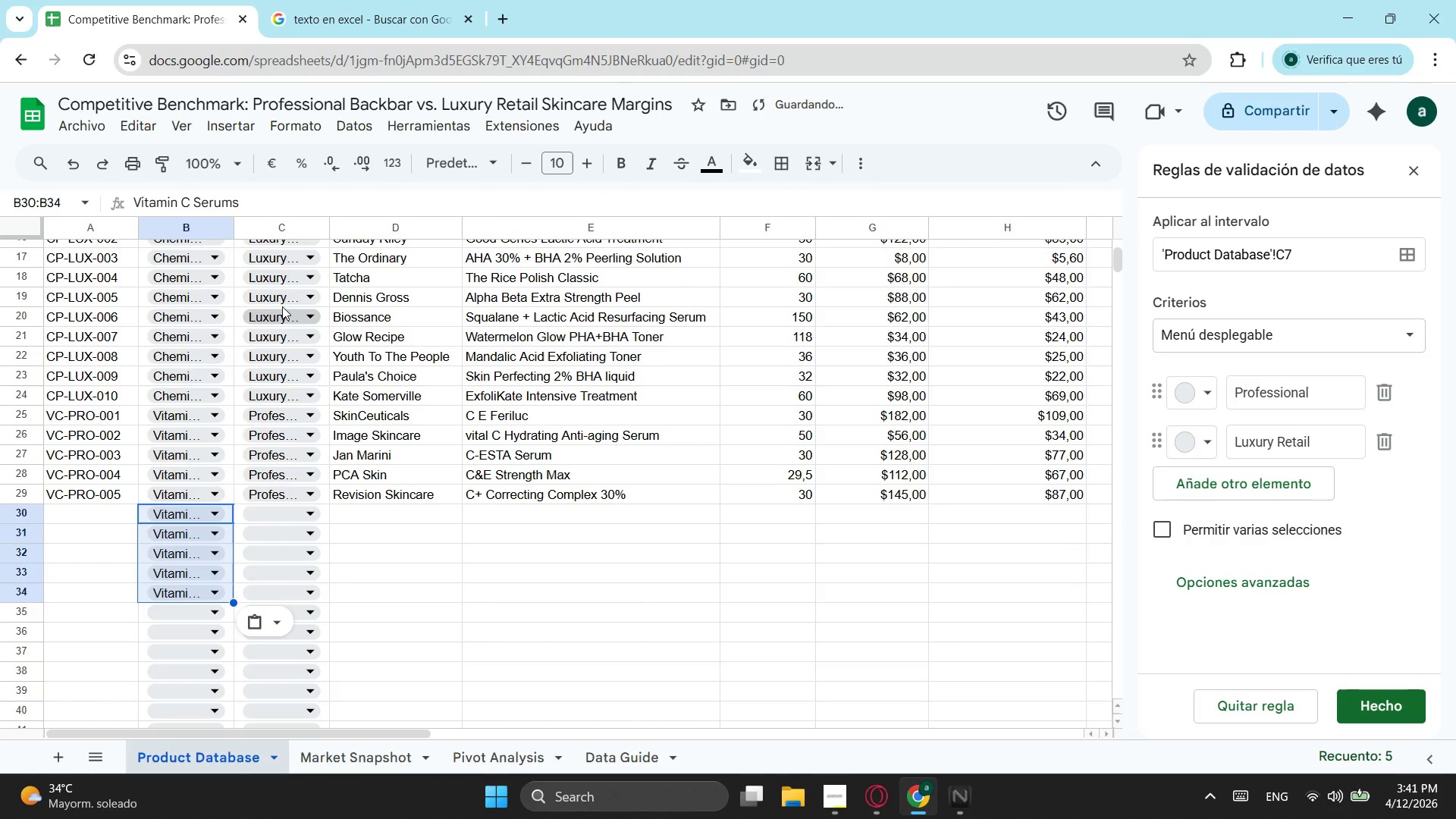 
left_click_drag(start_coordinate=[282, 306], to_coordinate=[276, 373])
 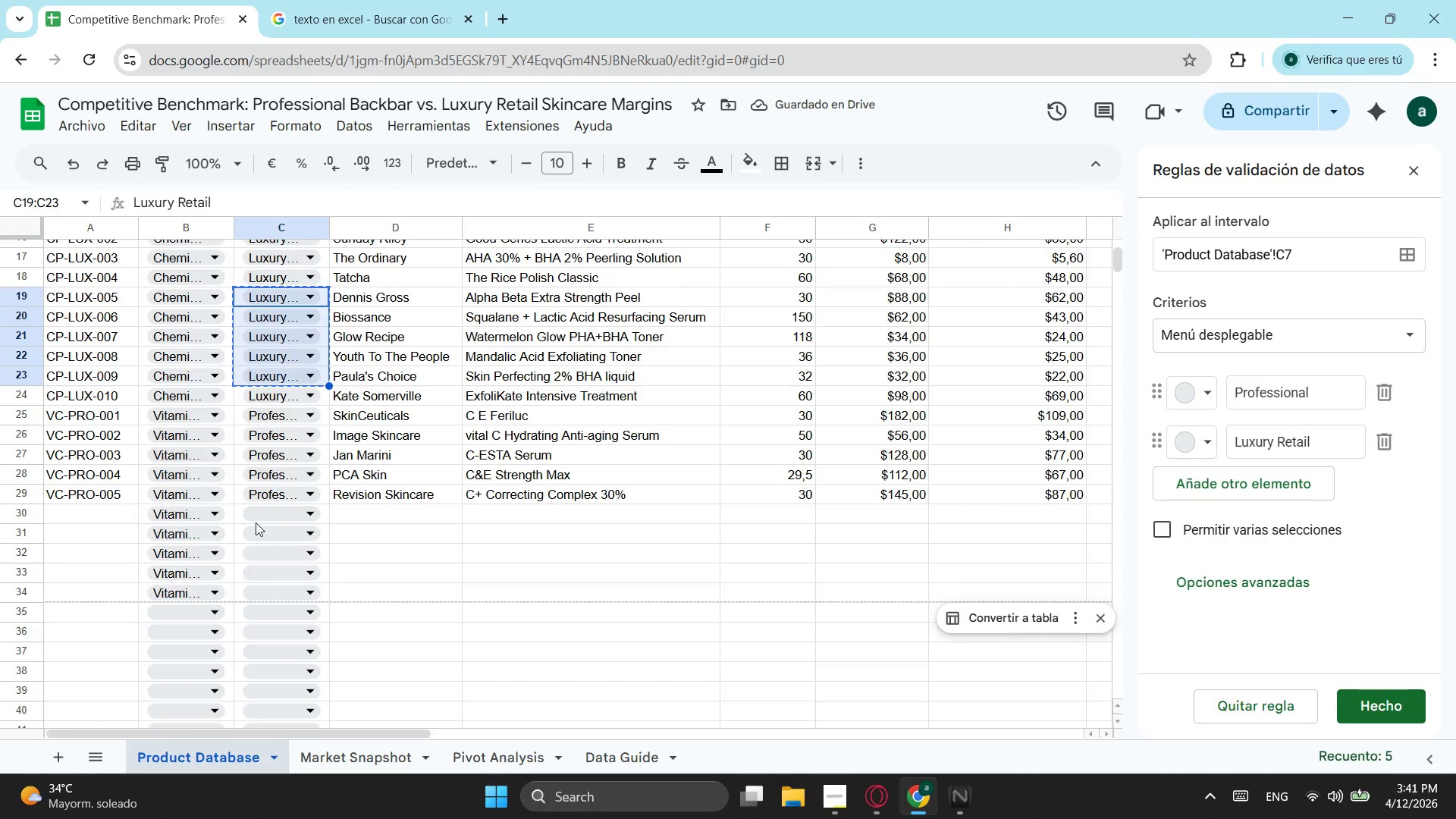 
key(Control+ControlLeft)
 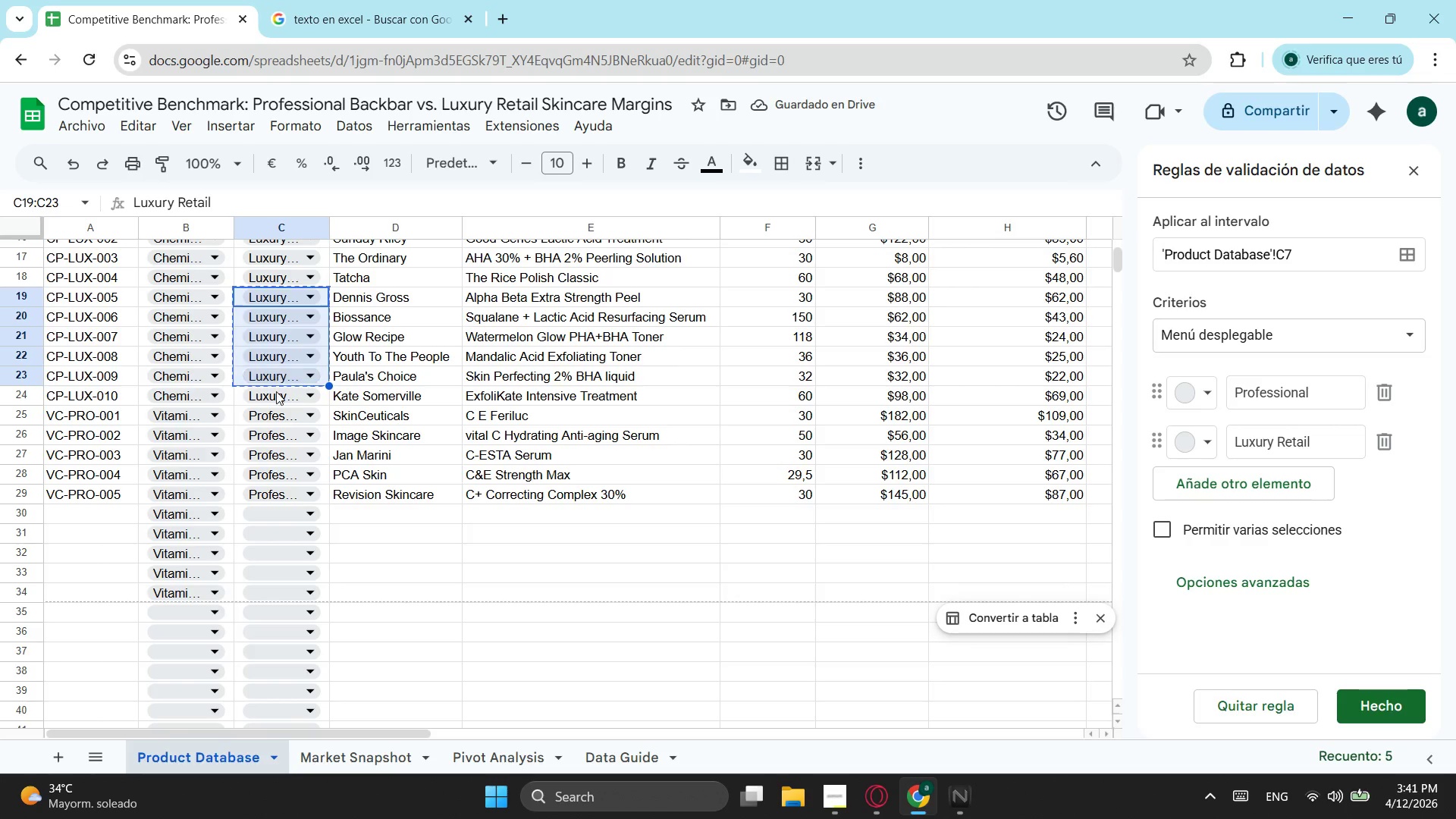 
key(Control+C)
 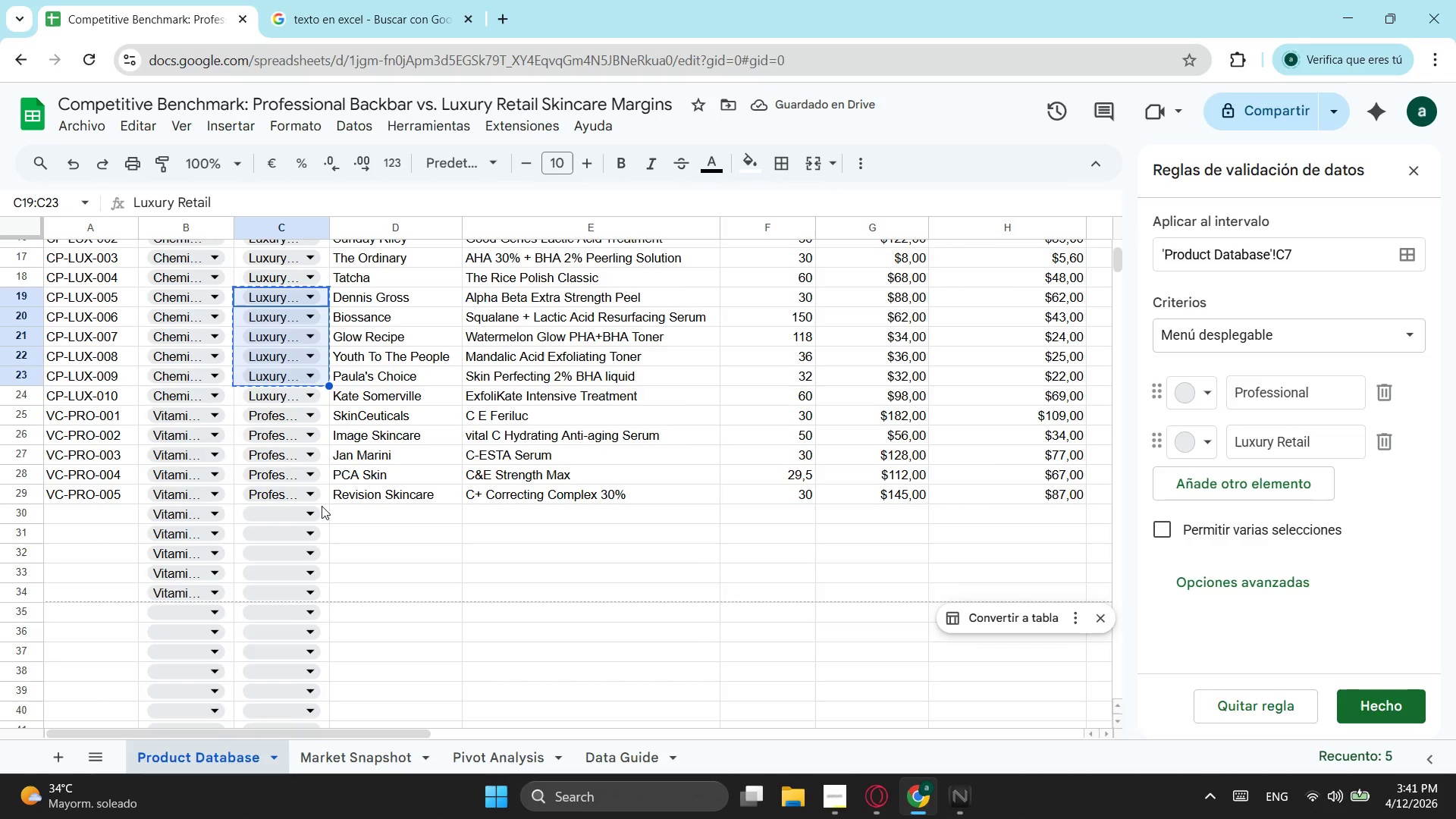 
left_click([322, 507])
 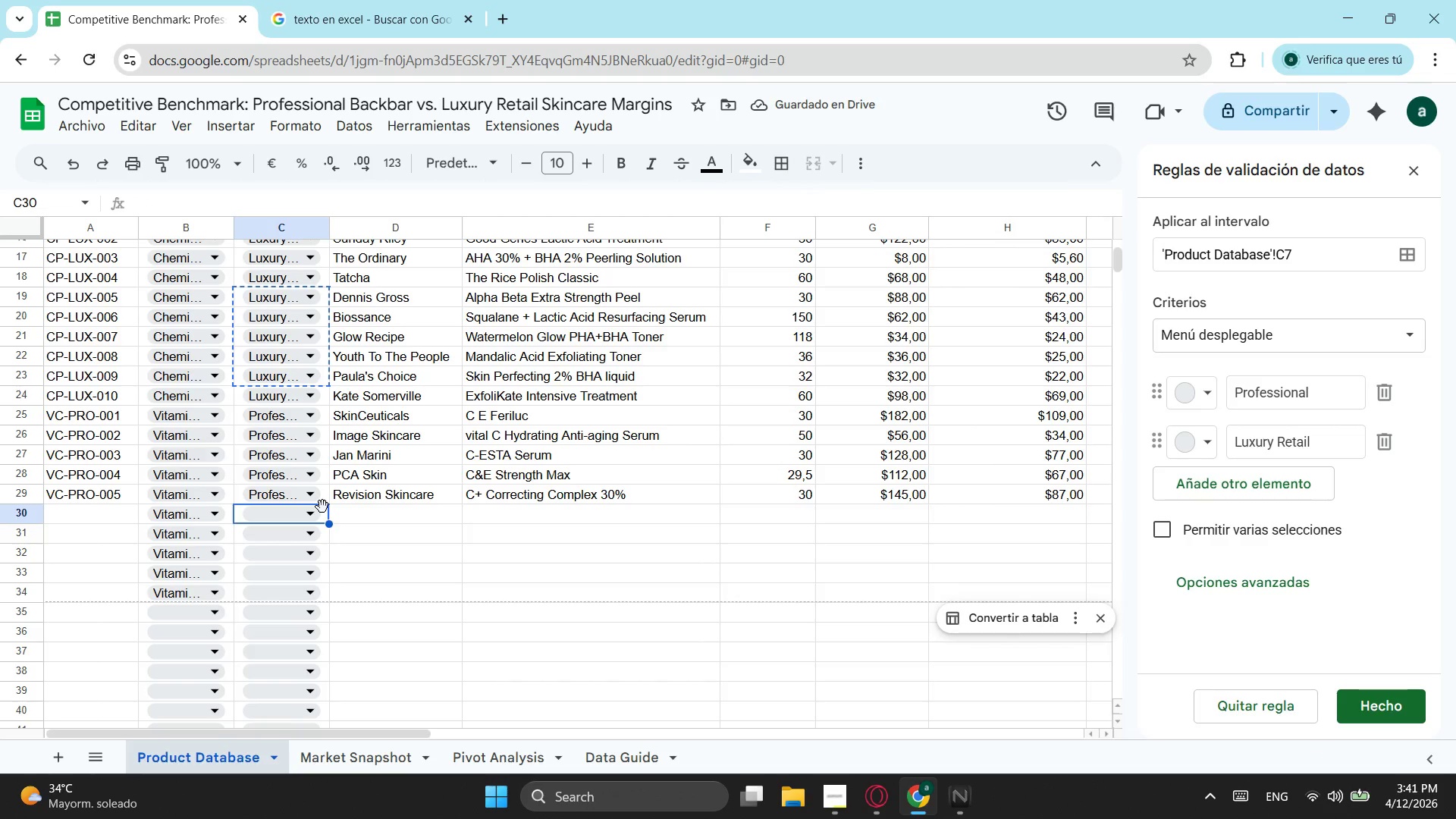 
key(Control+ControlLeft)
 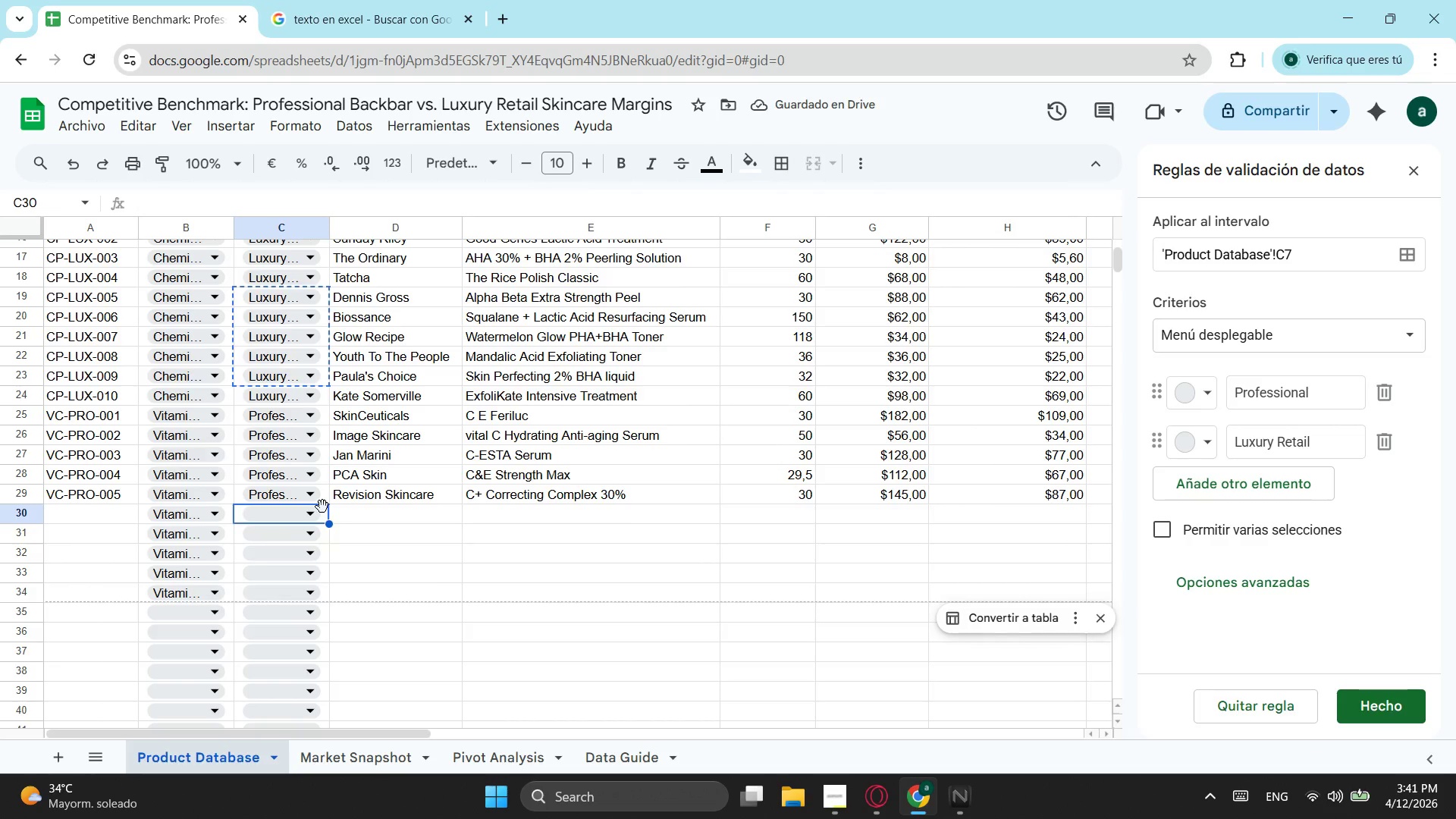 
key(Control+V)
 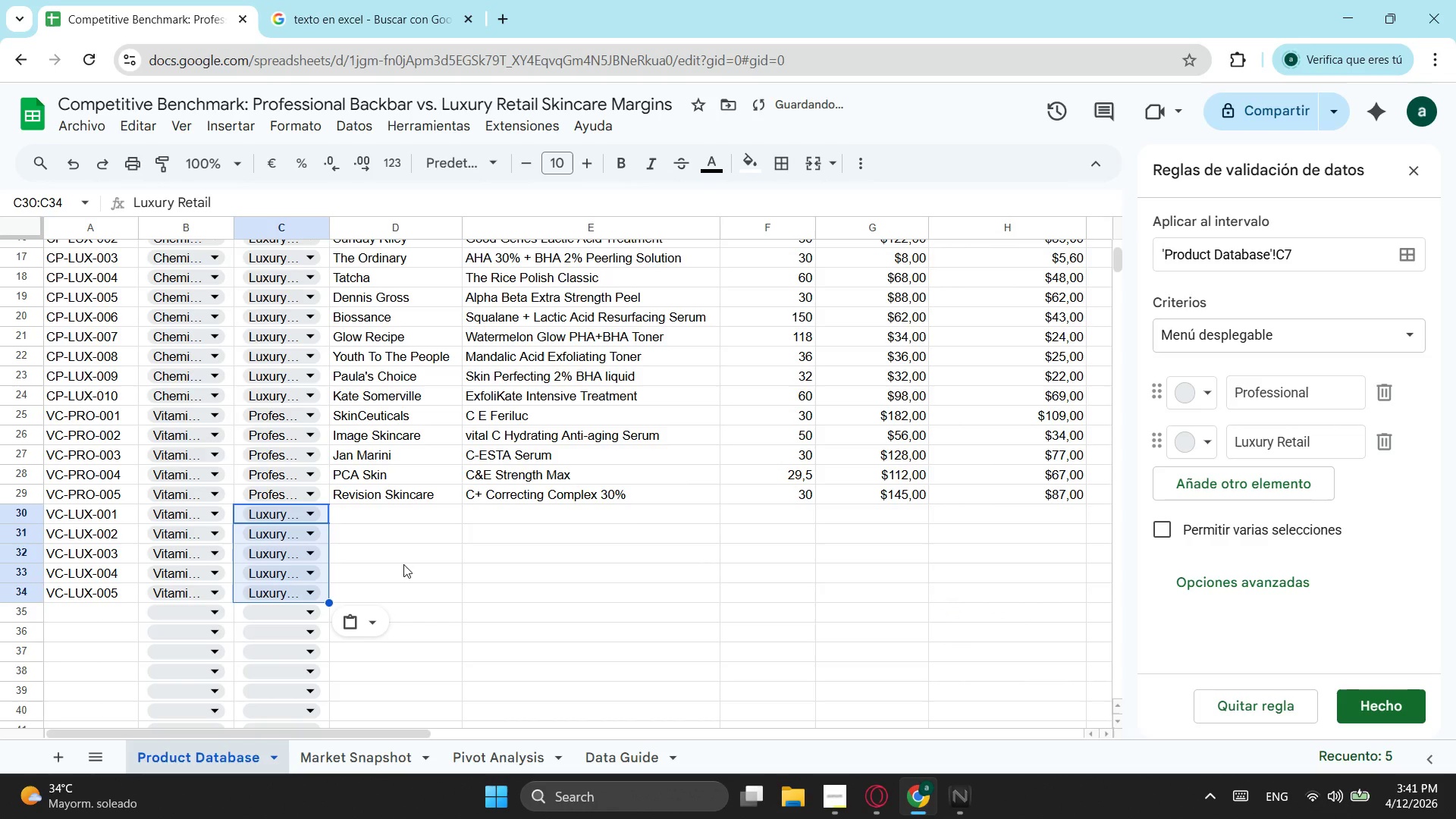 
left_click([380, 526])
 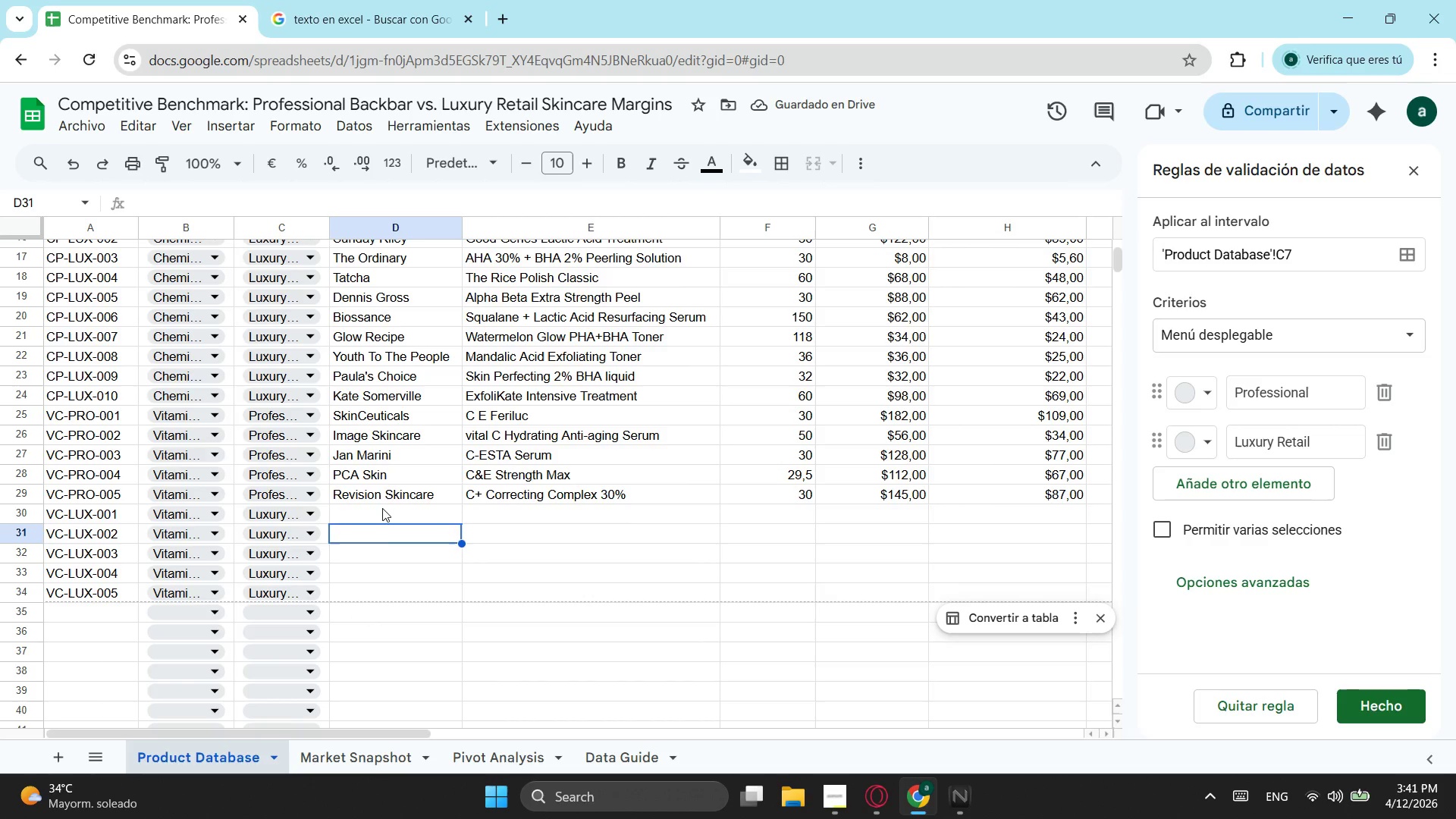 
left_click_drag(start_coordinate=[382, 508], to_coordinate=[377, 515])
 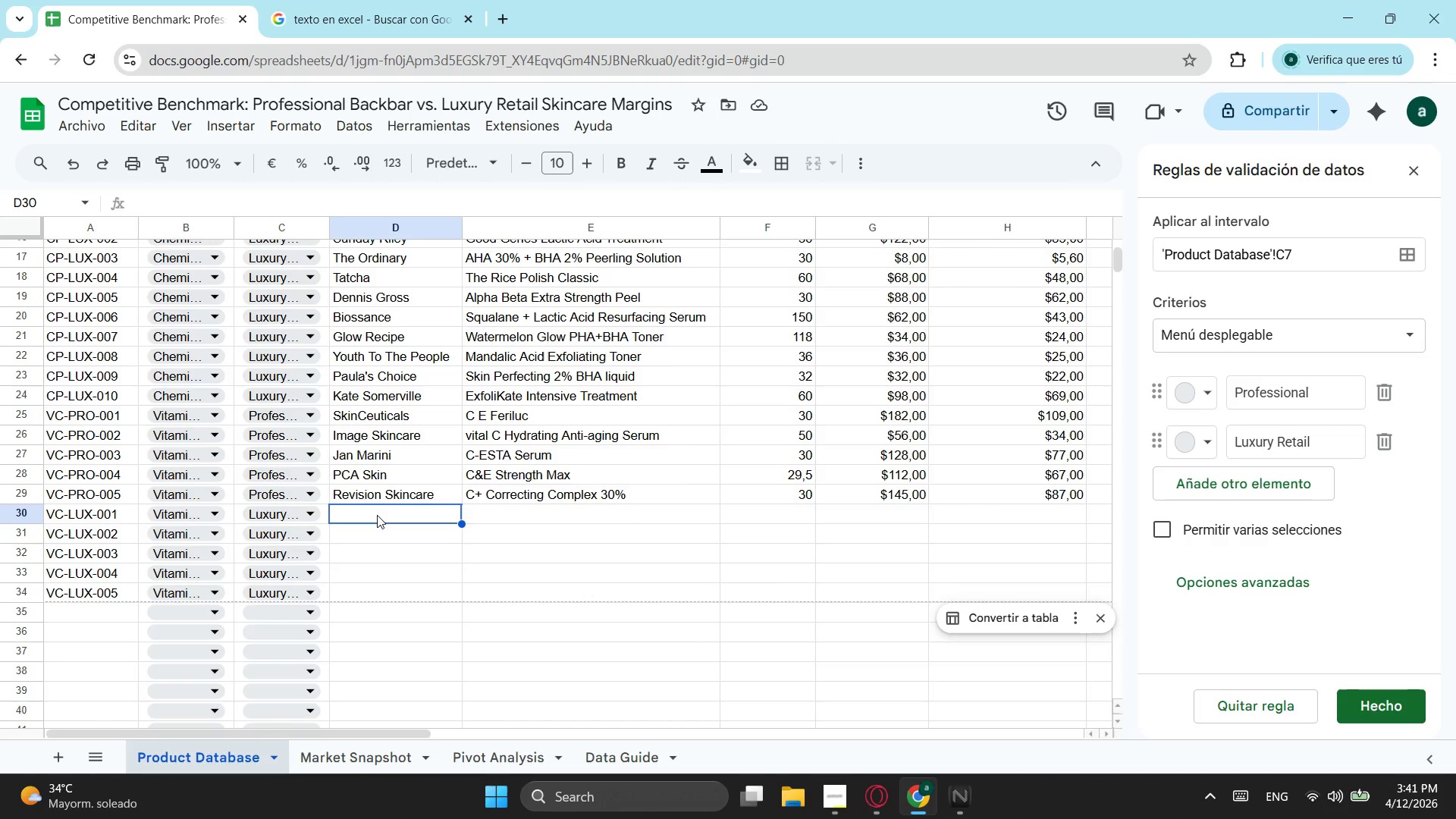 
wait(8.31)
 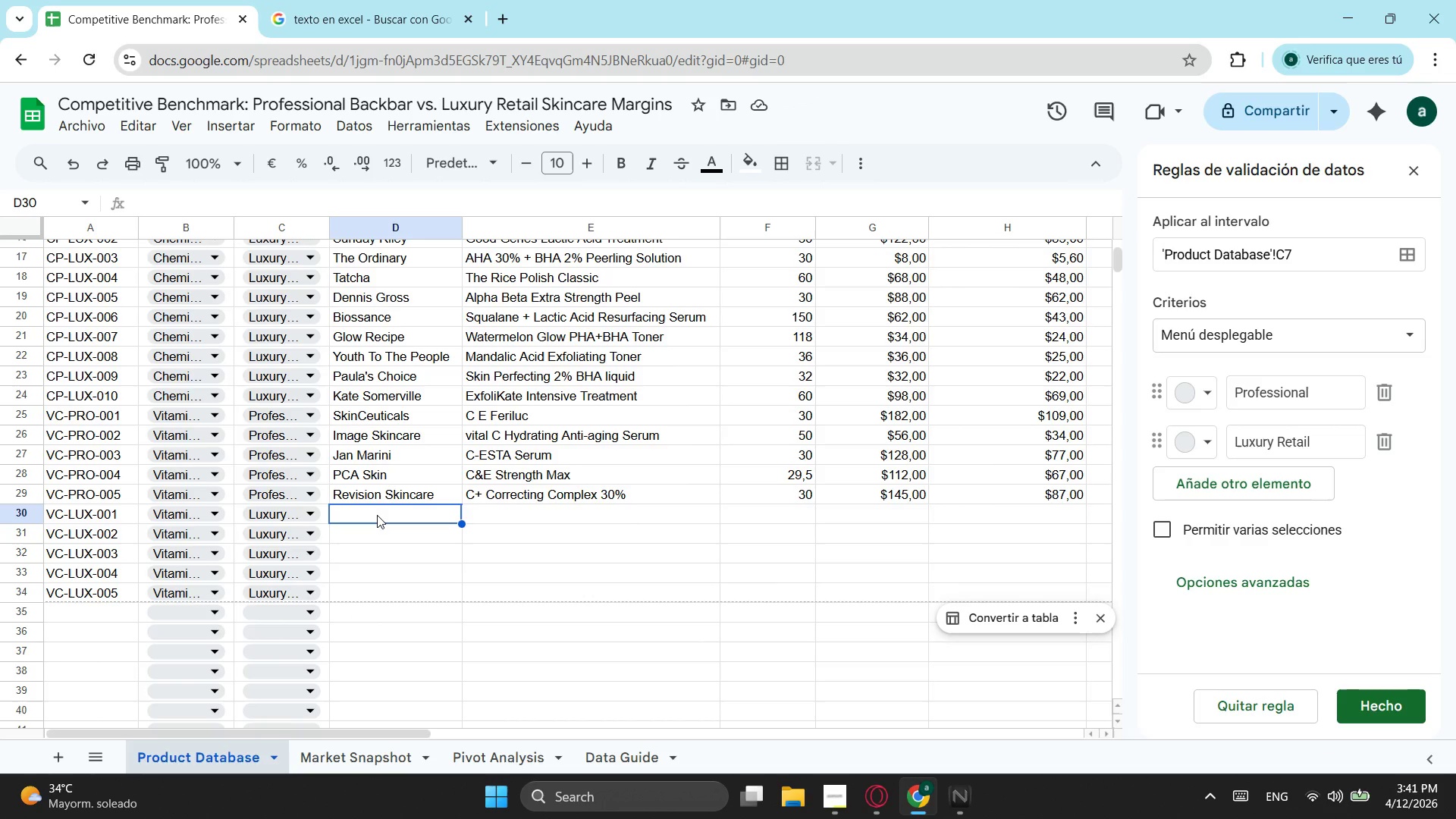 
type(dru)
 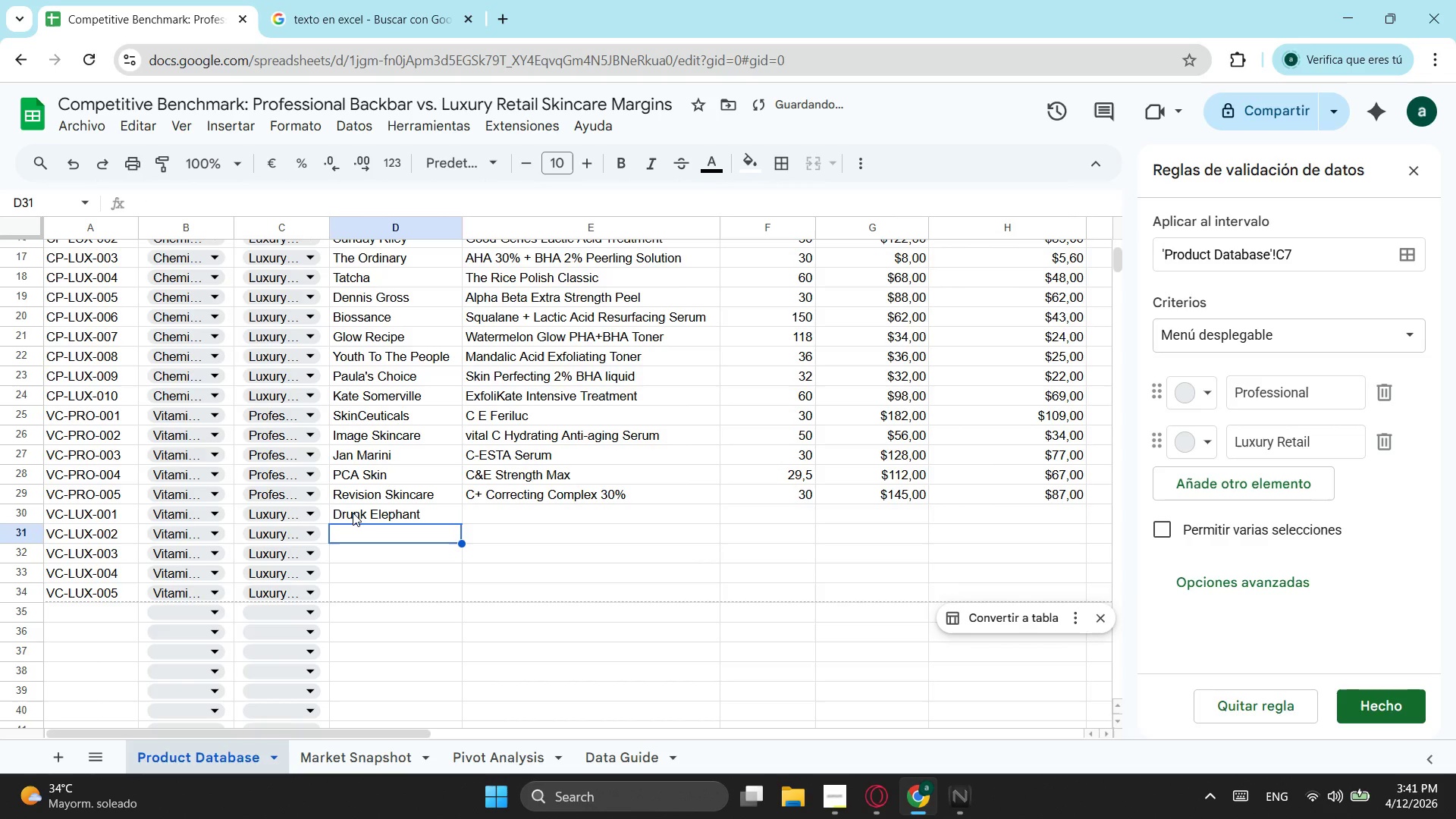 
key(Enter)
 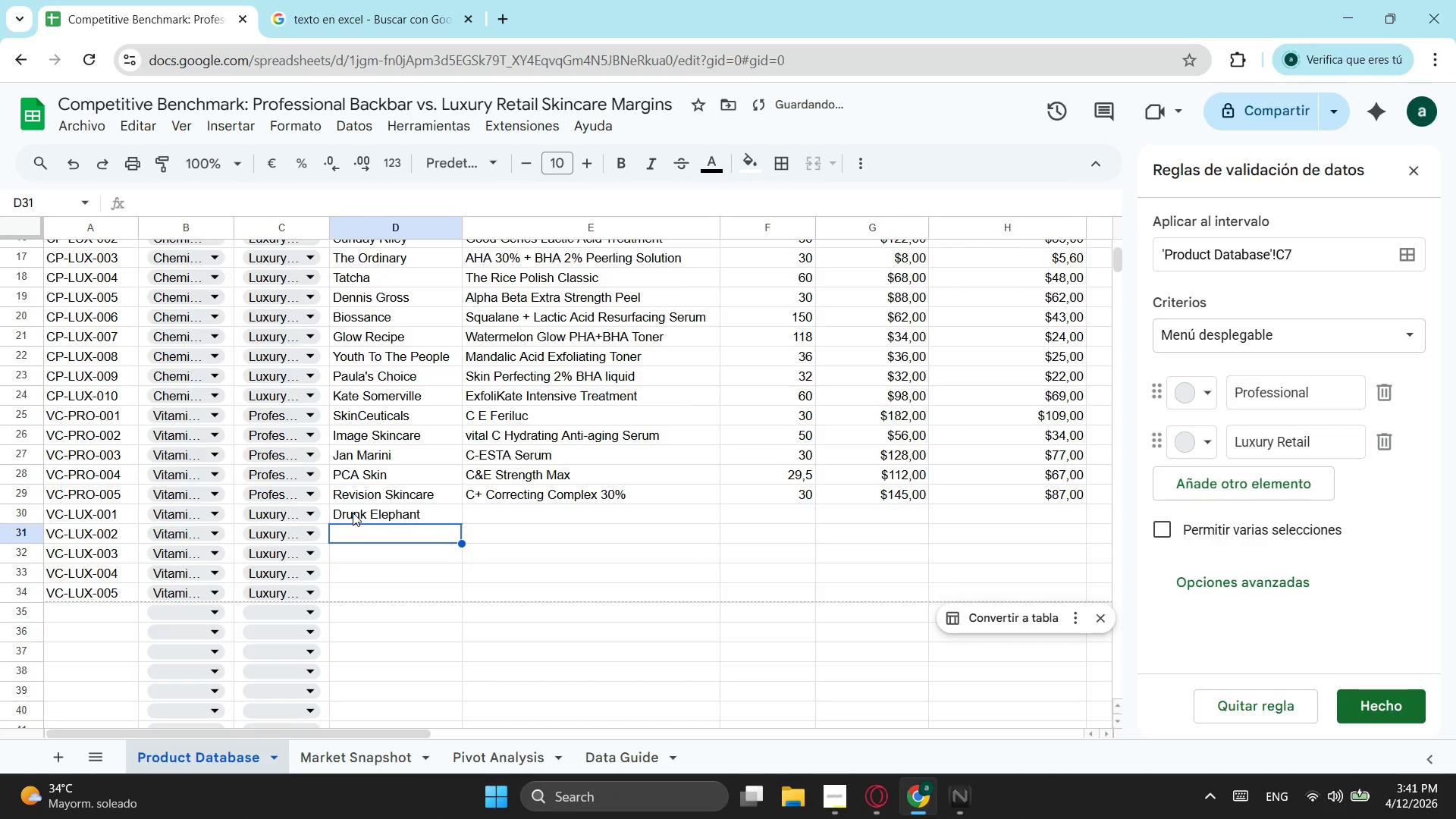 
type(su)
 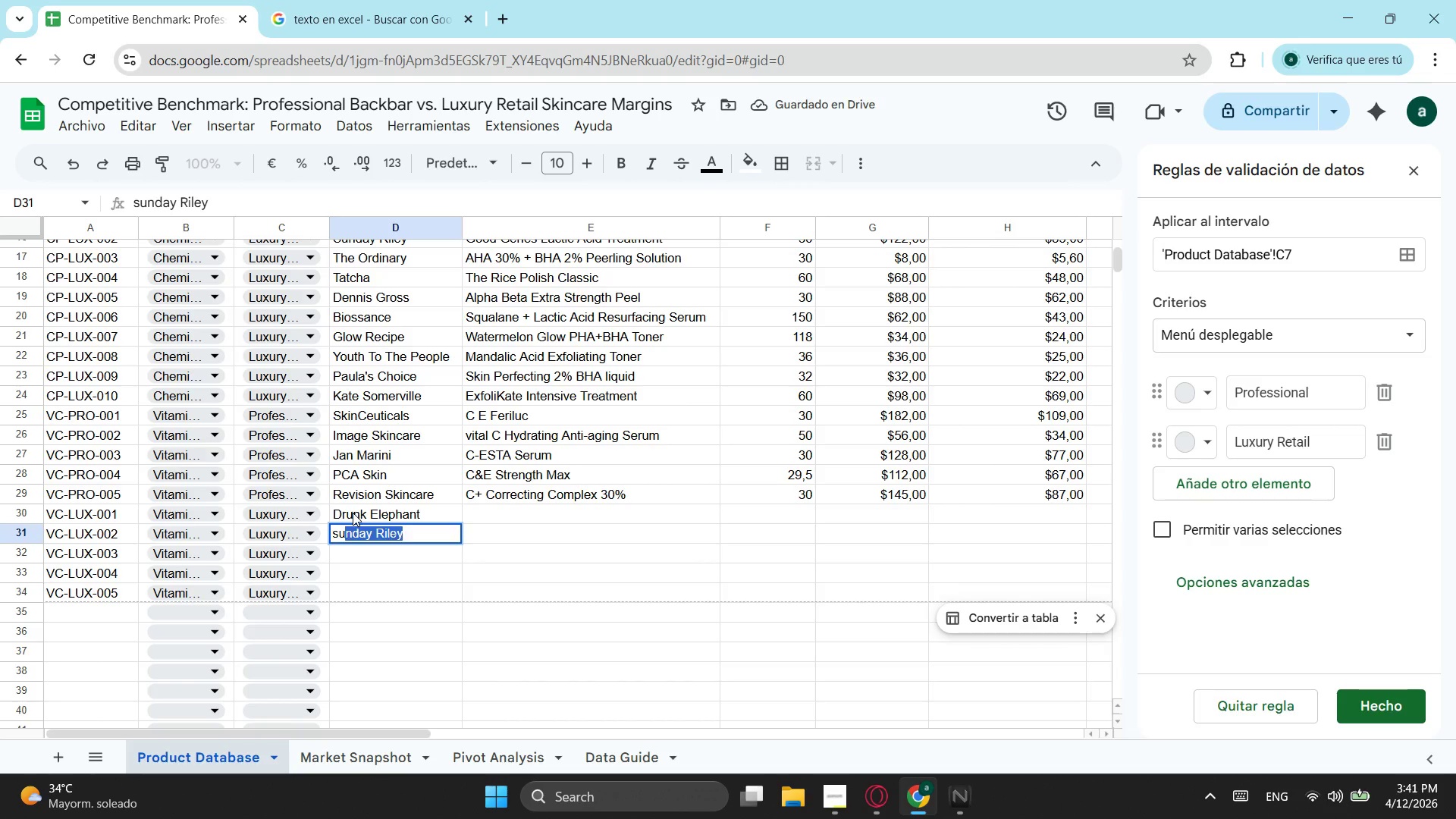 
key(Enter)
 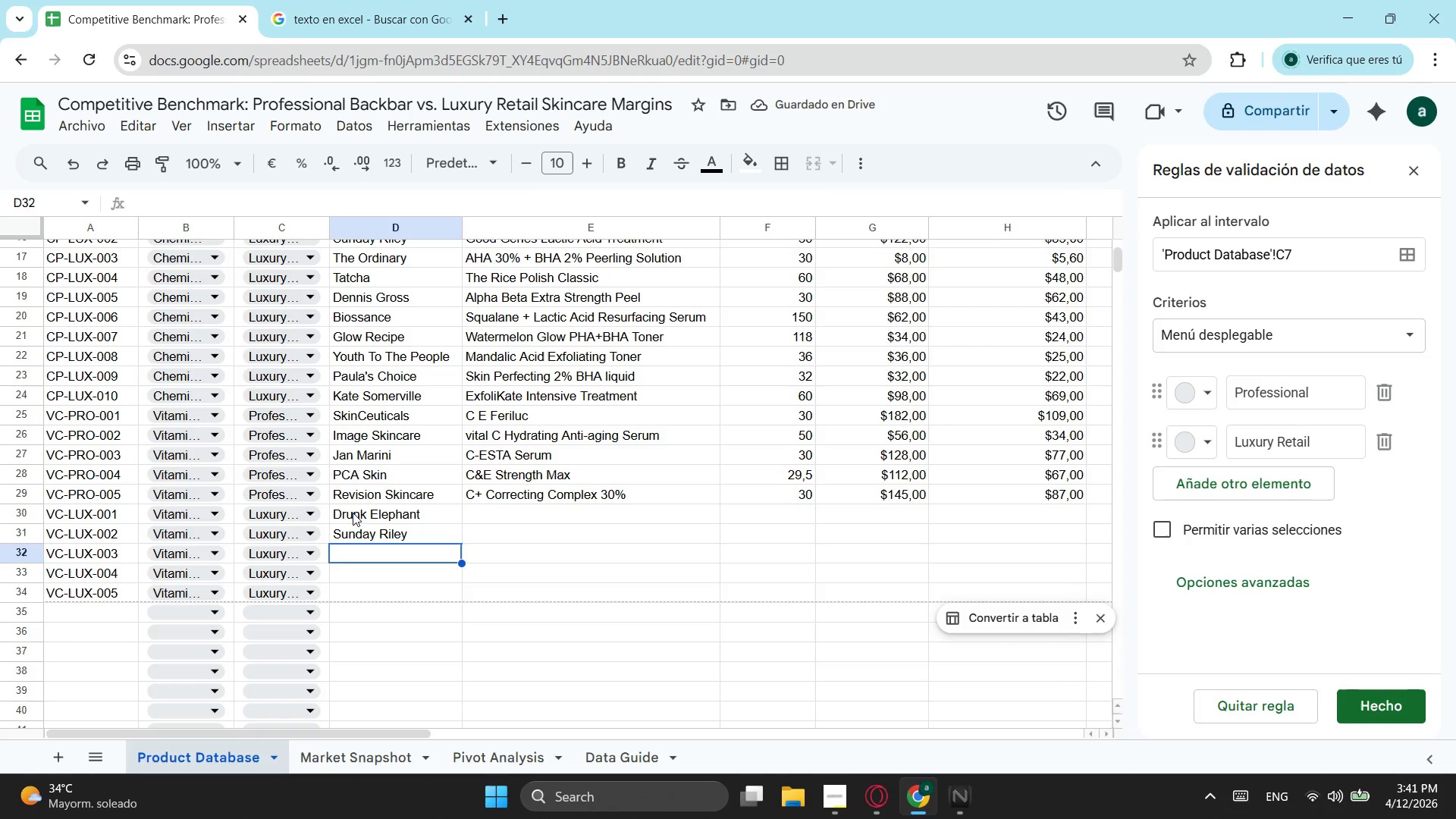 
type(the)
 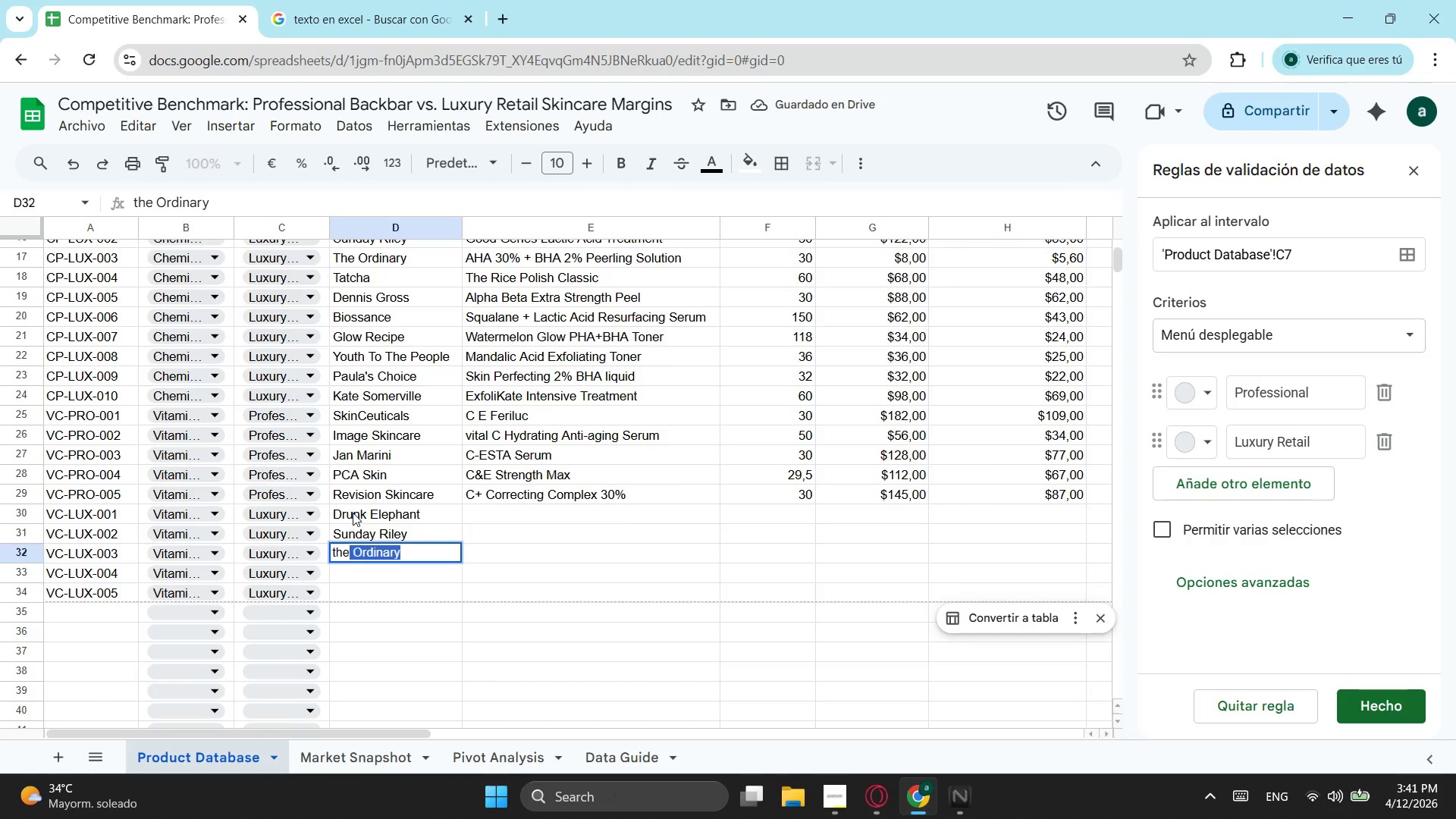 
key(Enter)
 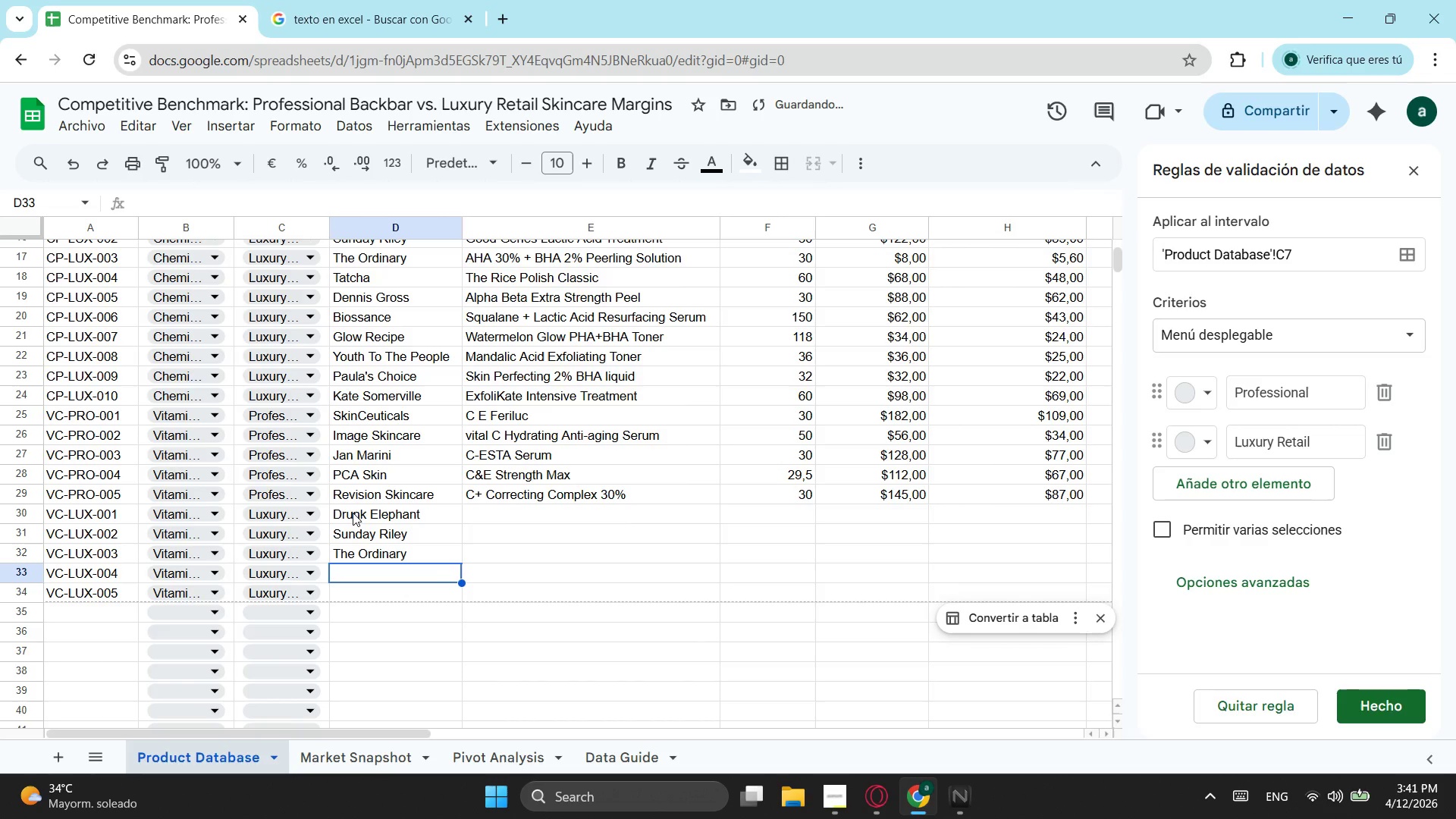 
type(ta)
 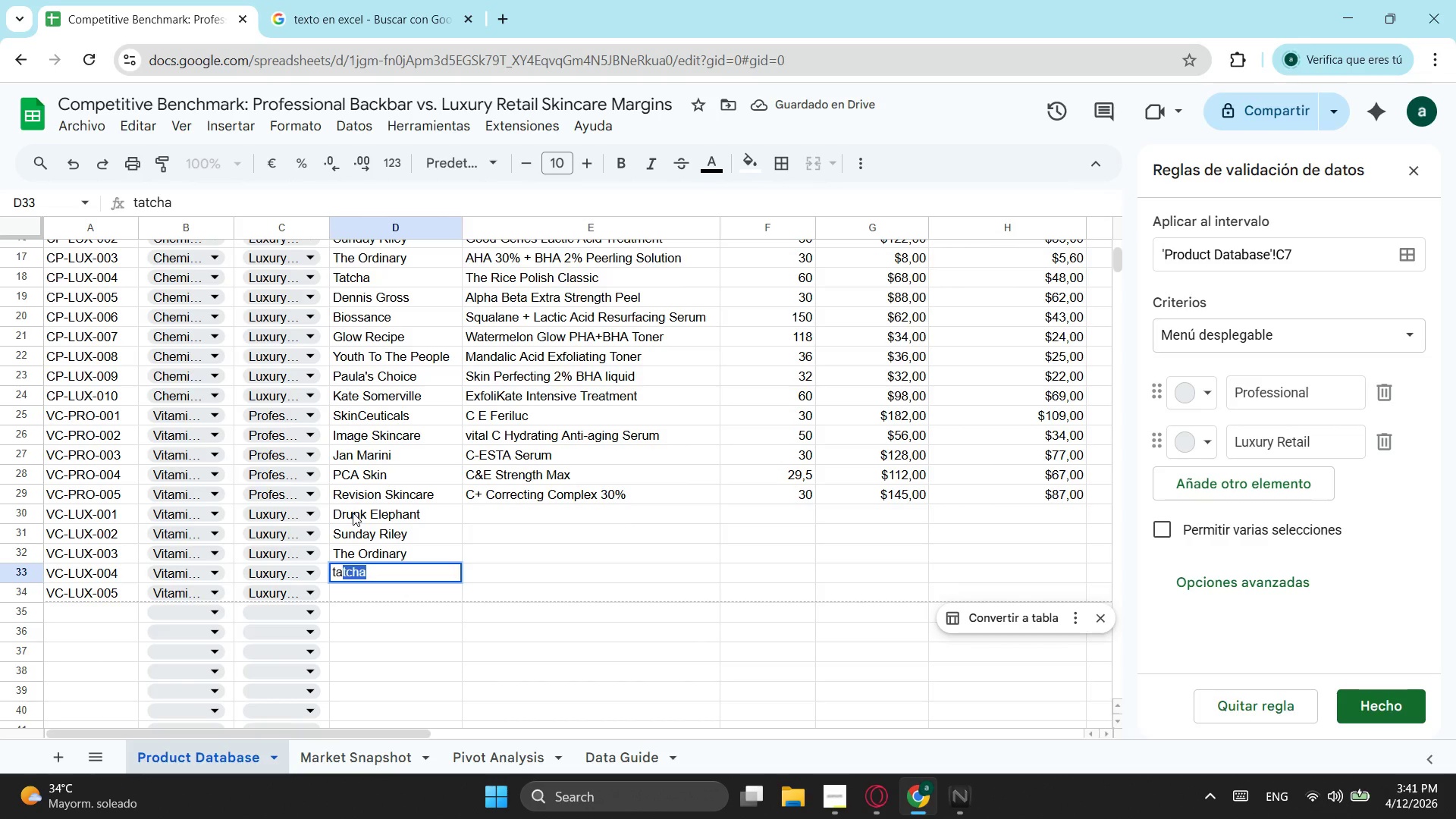 
key(Enter)
 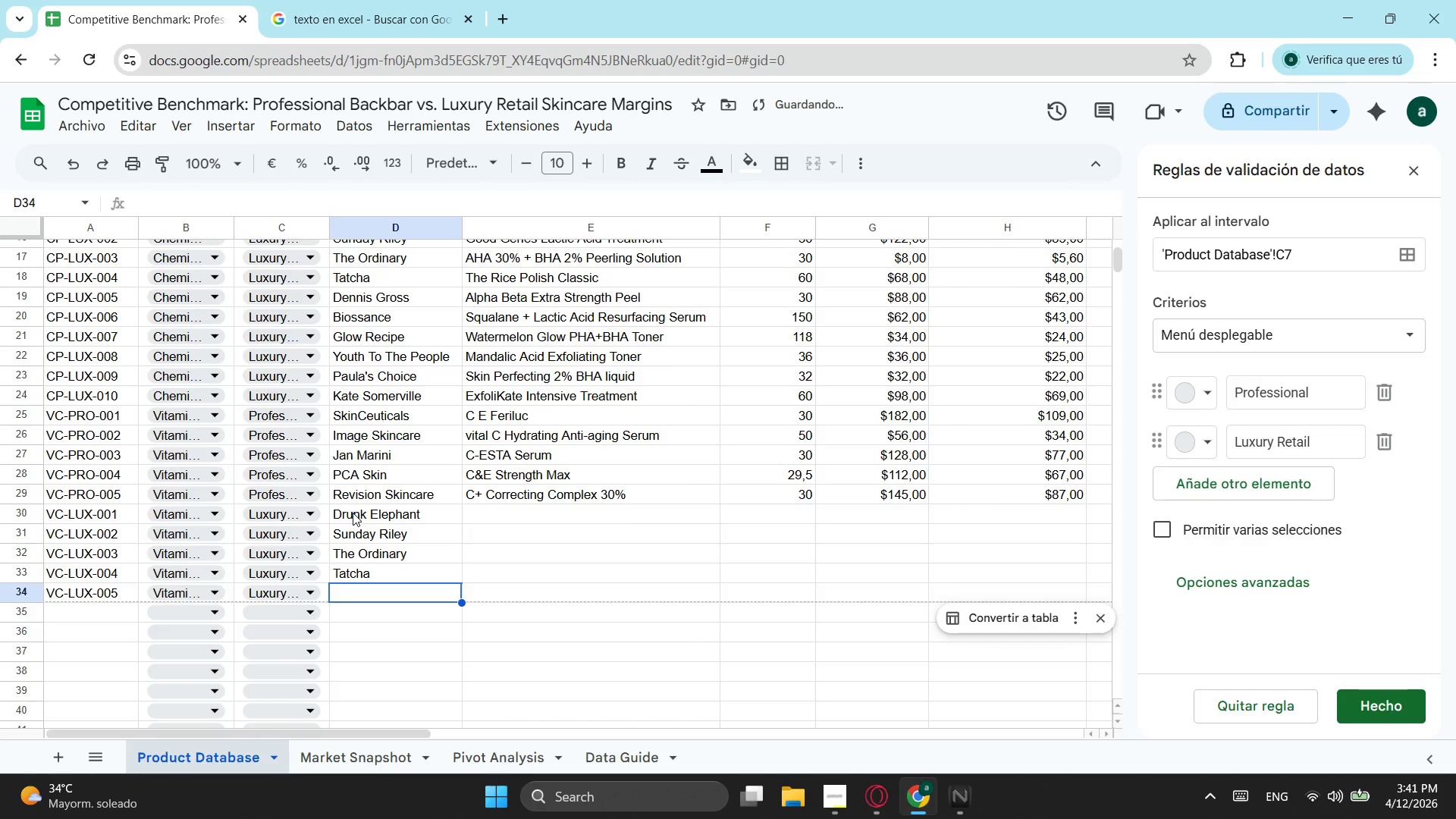 
type(ole)
key(Backspace)
key(Backspace)
key(Backspace)
type(L)
key(Backspace)
type(Ole Henriksen)
key(Tab)
 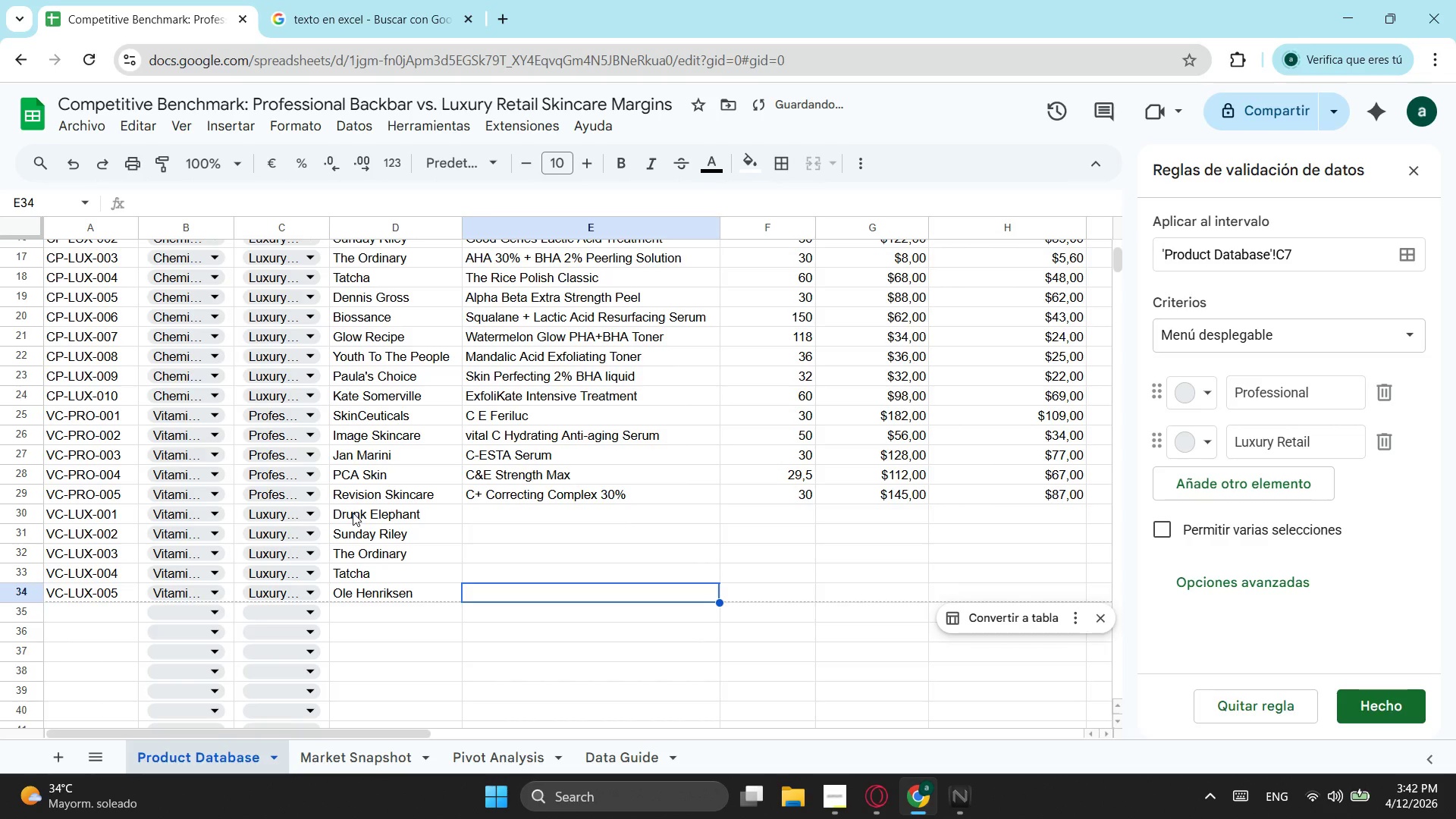 
left_click([487, 522])
 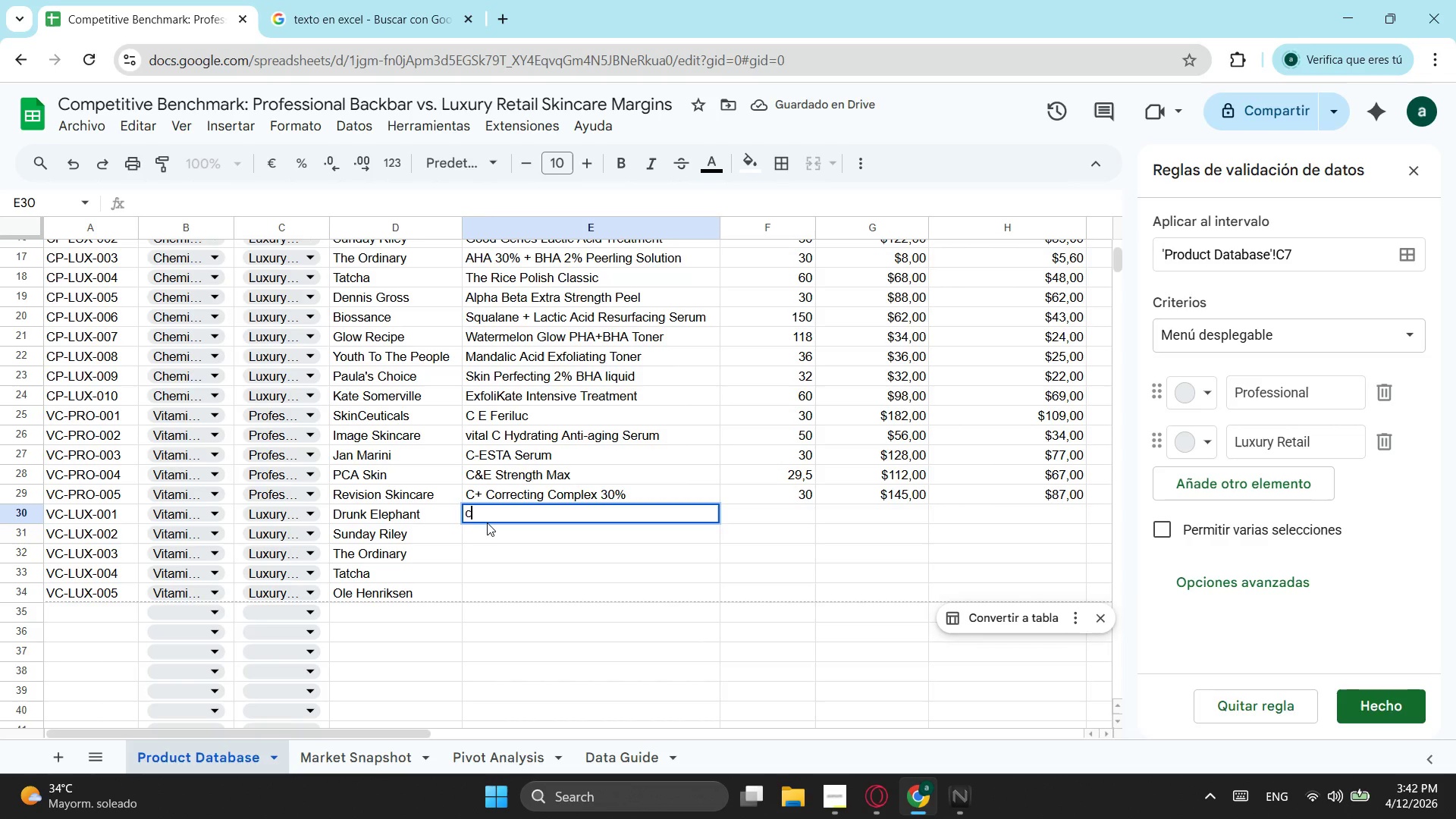 
type(c)
key(Backspace)
type(C- f)
key(Backspace)
type(Firma fress)
key(Backspace)
type(h Day Serum)
 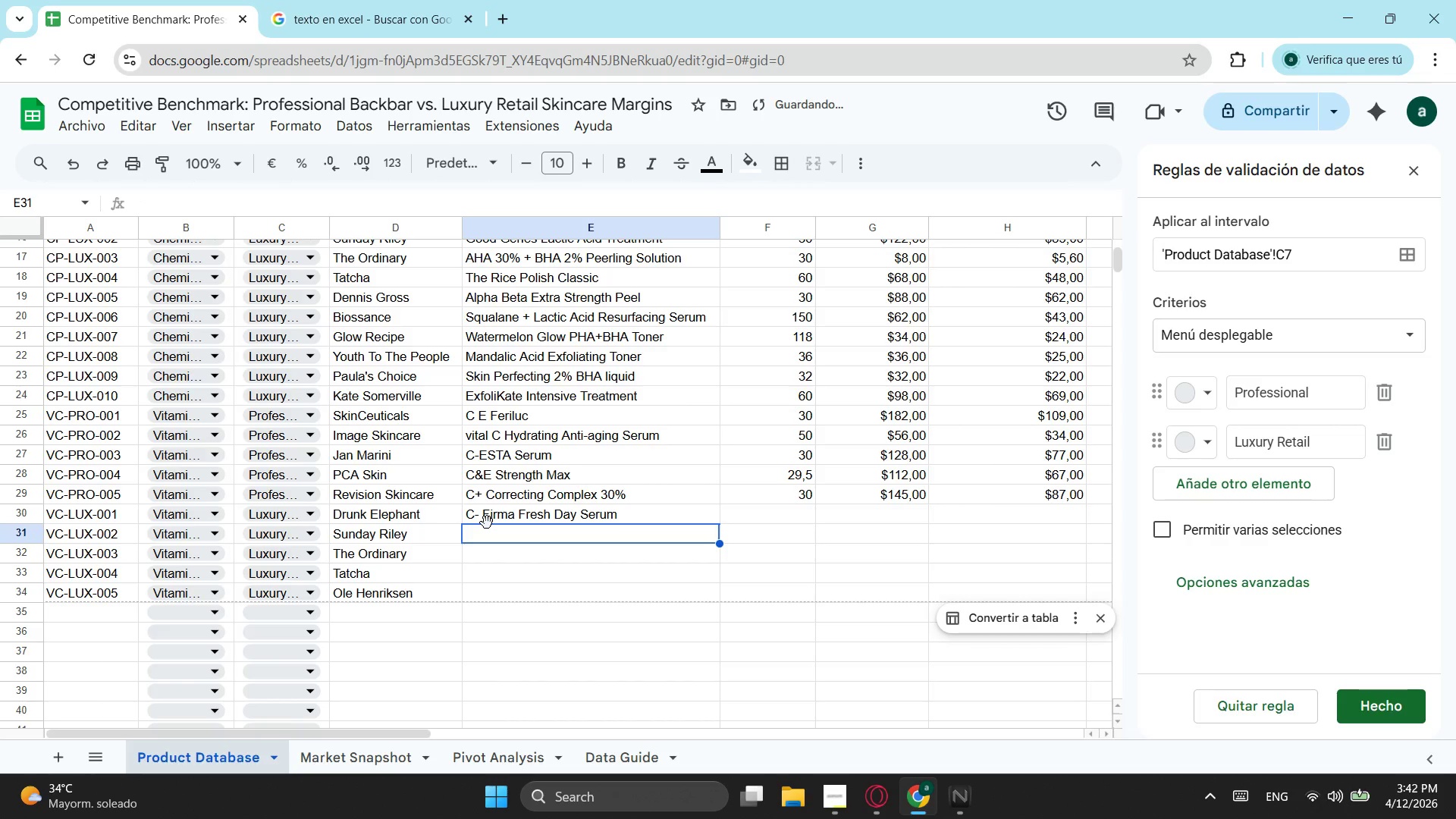 
 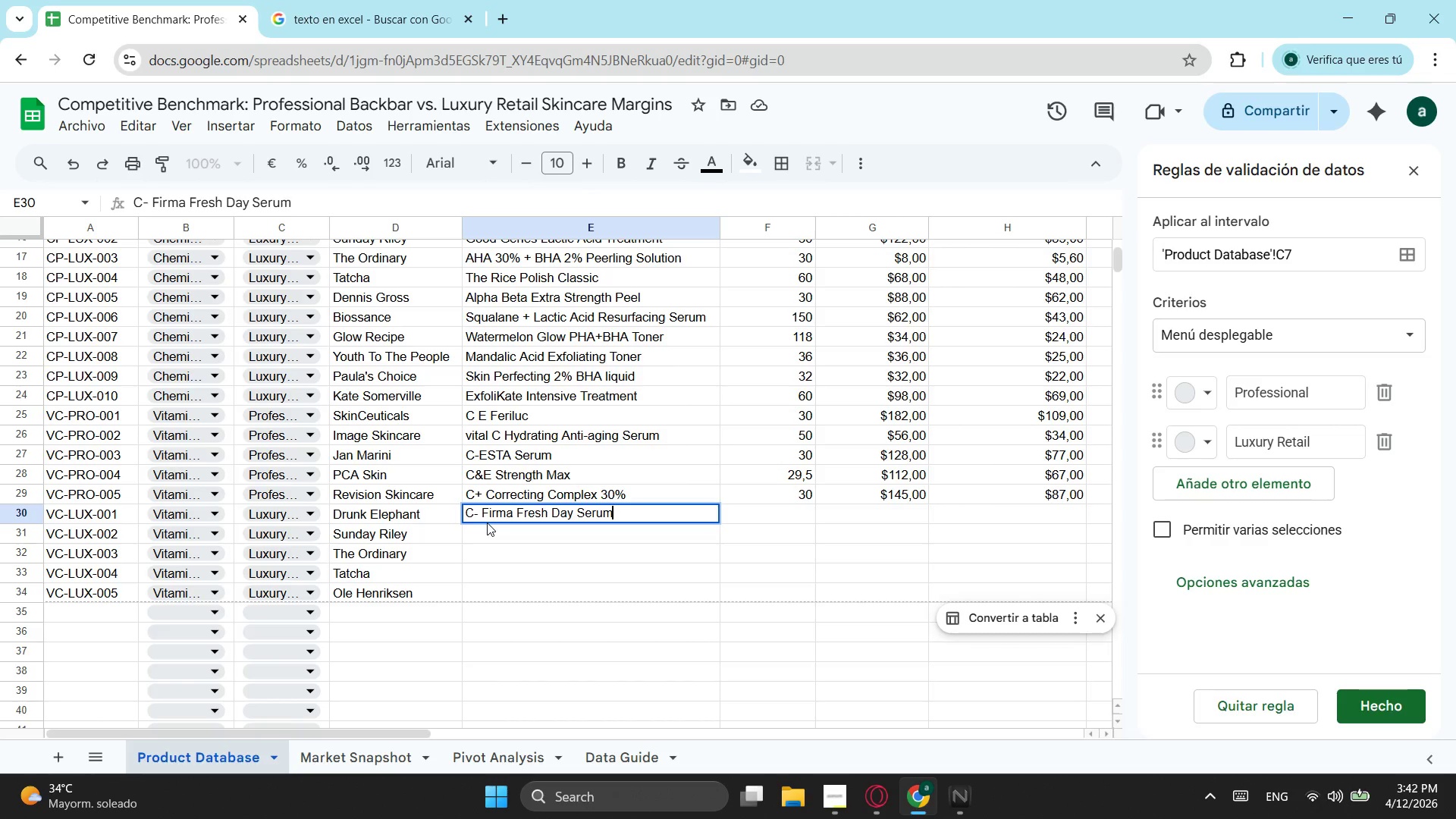 
key(Enter)
 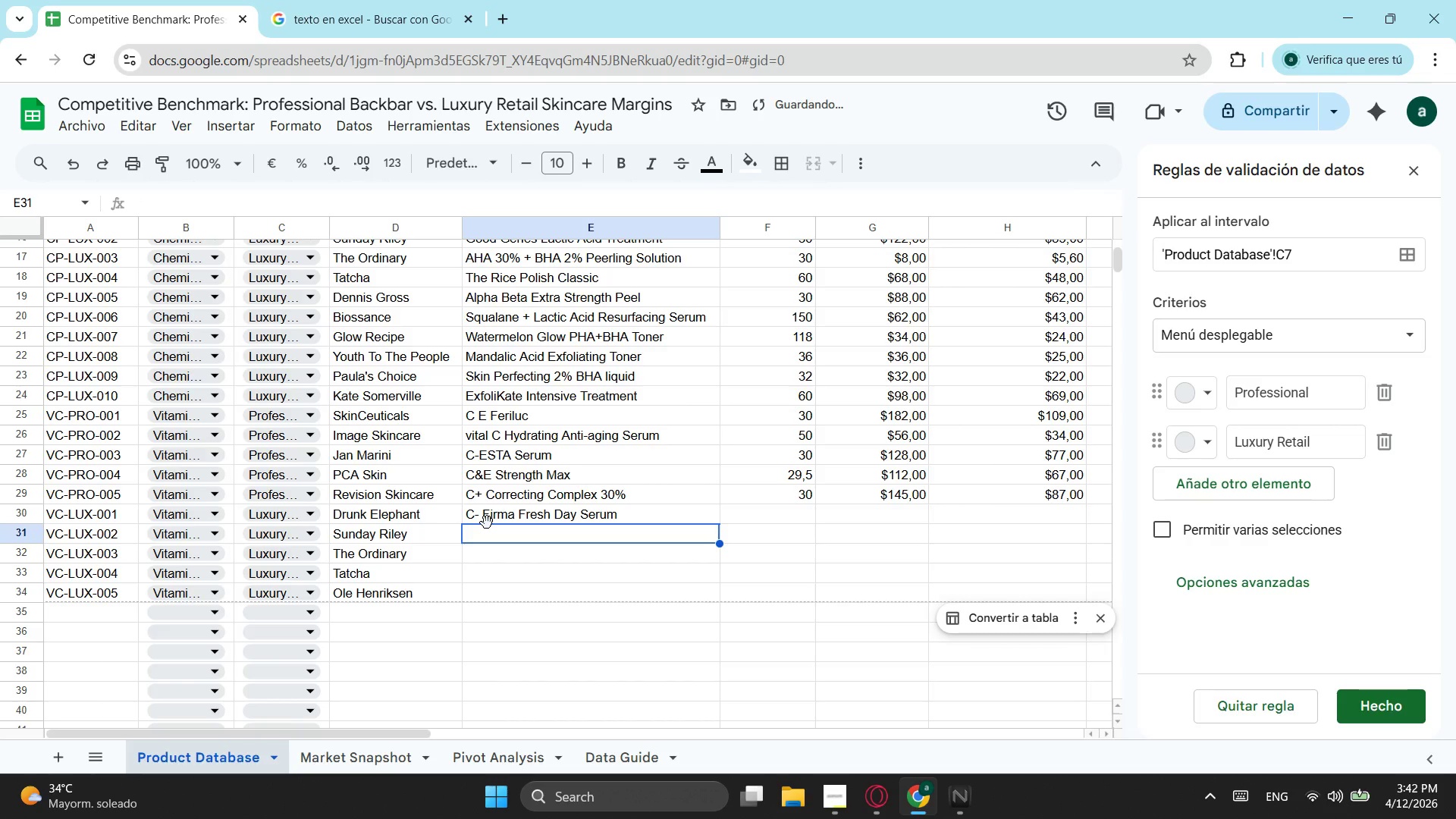 
type(C.E.O. Glow Vitamin C Ol)
key(Backspace)
type(il)
 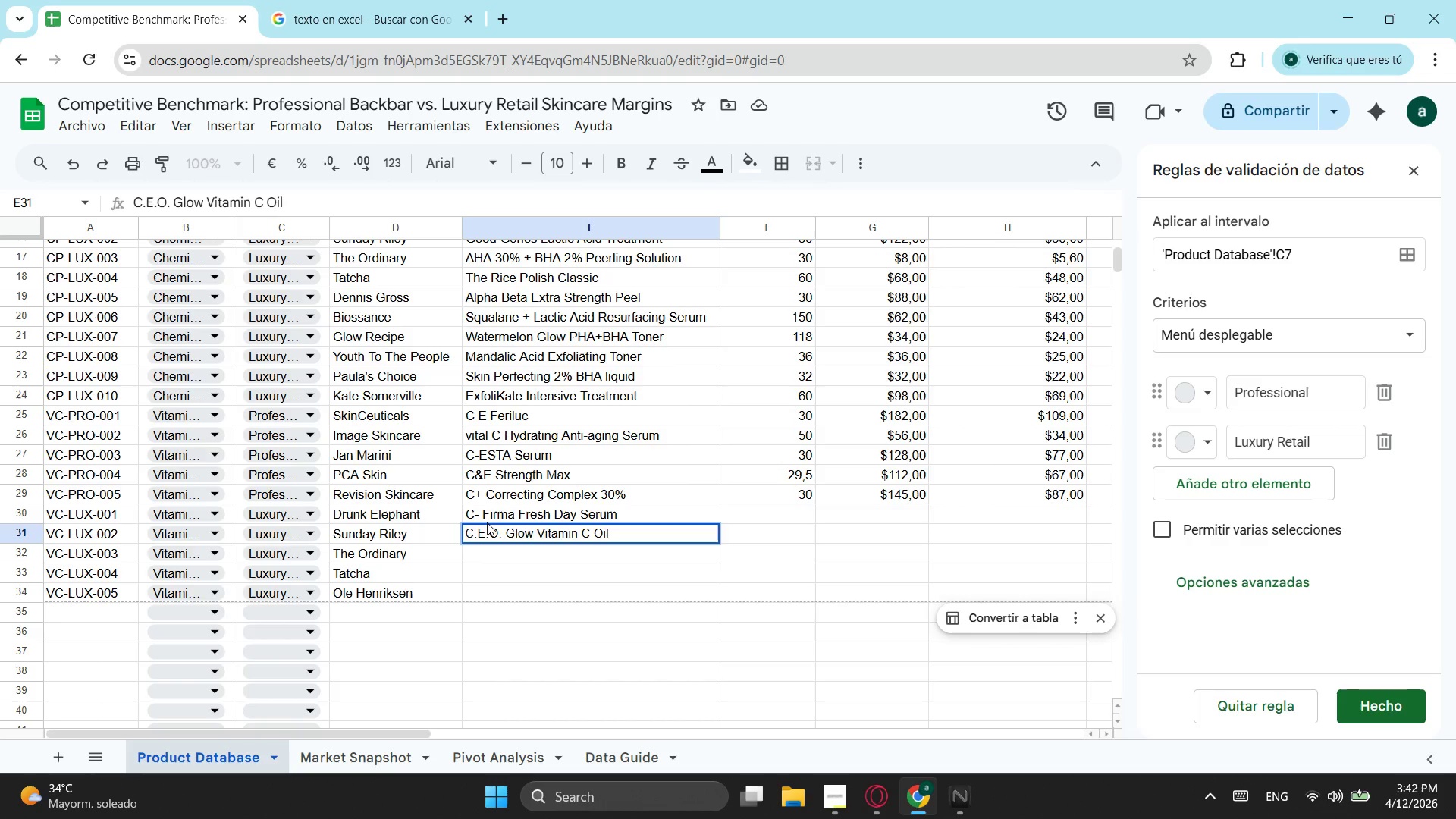 
key(Enter)
 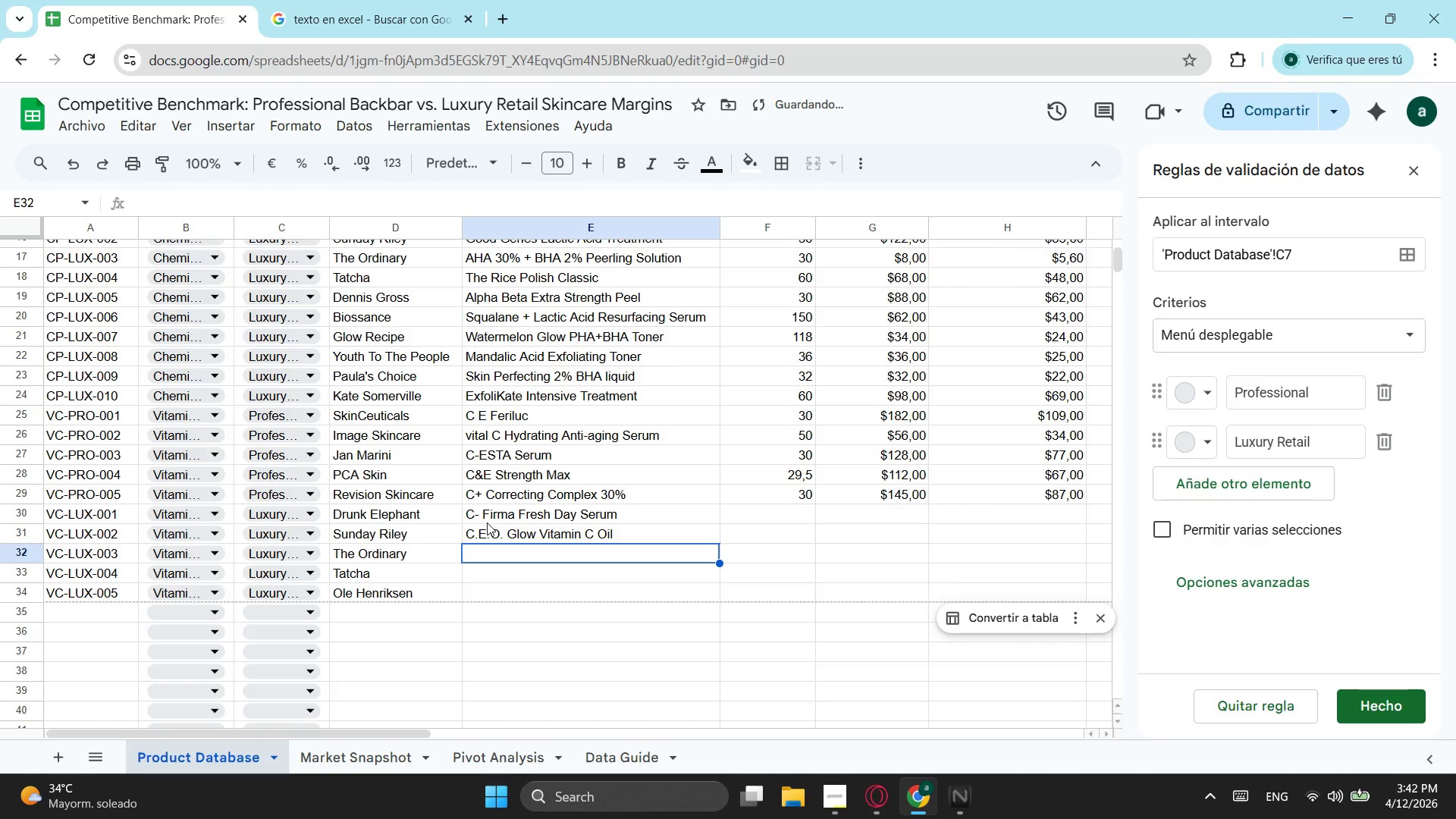 
type(Vitamin C Susoension 23%)
 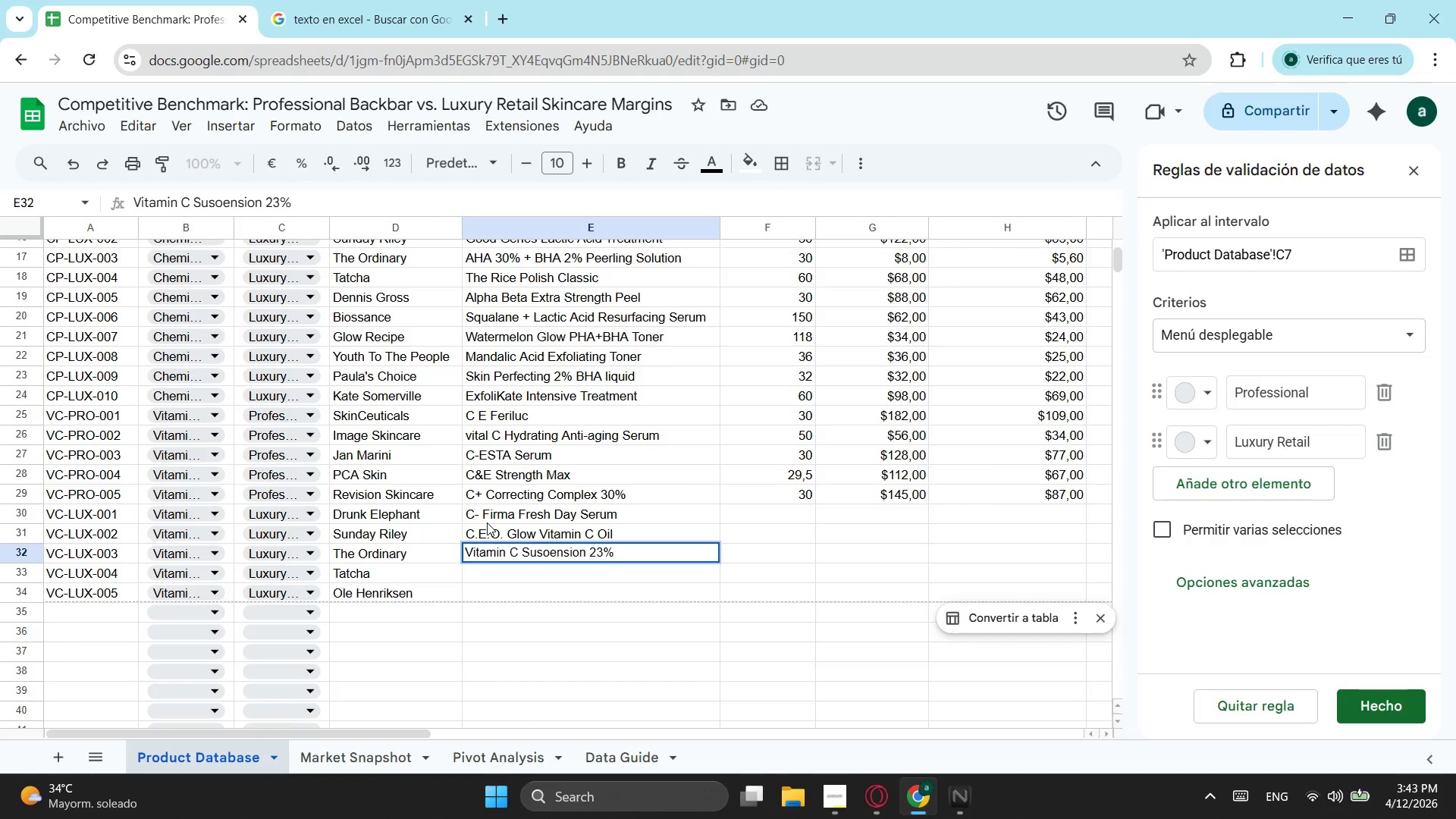 
key(Enter)
 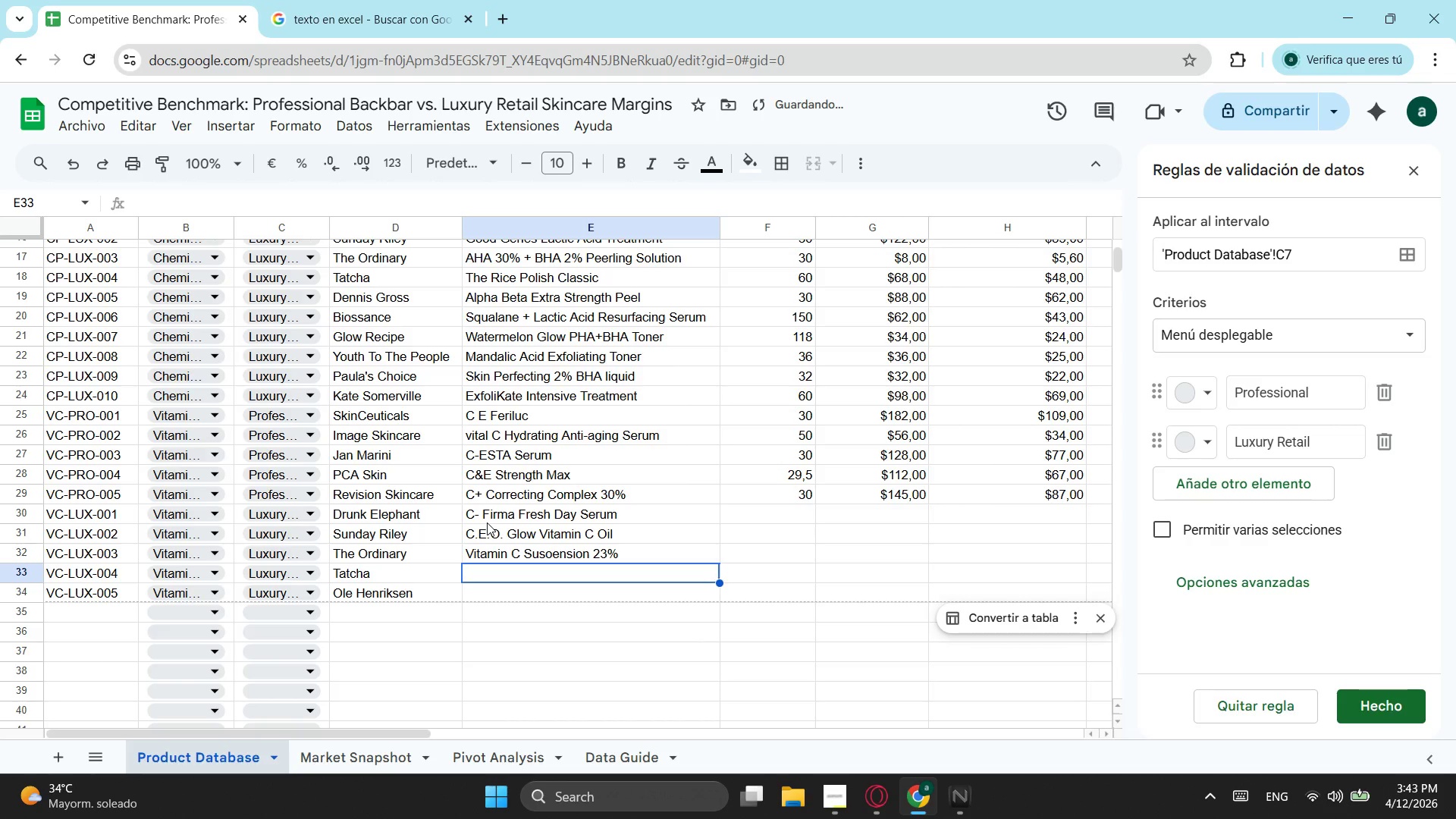 
type(Violet-C Brig)
 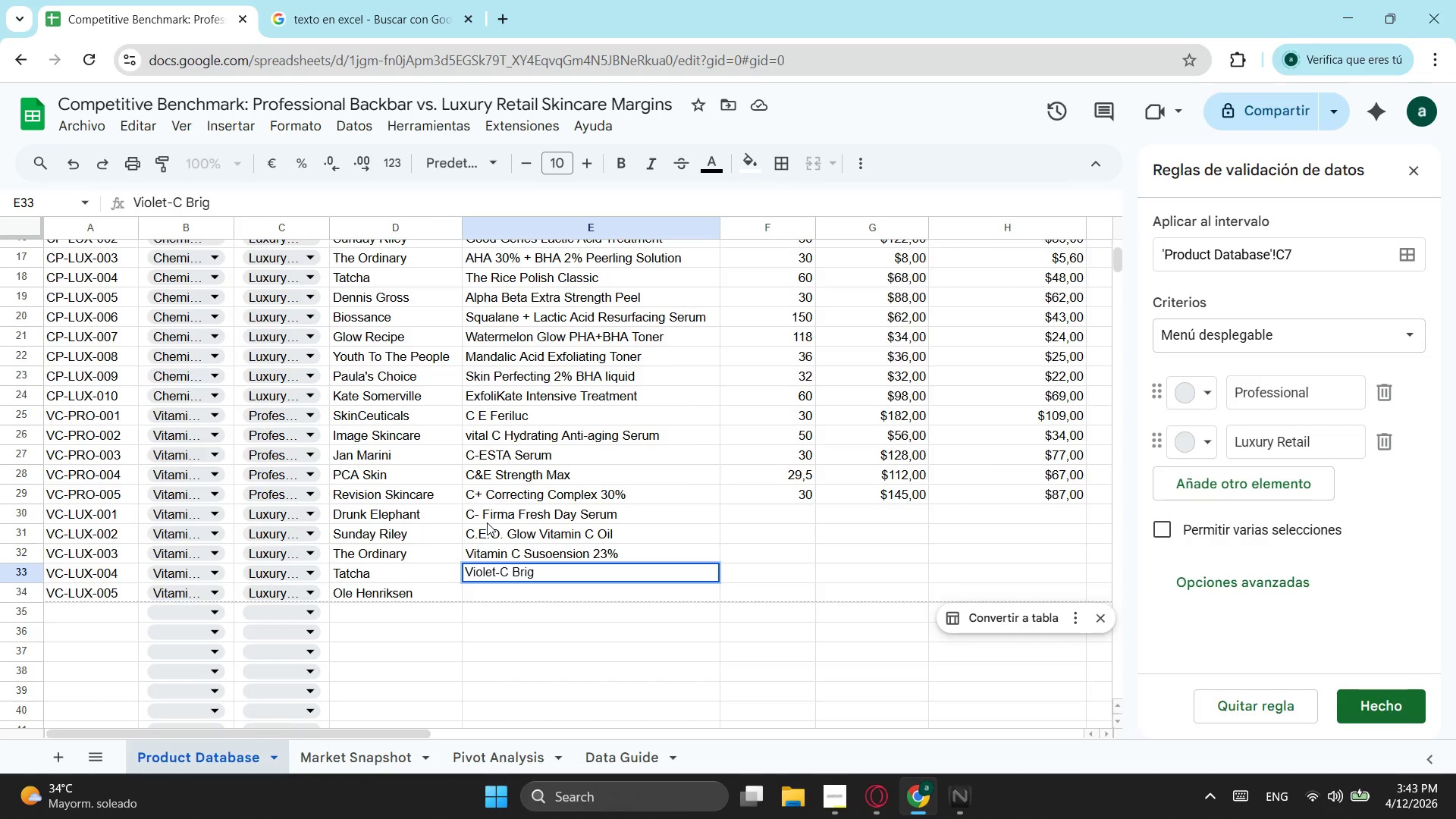 
type(htening Serum)
 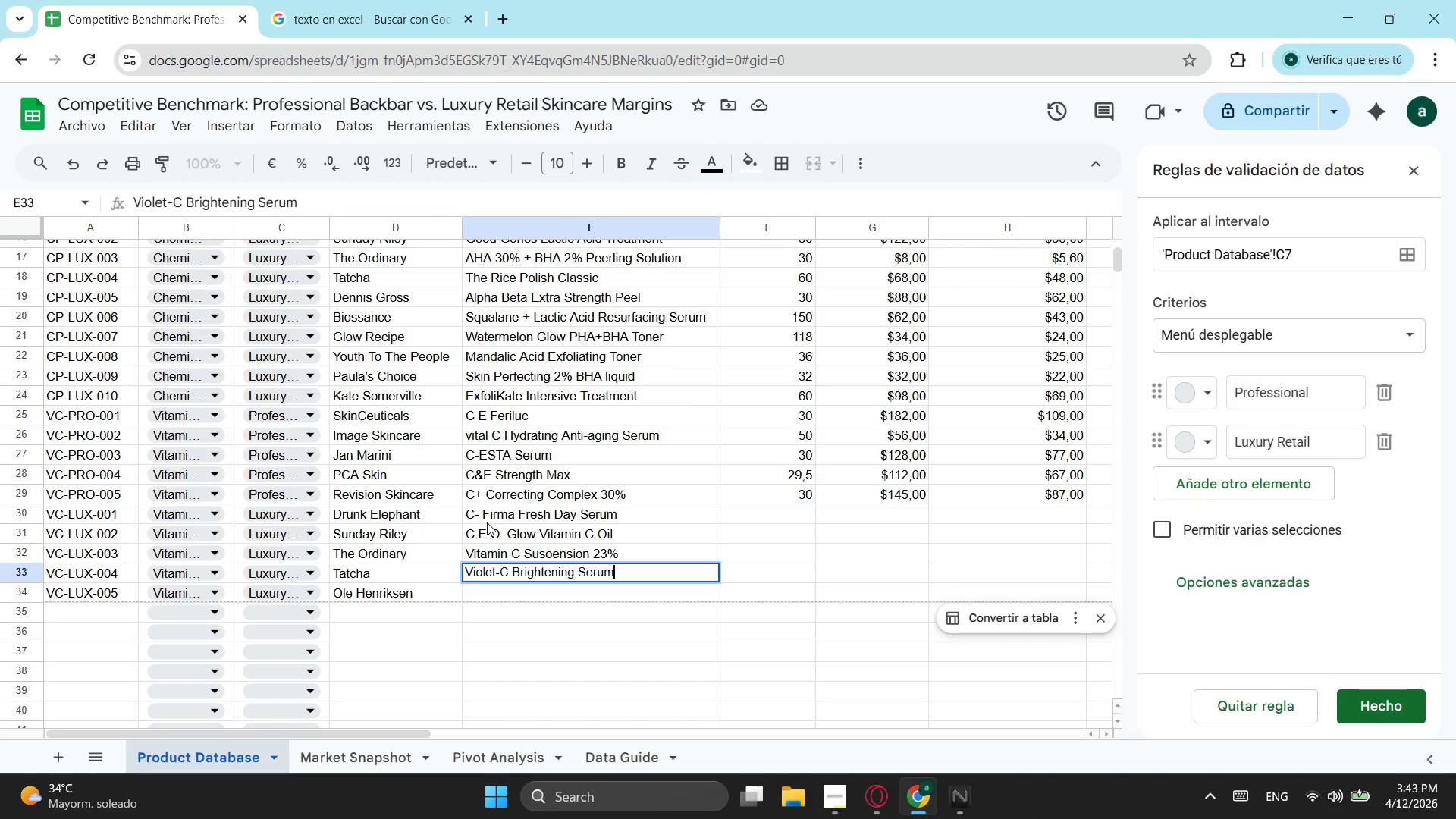 
key(Enter)
 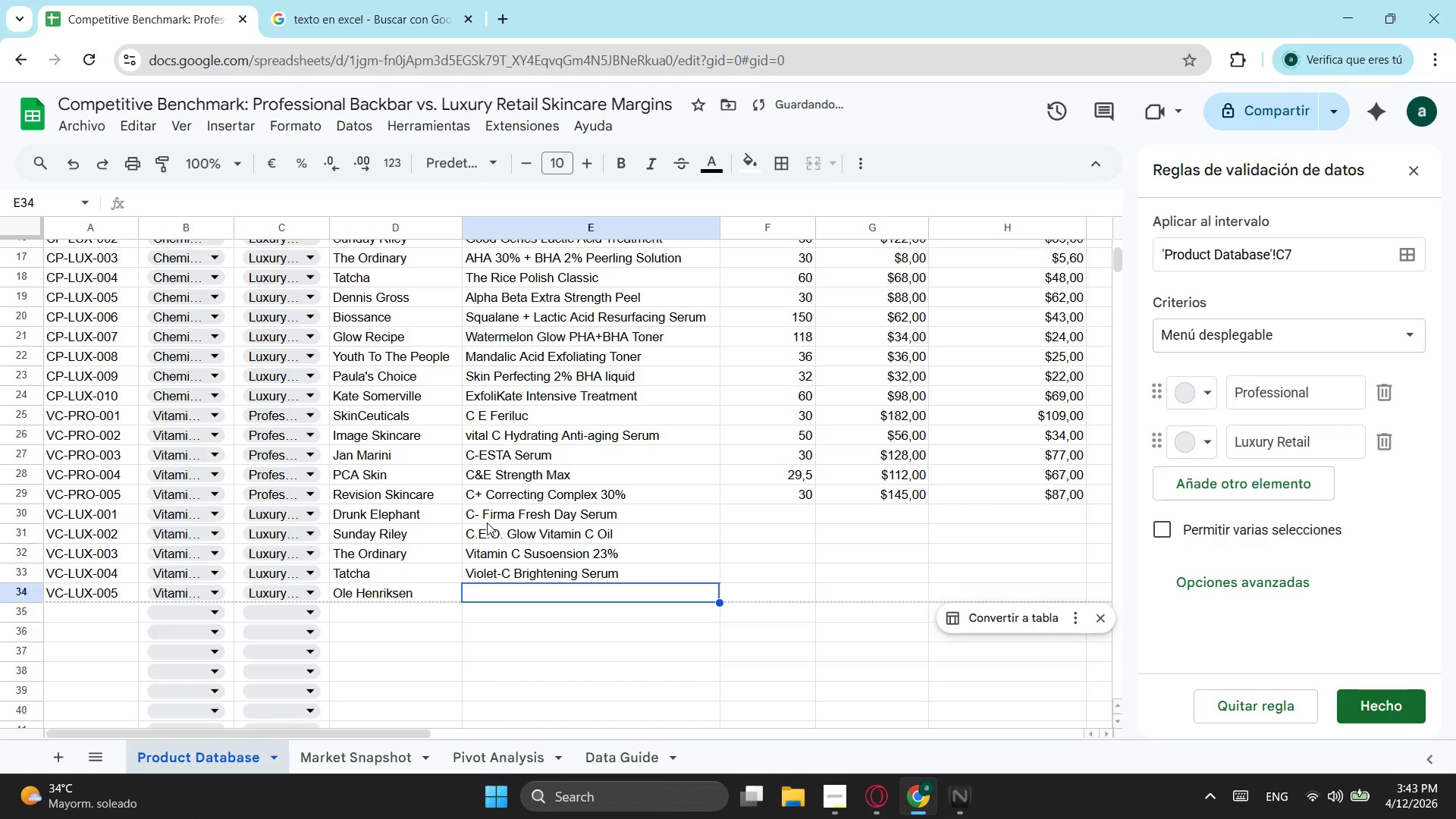 
type(Th)
key(Backspace)
type(ro)
key(Backspace)
key(Backspace)
key(Backspace)
type(ruth Serum Vitamin C)
key(Tab)
 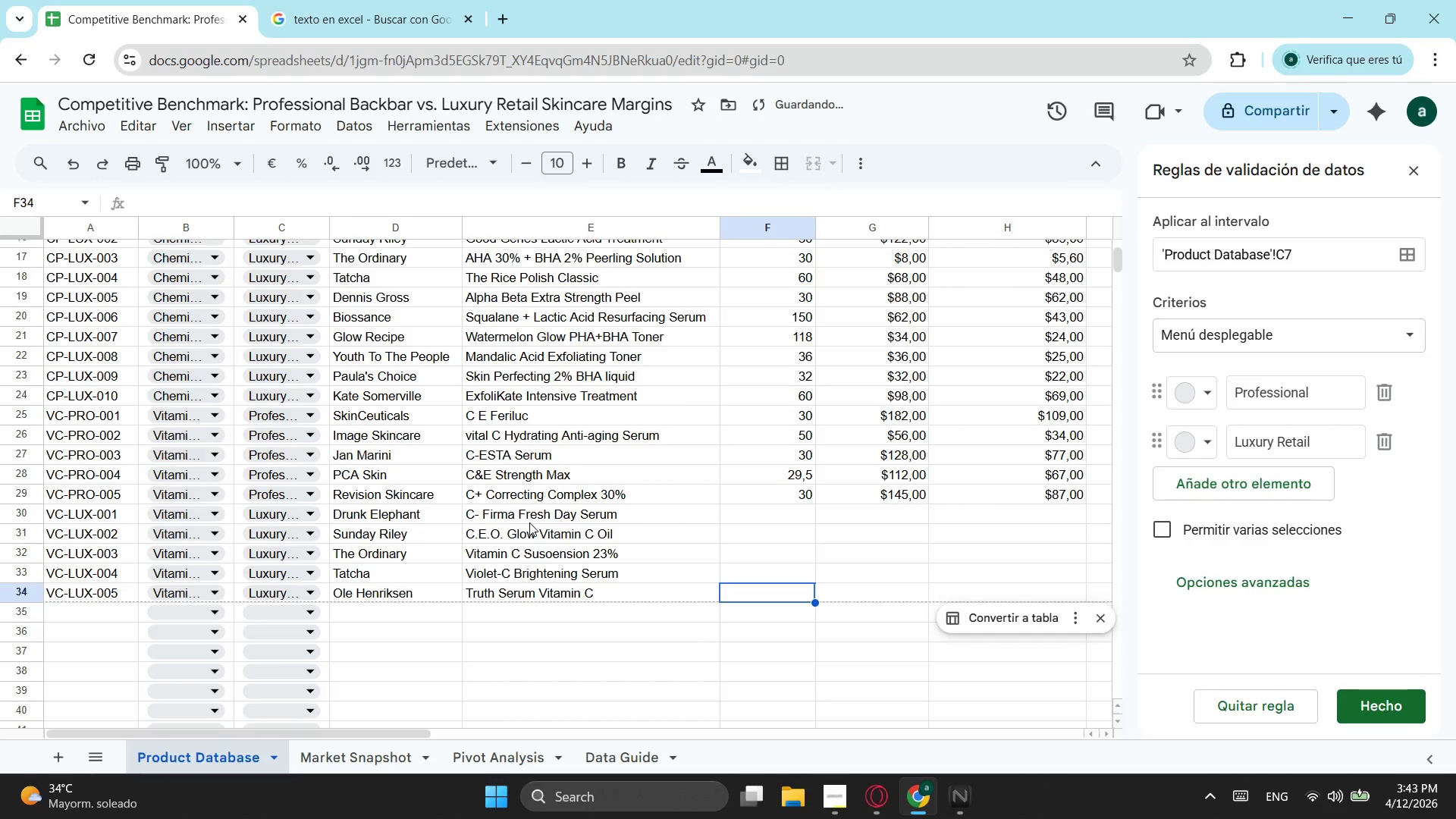 
left_click([798, 519])
 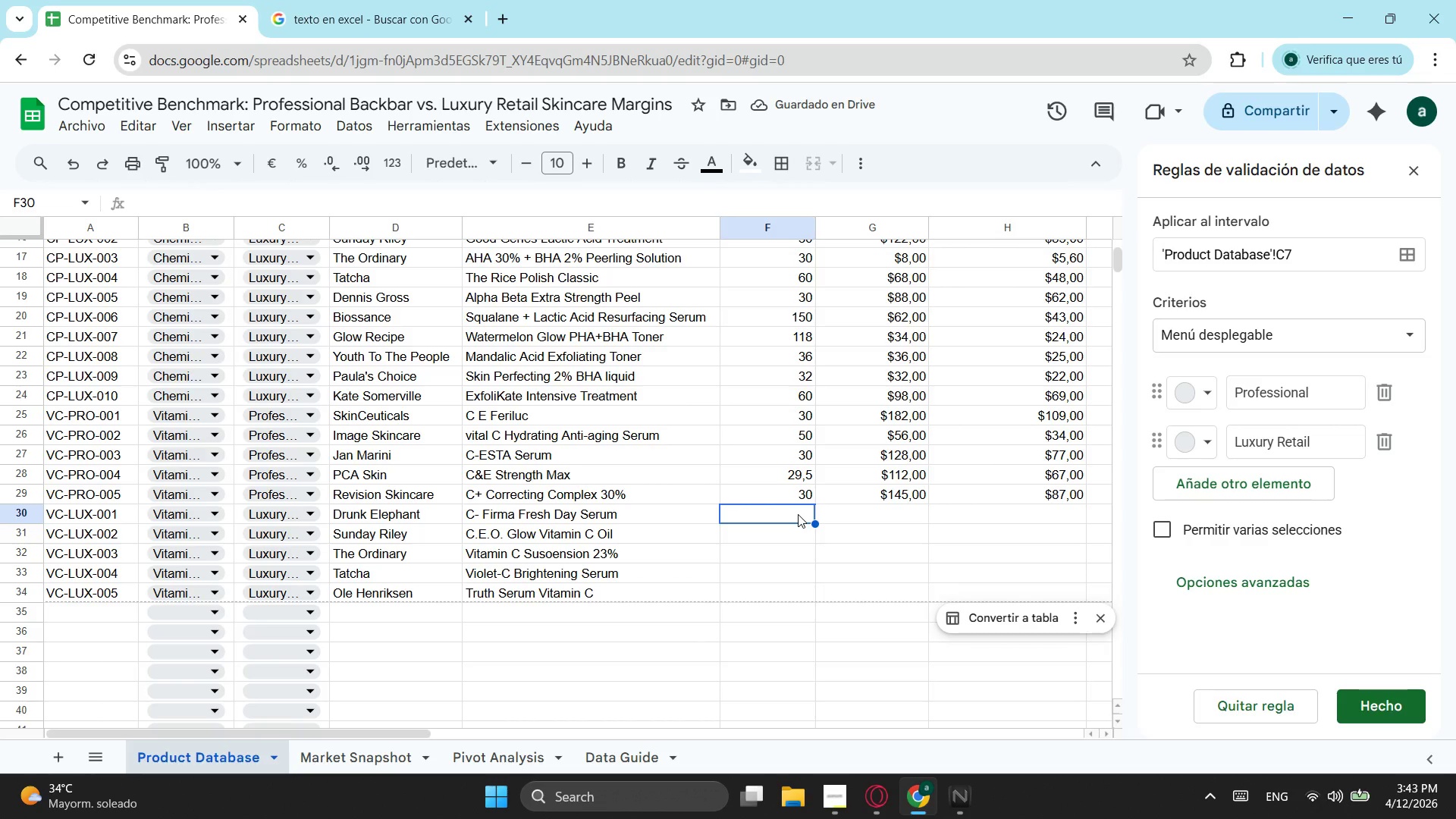 
type(30)
 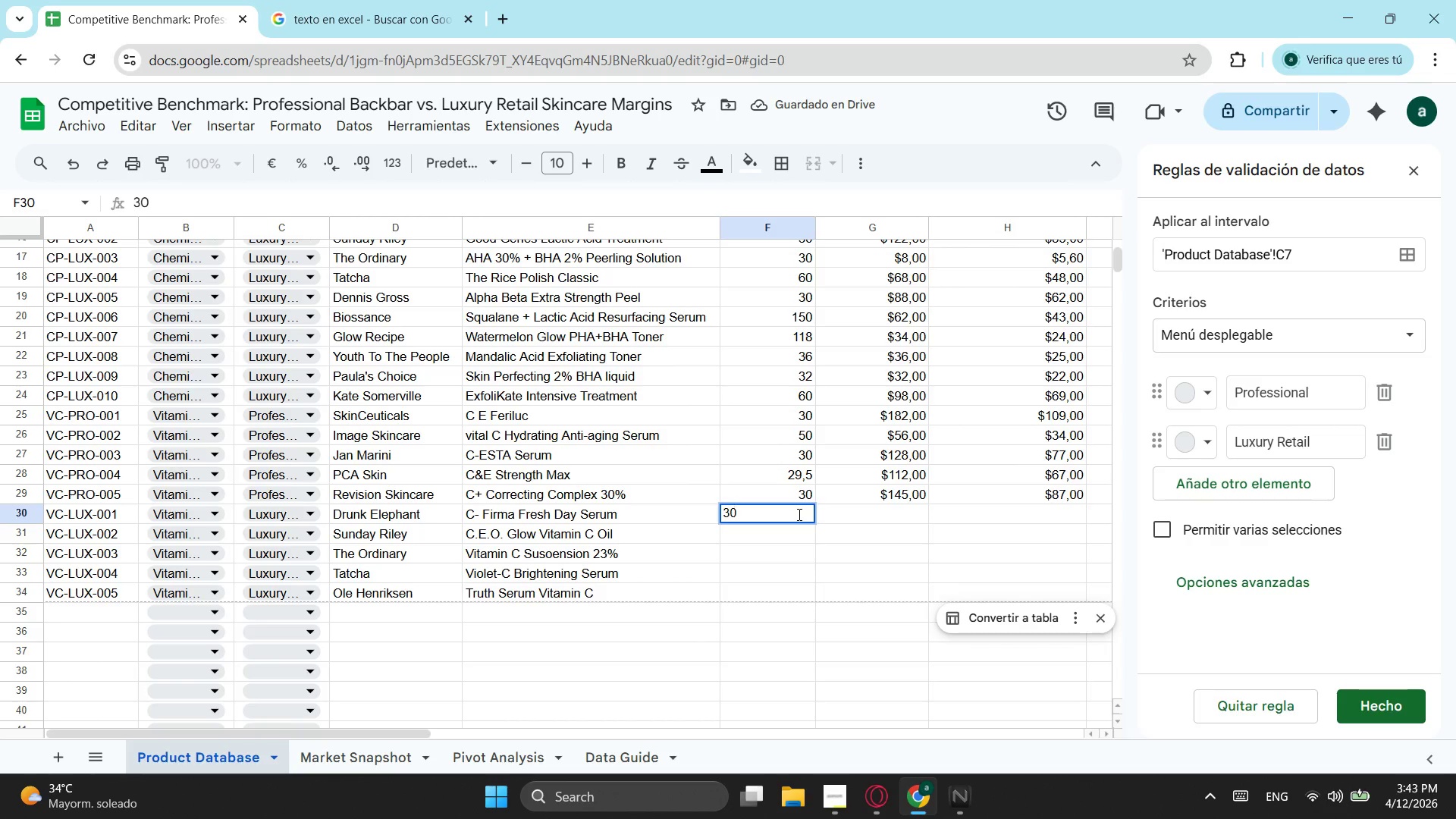 
key(ArrowDown)
 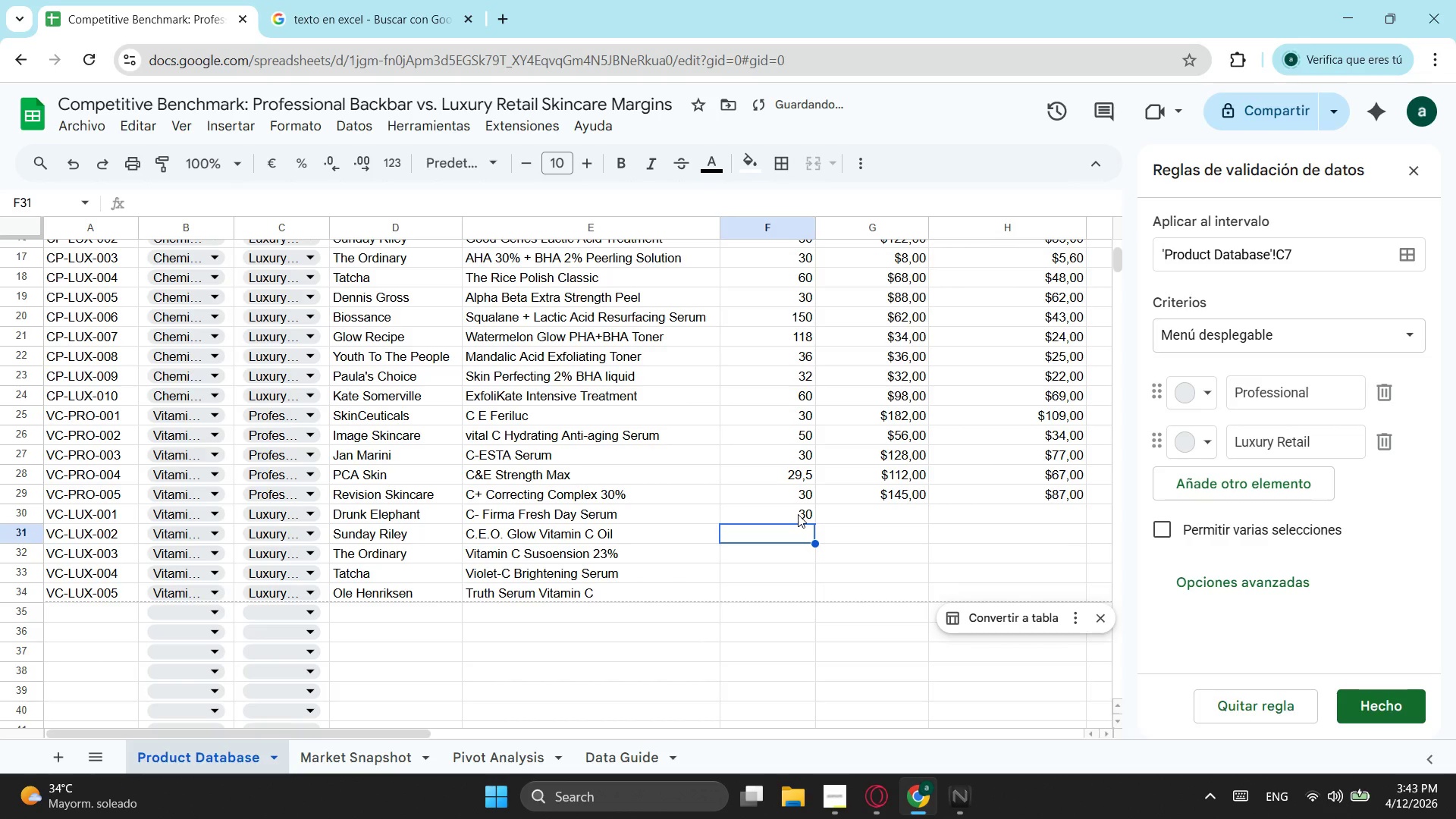 
key(Numpad3)
 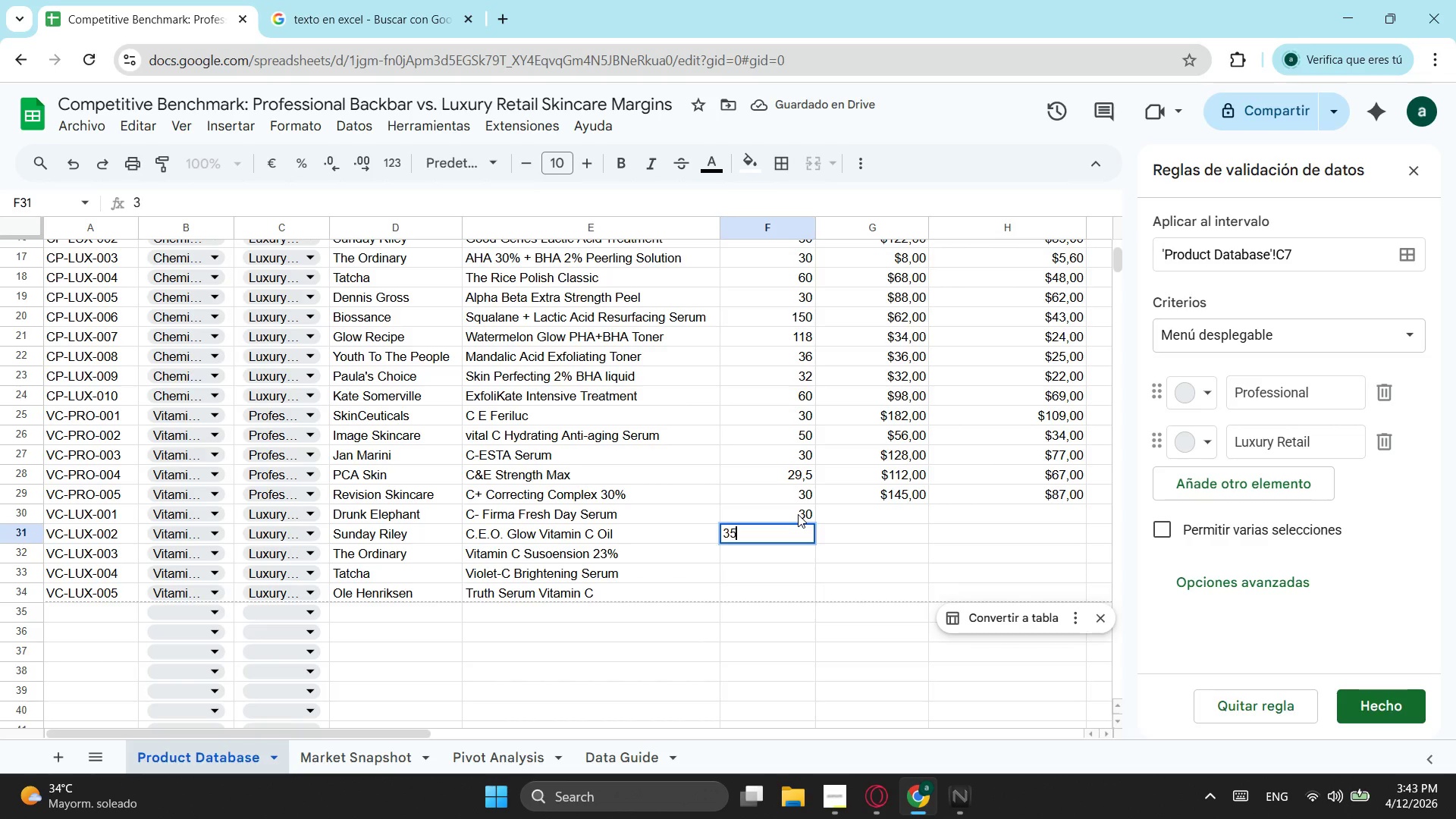 
key(Numpad5)
 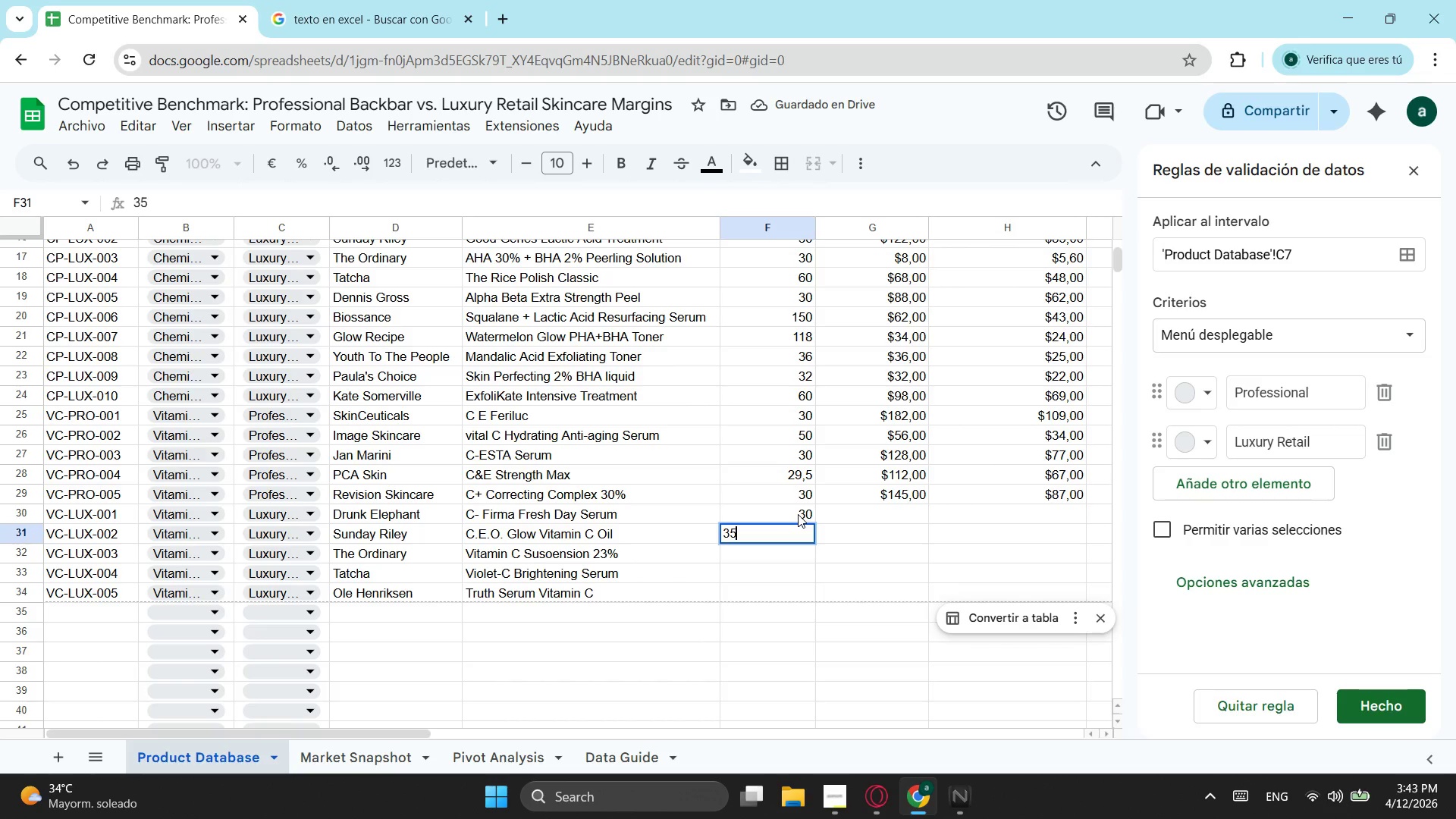 
key(ArrowDown)
 